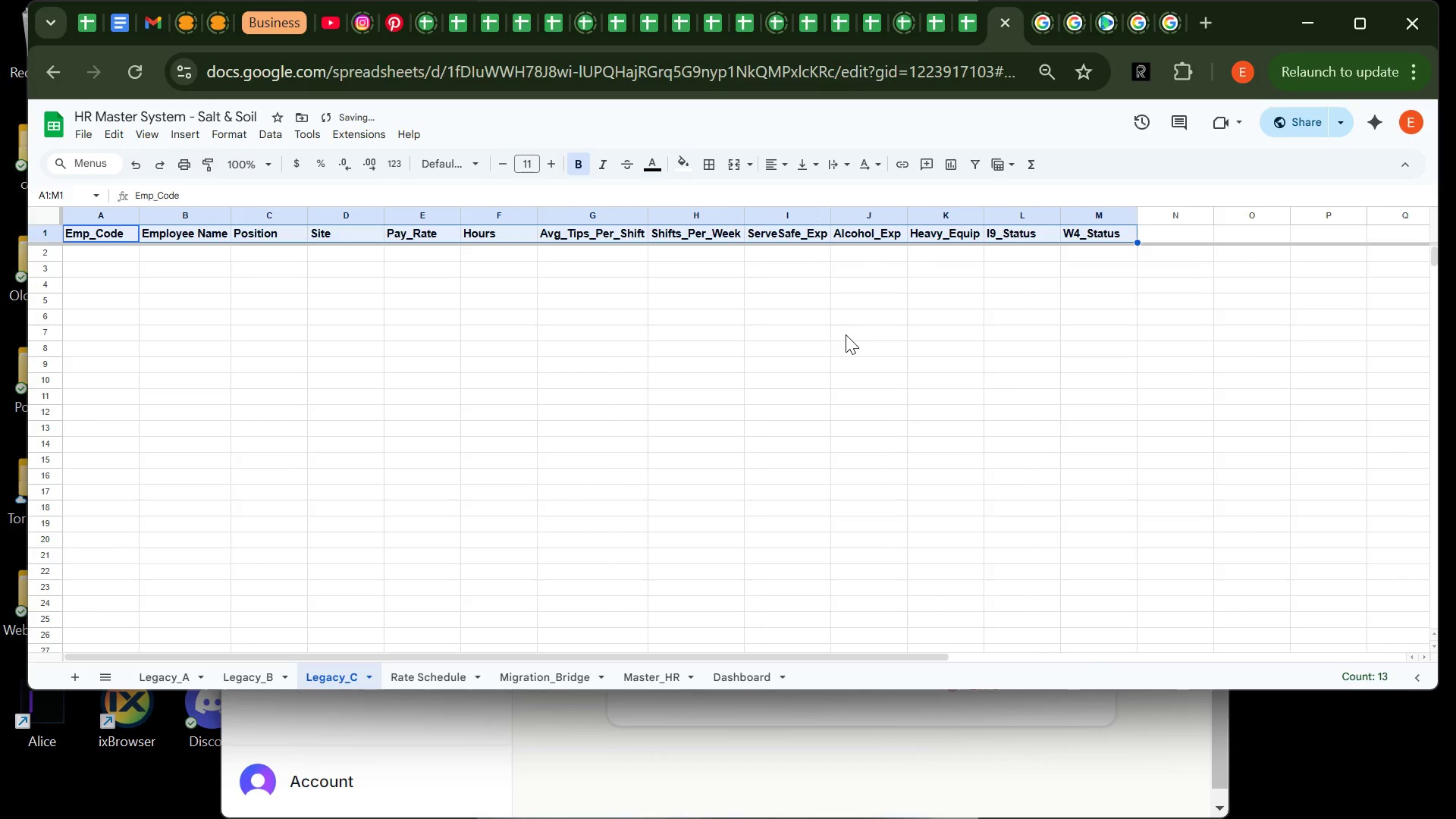 
scroll: coordinate [846, 334], scroll_direction: down, amount: 3.0
 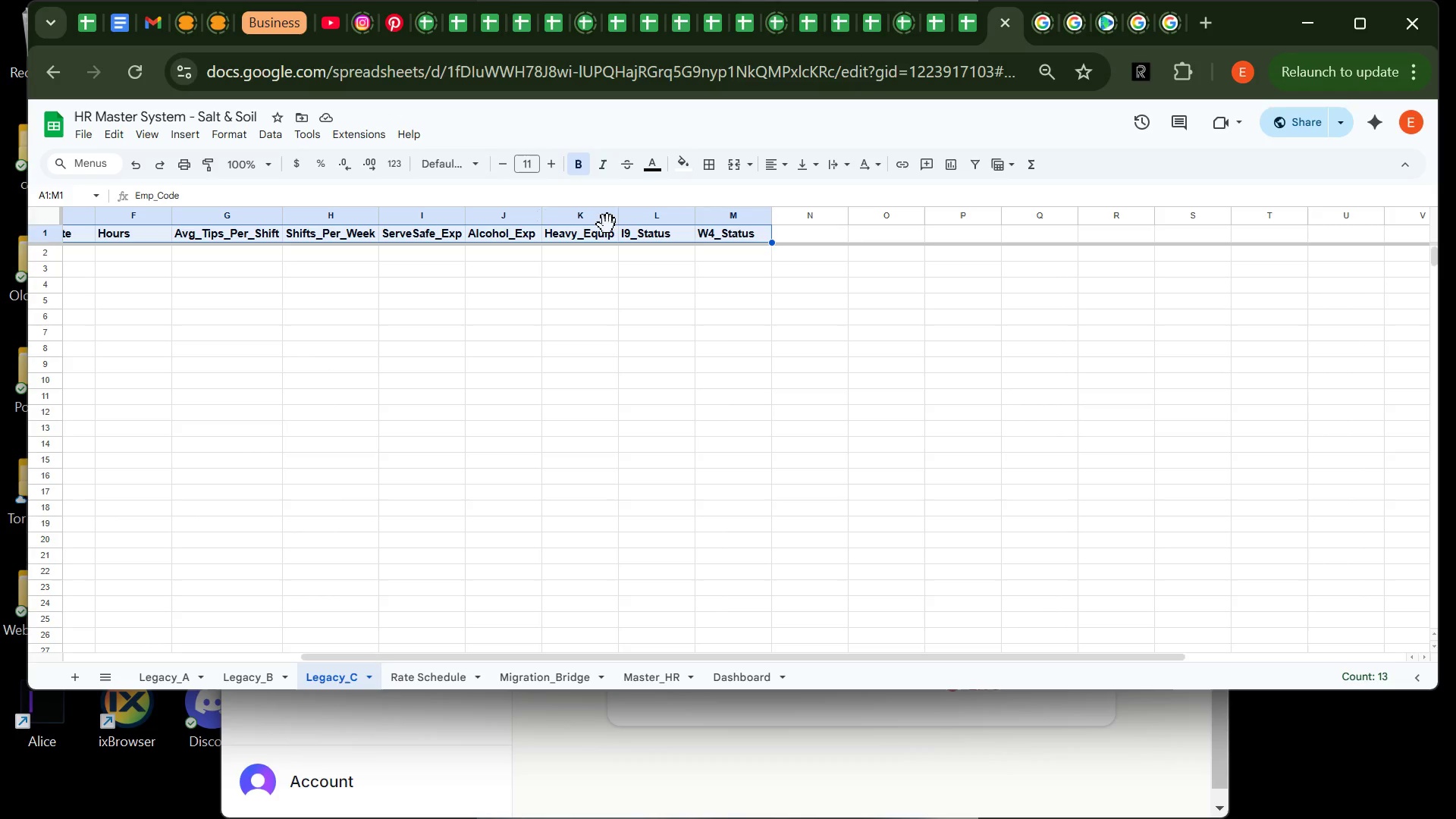 
wait(6.14)
 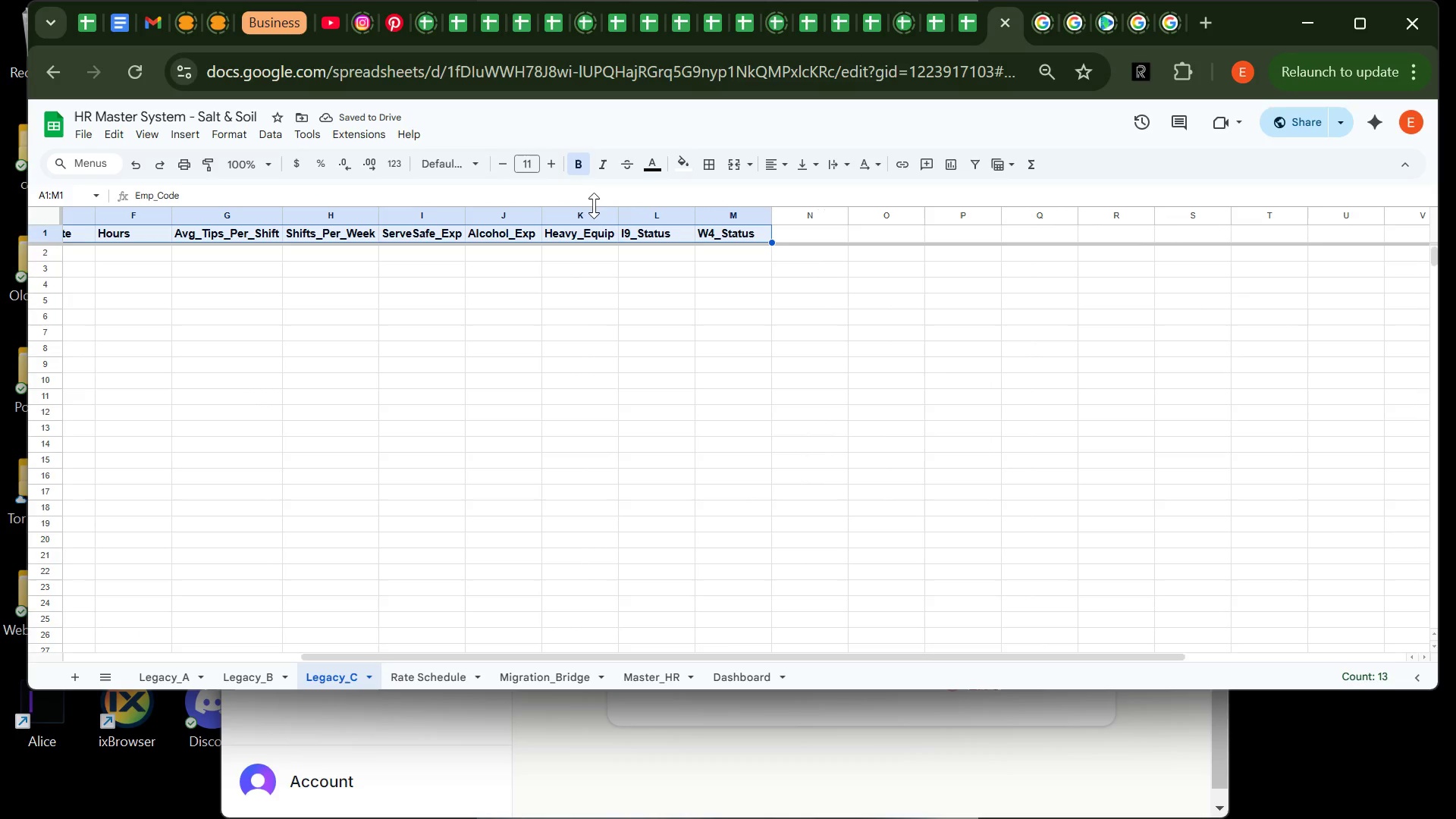 
left_click([607, 231])
 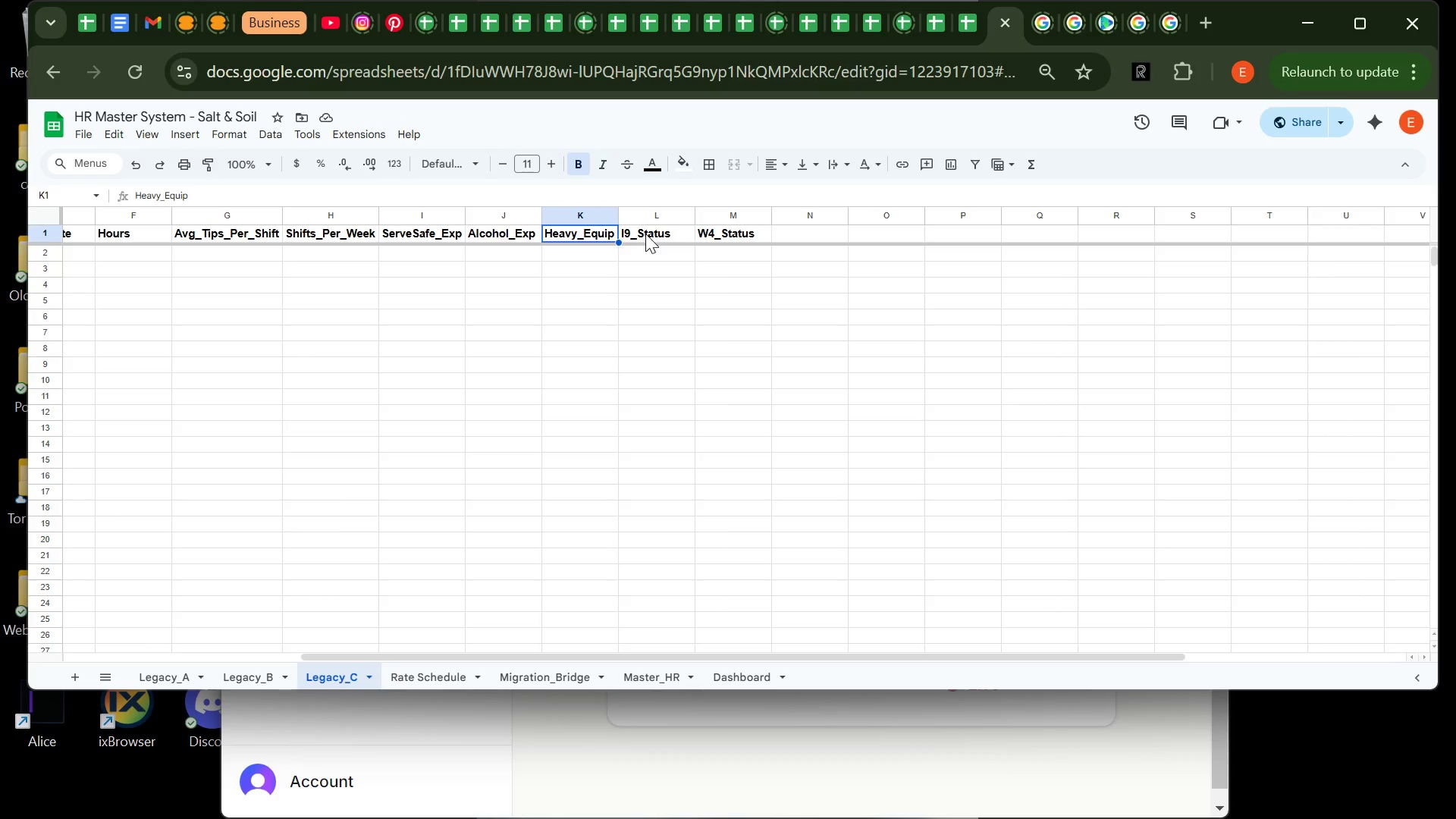 
left_click([645, 234])
 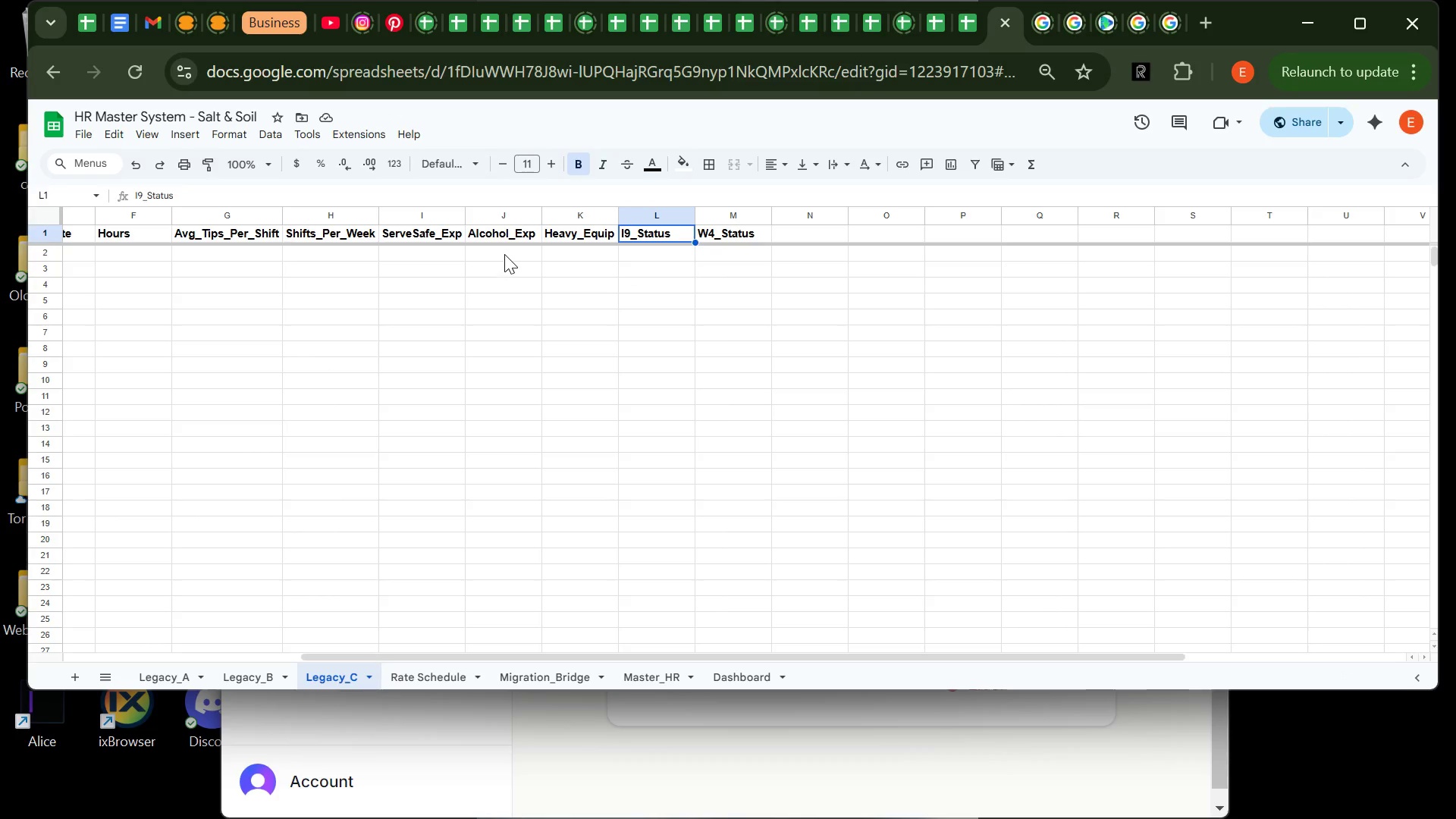 
scroll: coordinate [504, 254], scroll_direction: up, amount: 5.0
 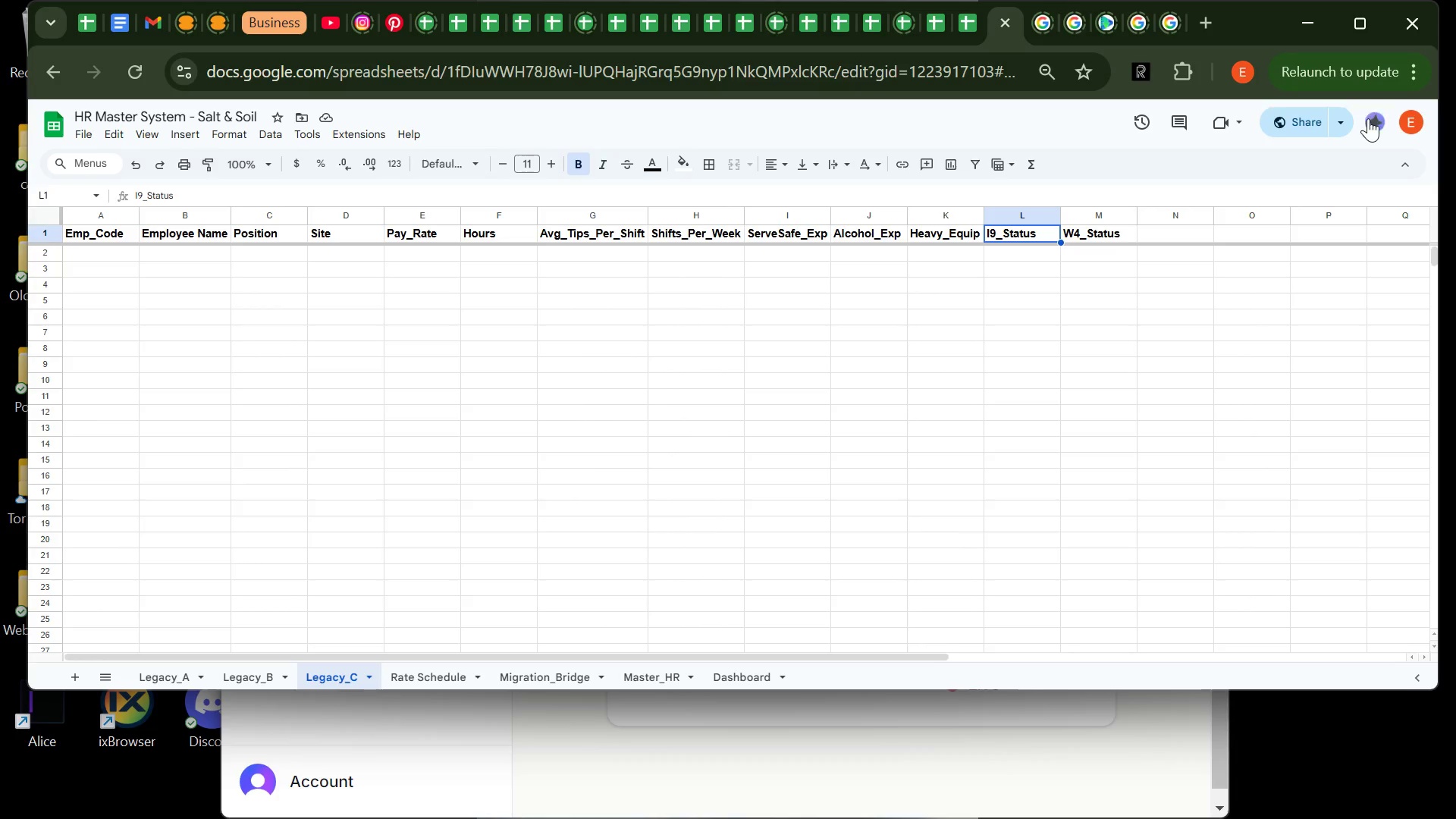 
wait(5.5)
 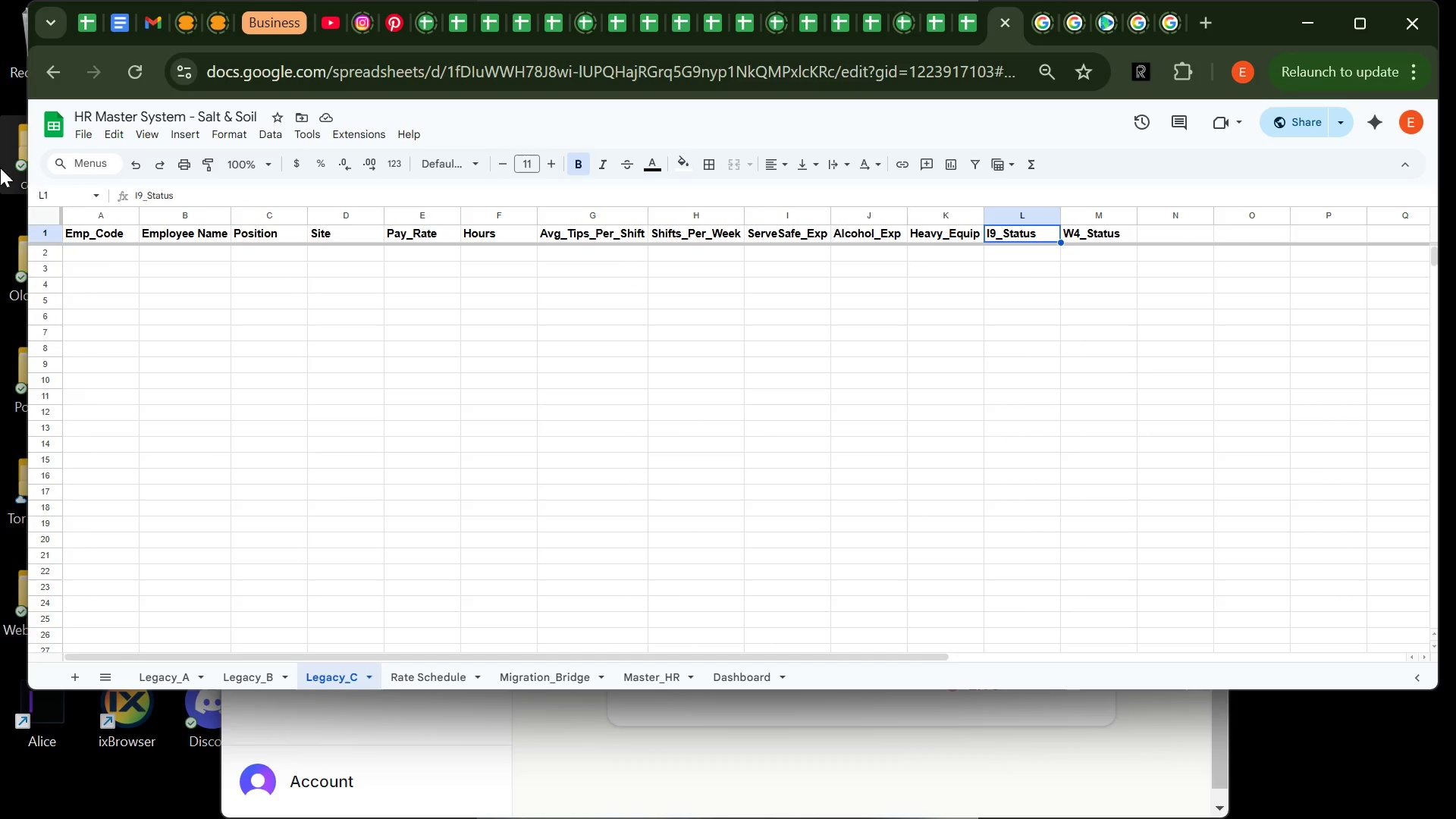 
left_click([1414, 71])
 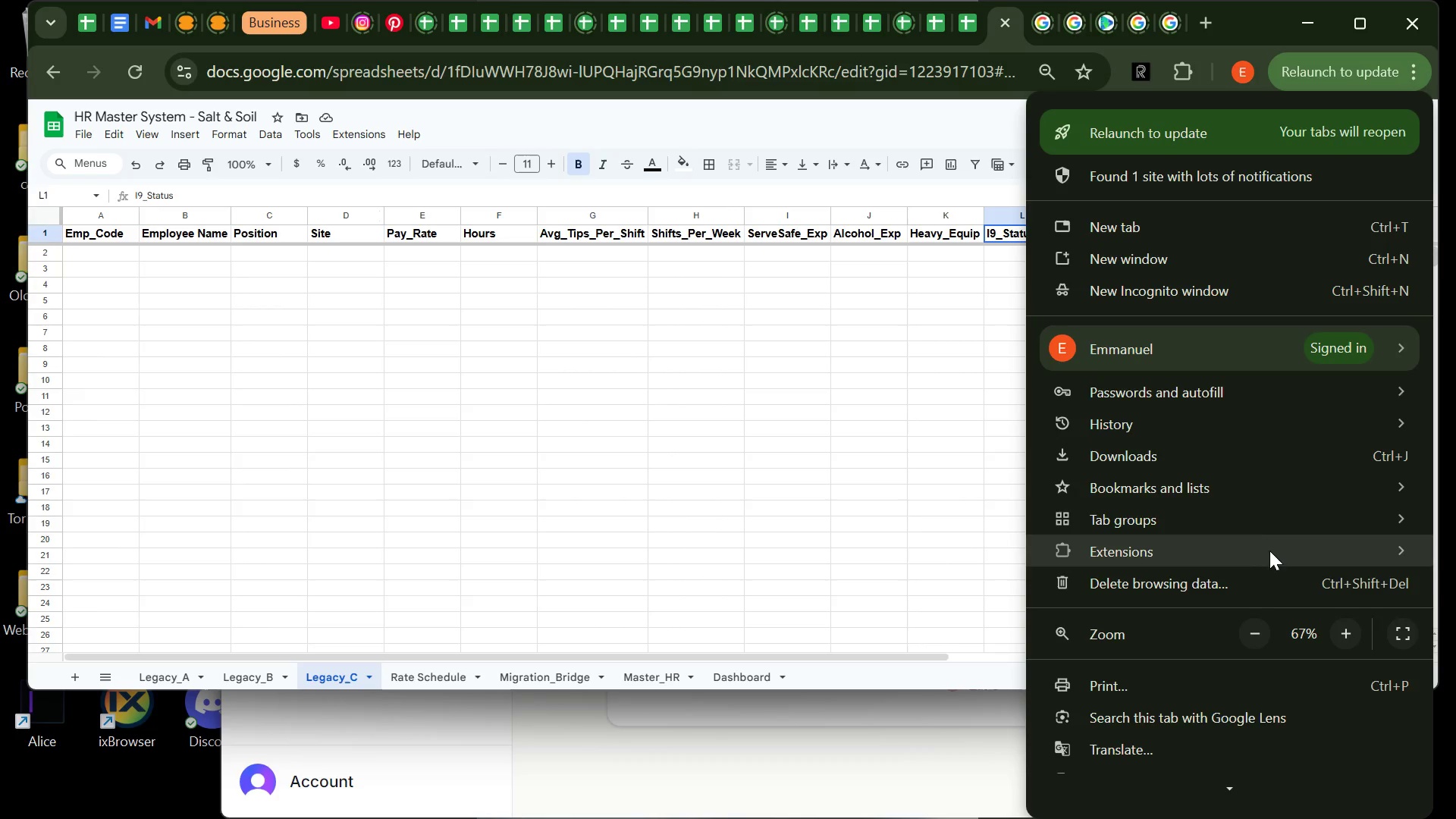 
wait(5.08)
 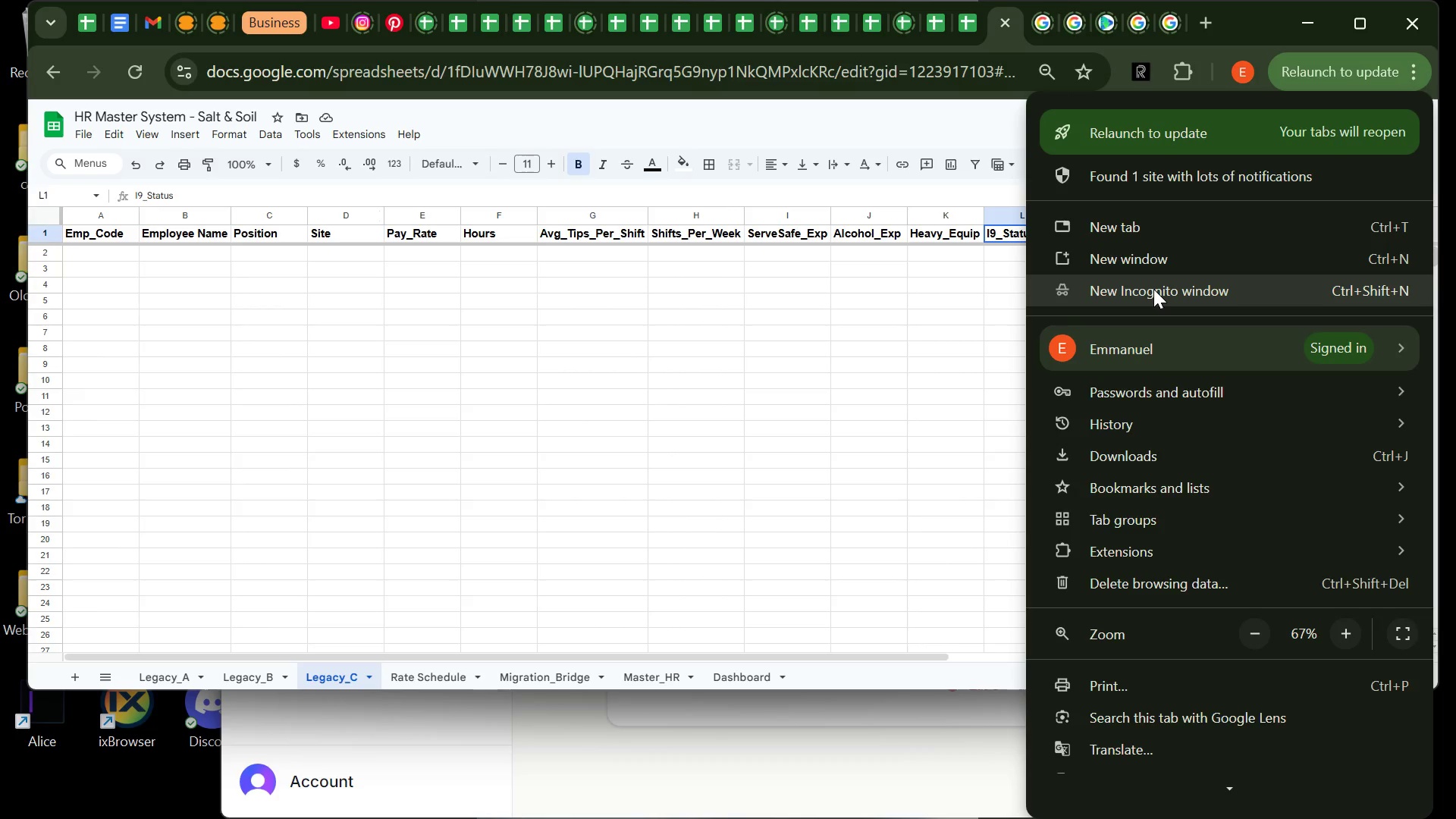 
left_click([1256, 631])
 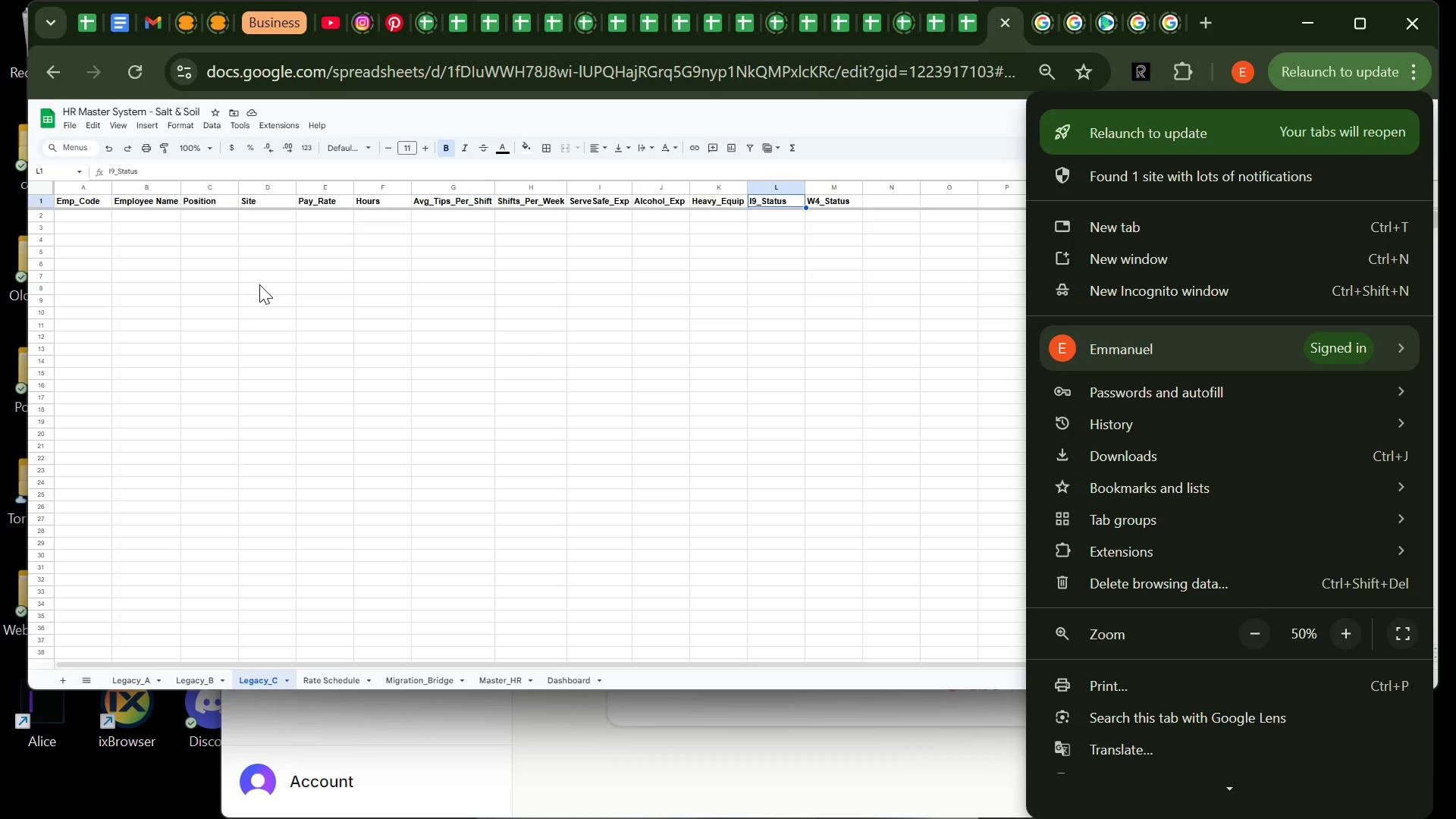 
wait(24.0)
 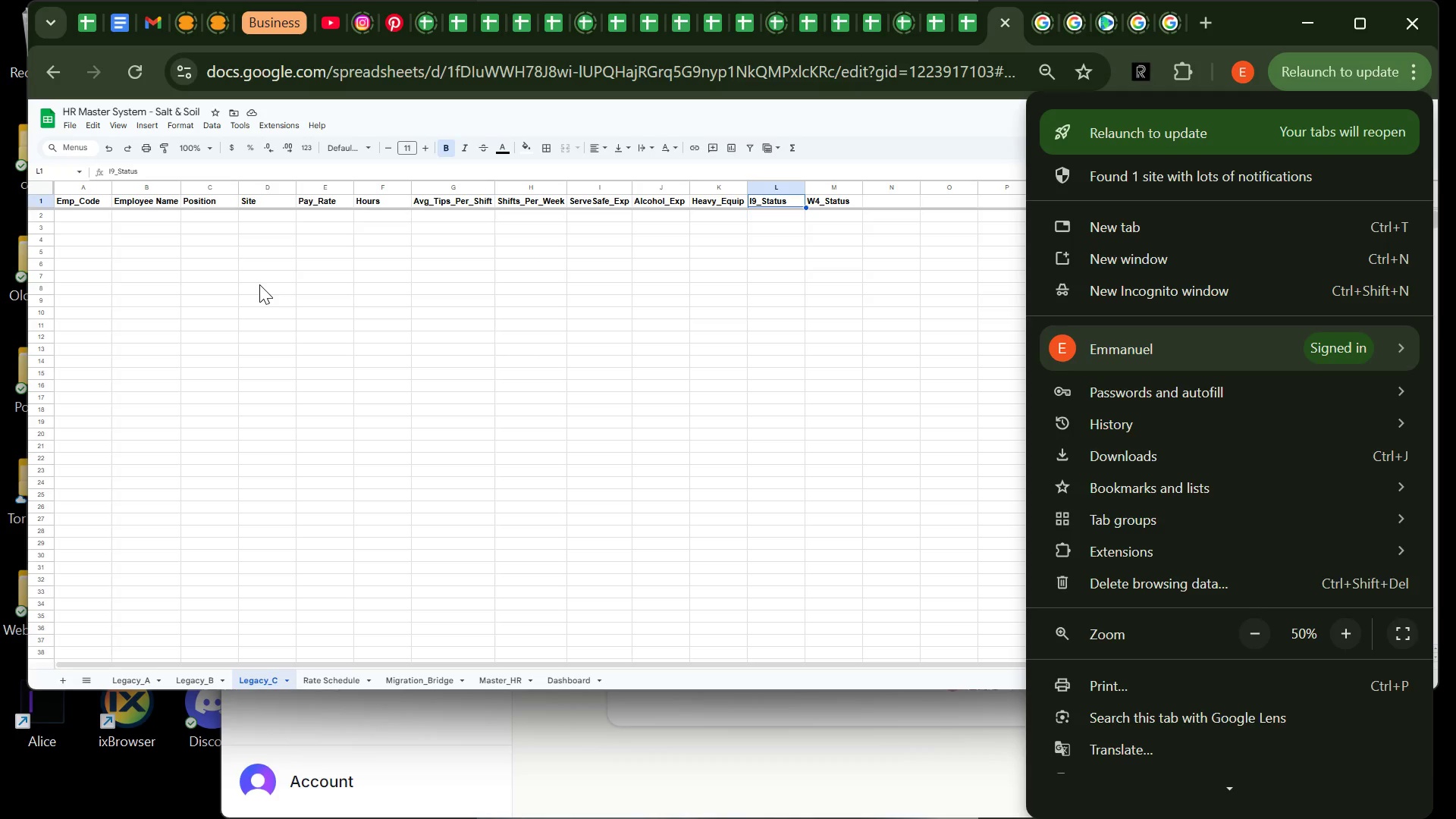 
left_click([425, 215])
 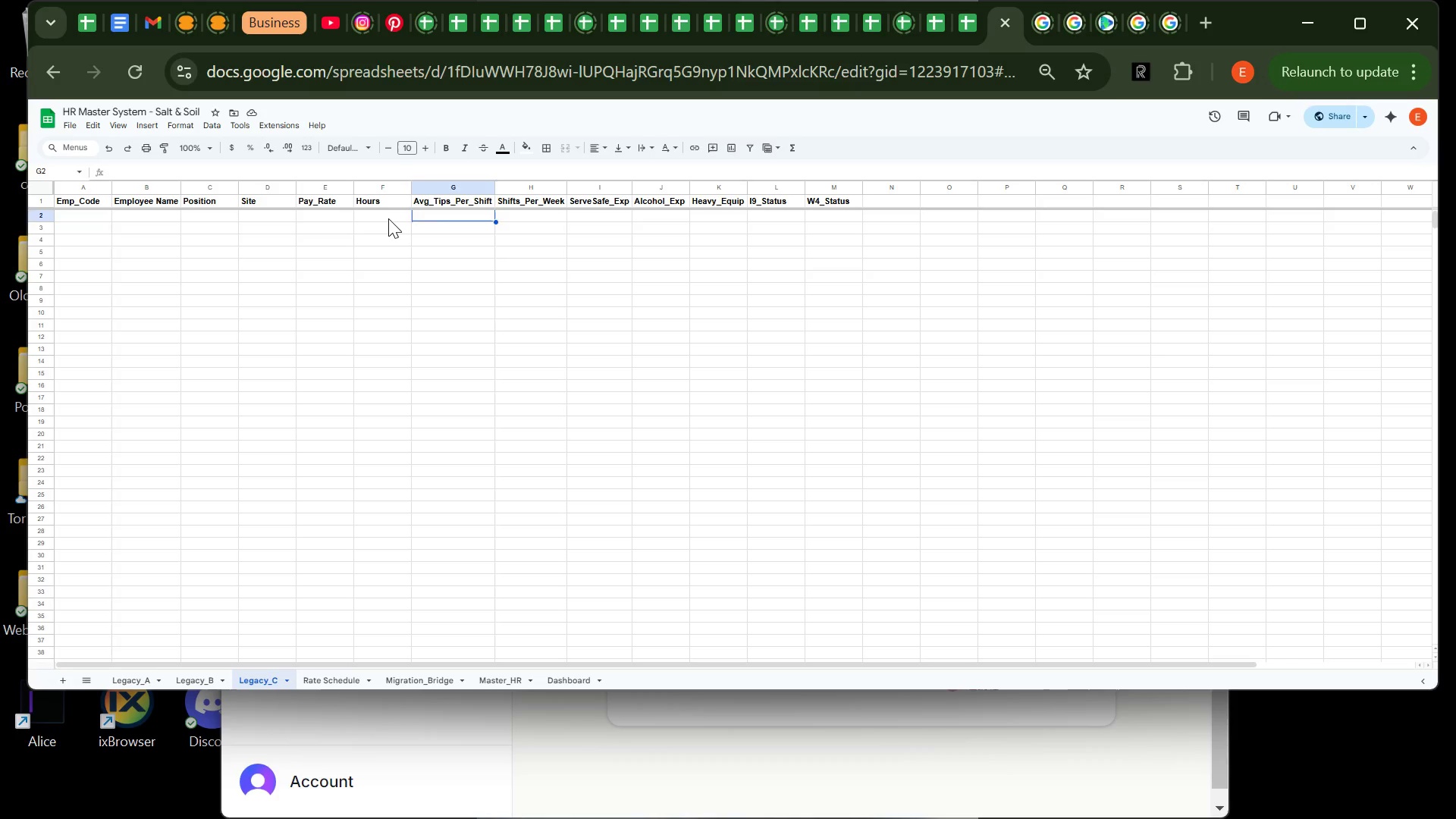 
left_click([388, 218])
 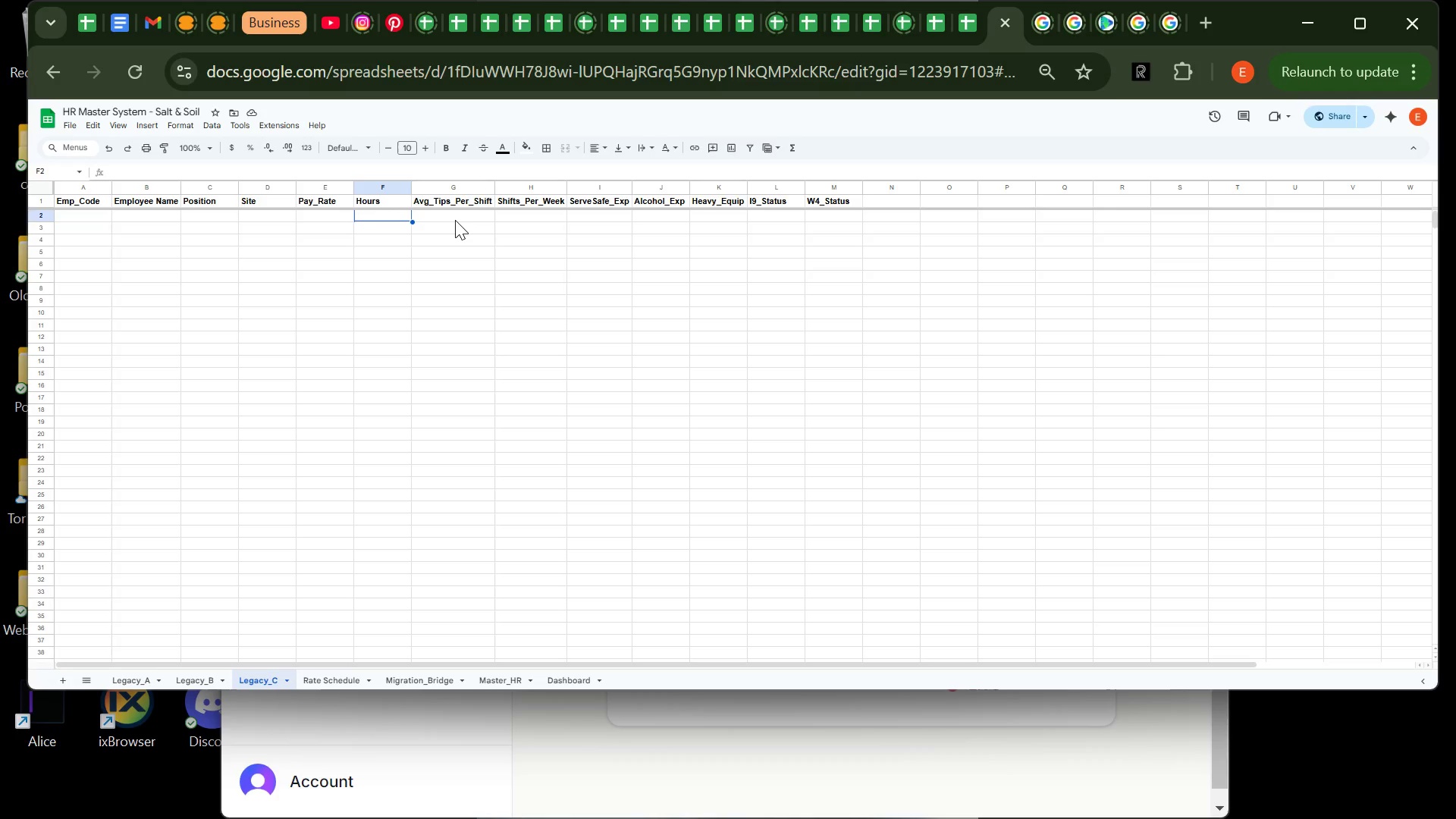 
wait(5.78)
 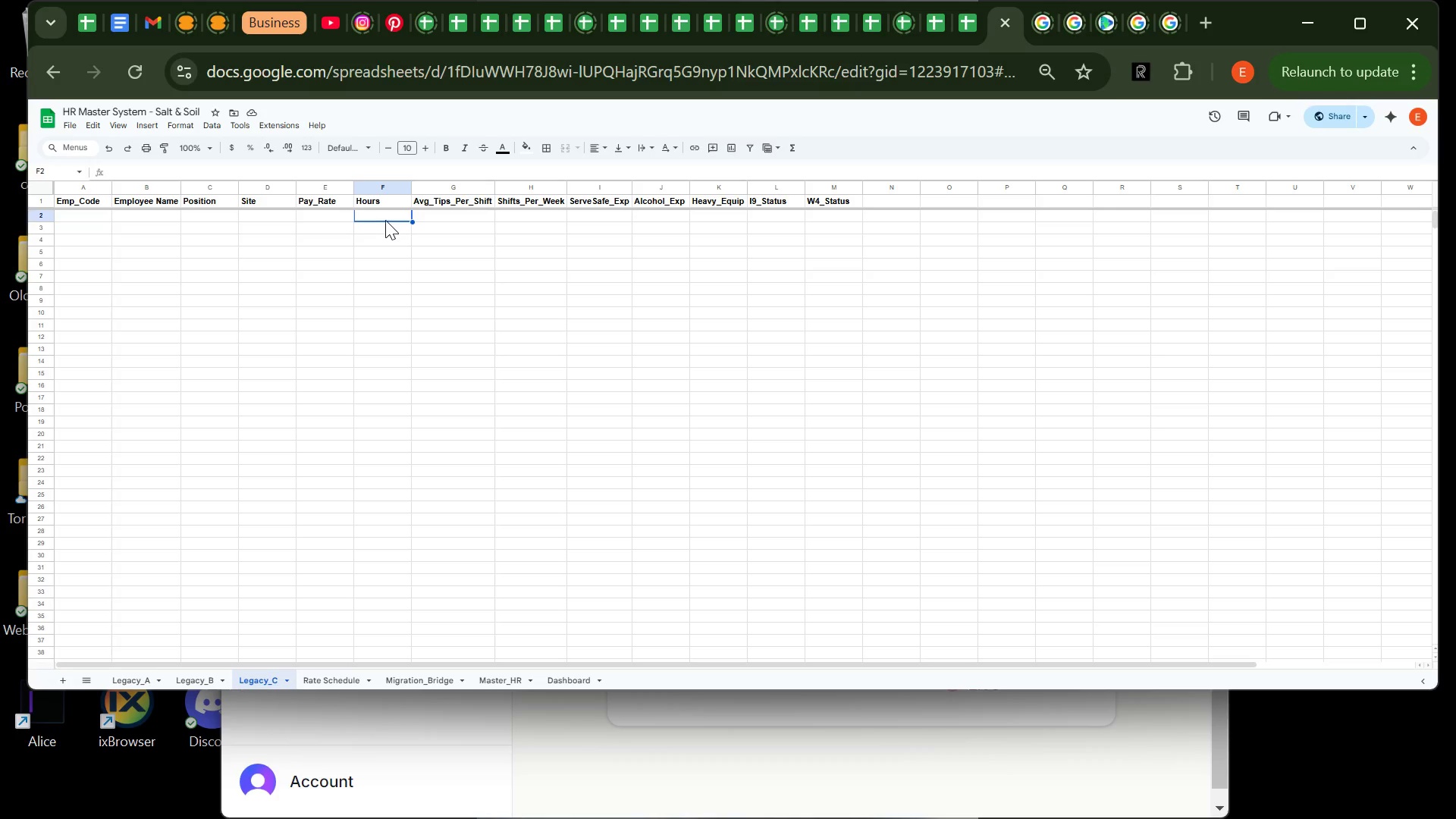 
left_click([455, 220])
 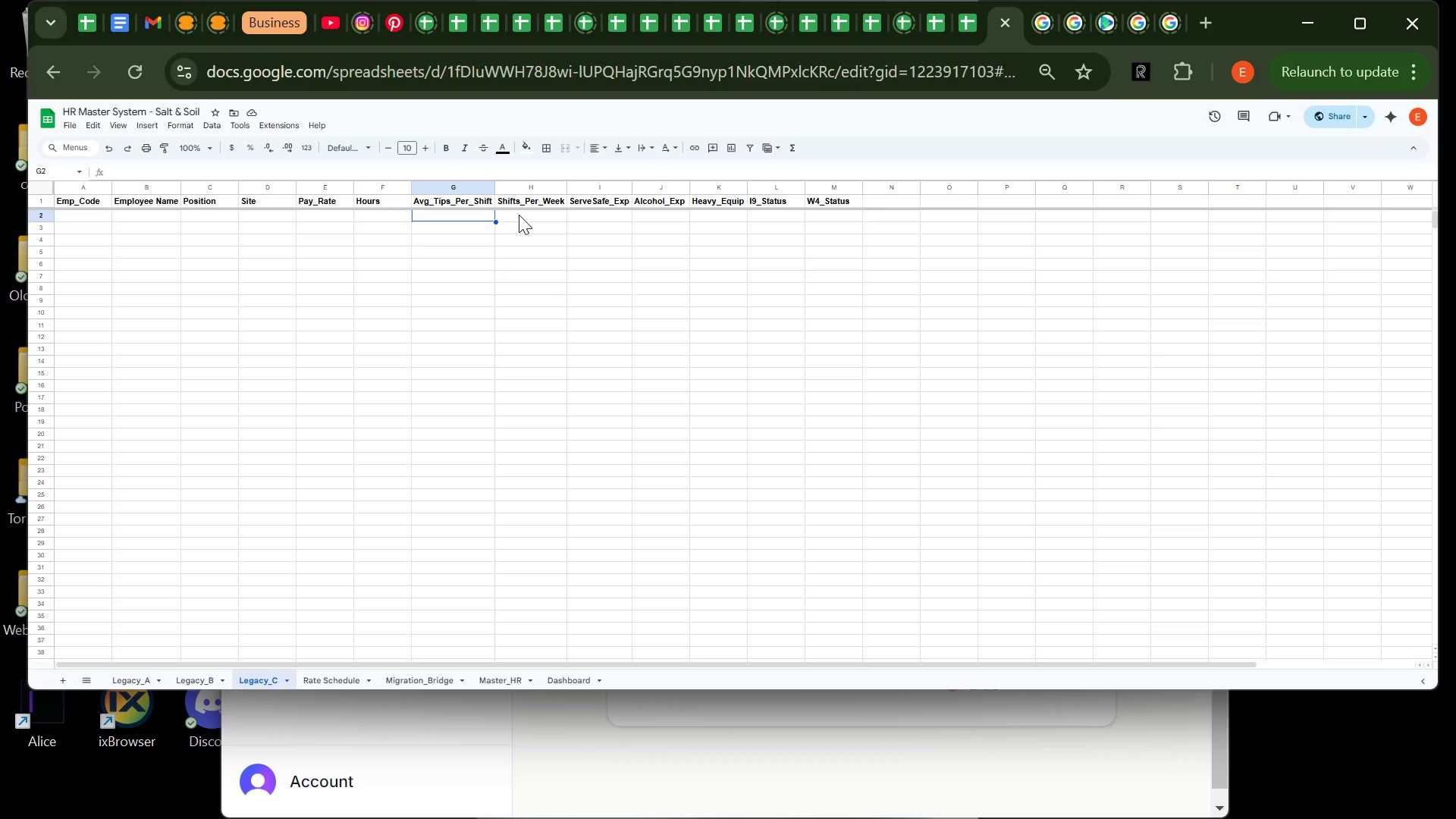 
left_click([519, 215])
 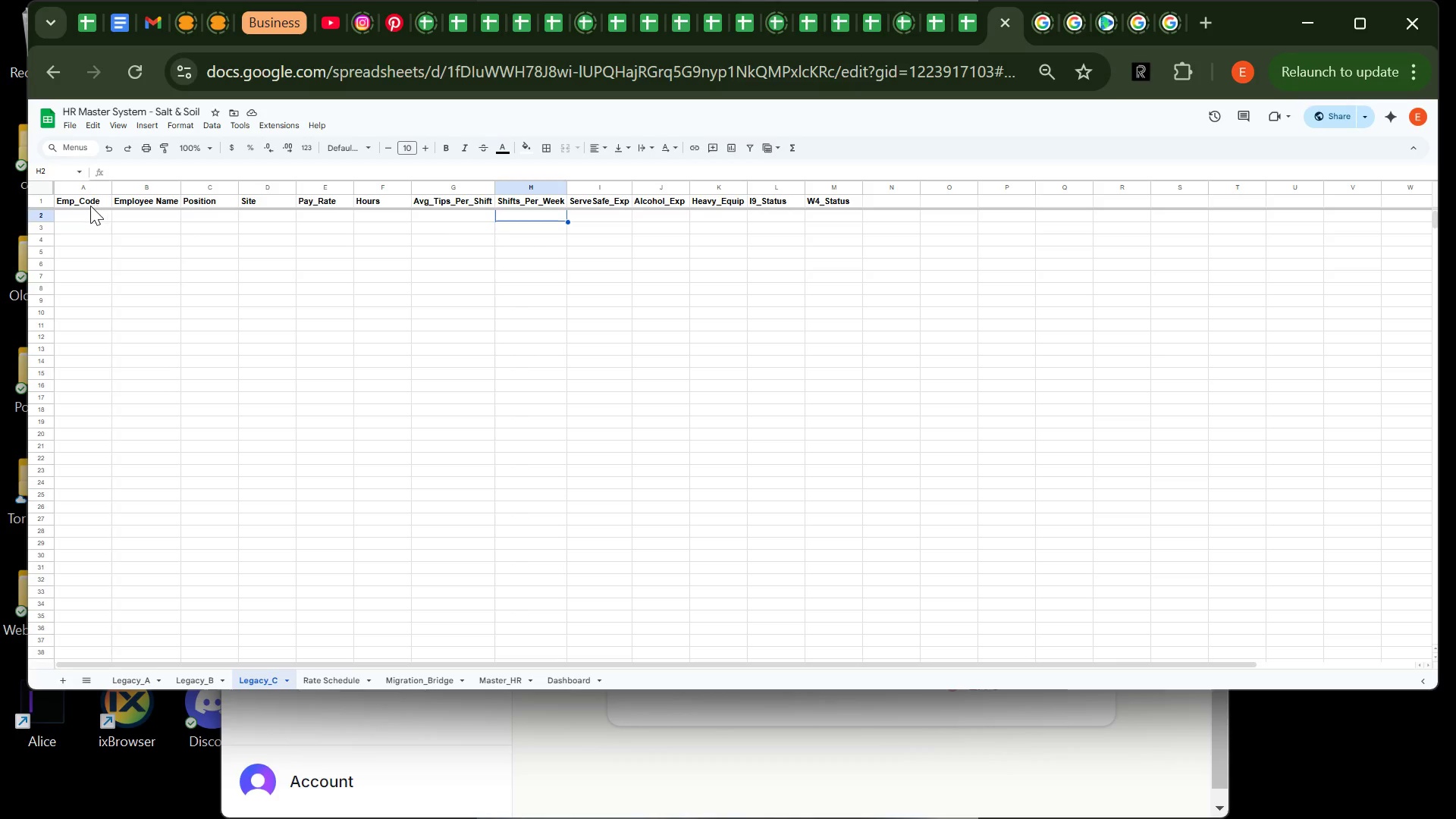 
left_click([90, 215])
 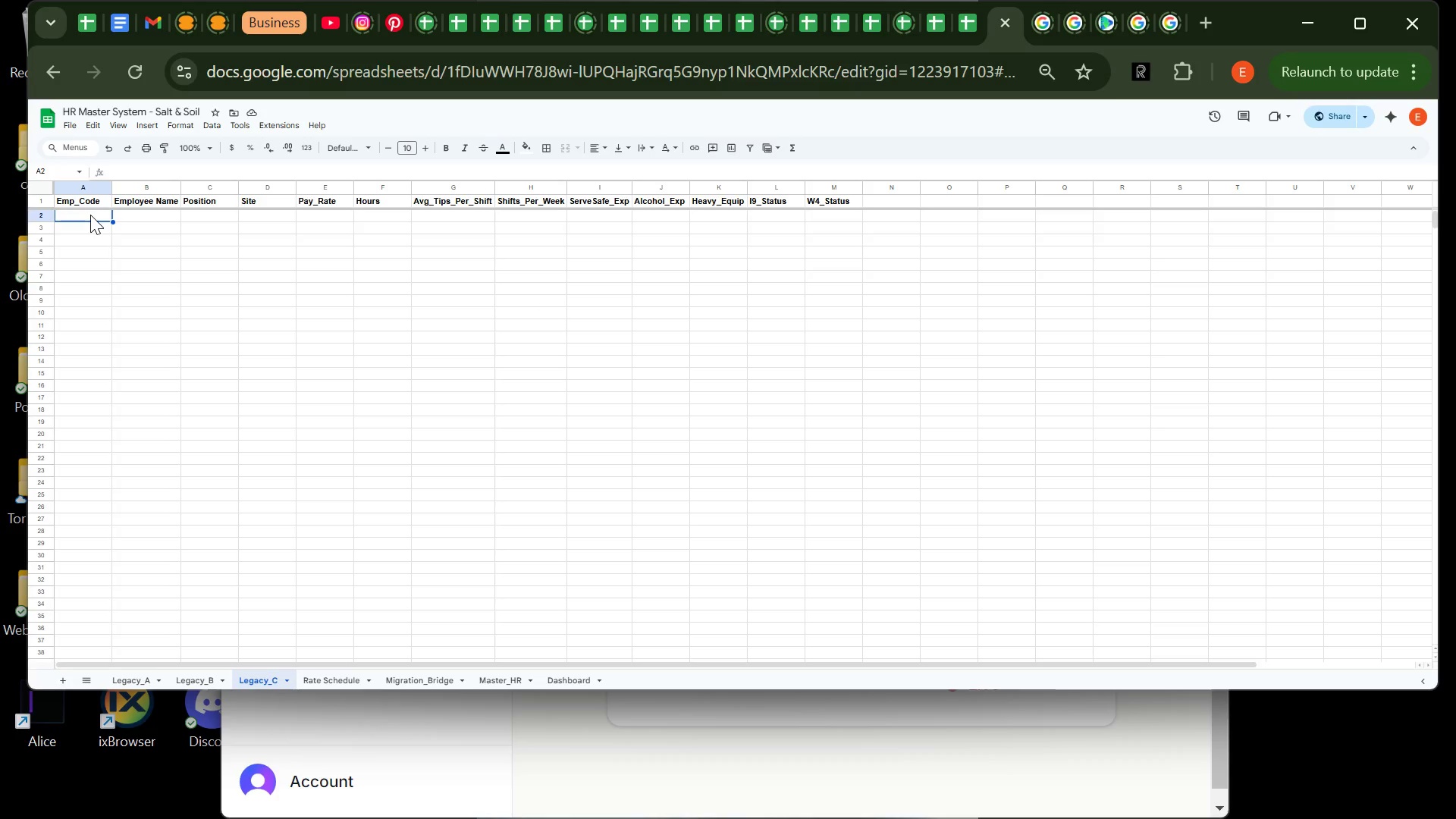 
wait(12.77)
 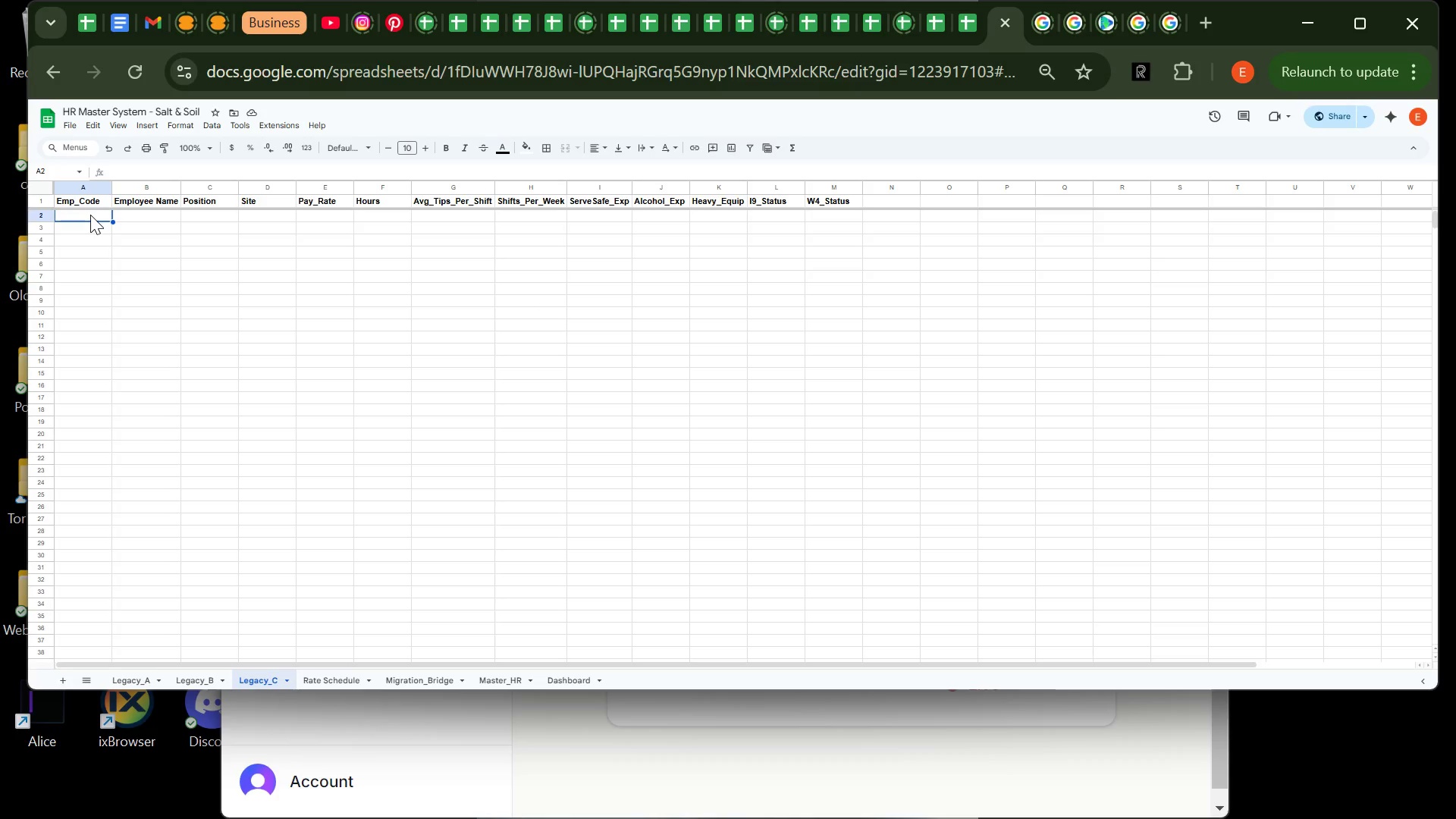 
type(cC001)
key(Backspace)
key(Backspace)
key(Backspace)
key(Backspace)
key(Backspace)
type(c)
key(Backspace)
type(C001)
 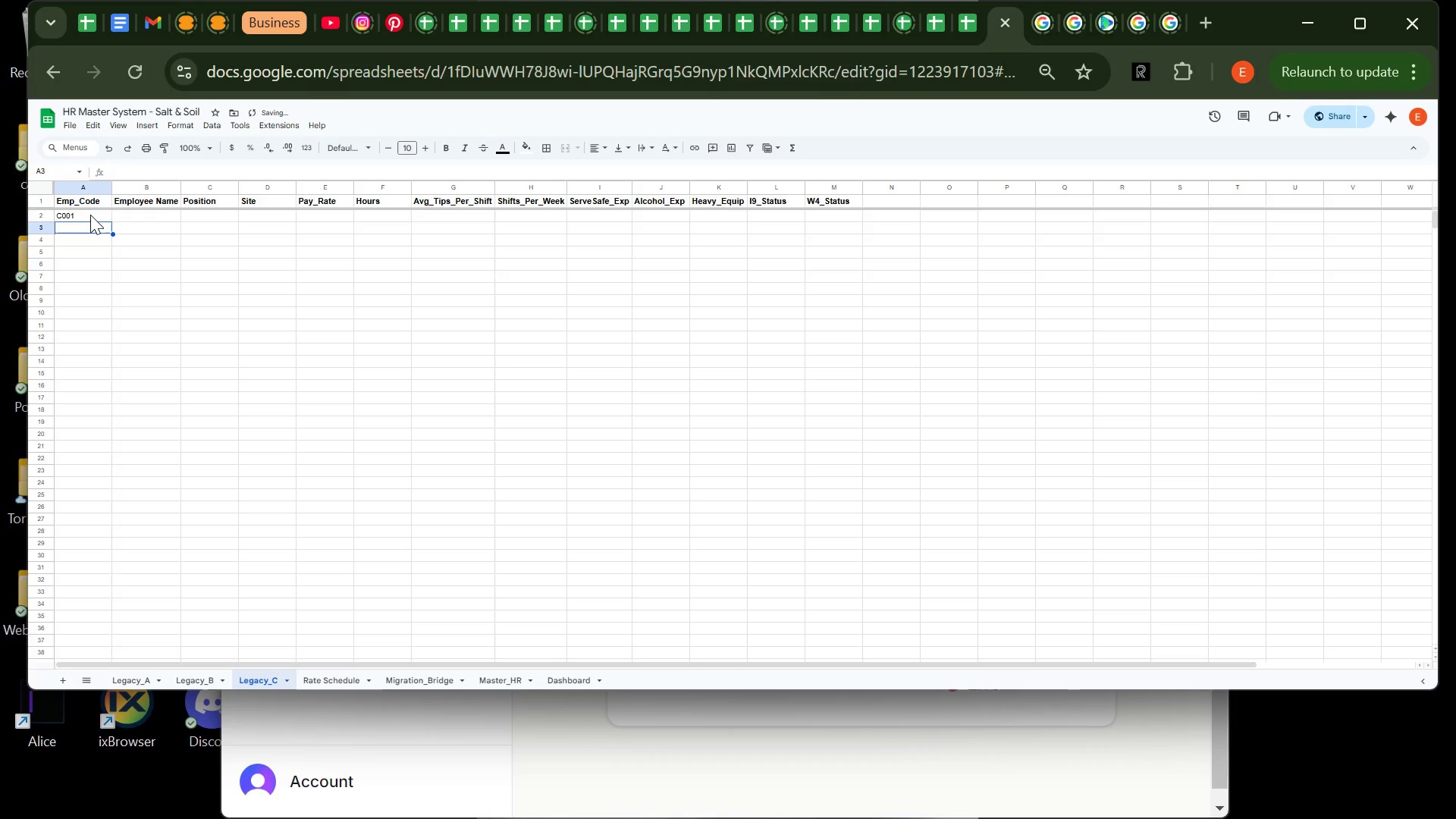 
key(Enter)
 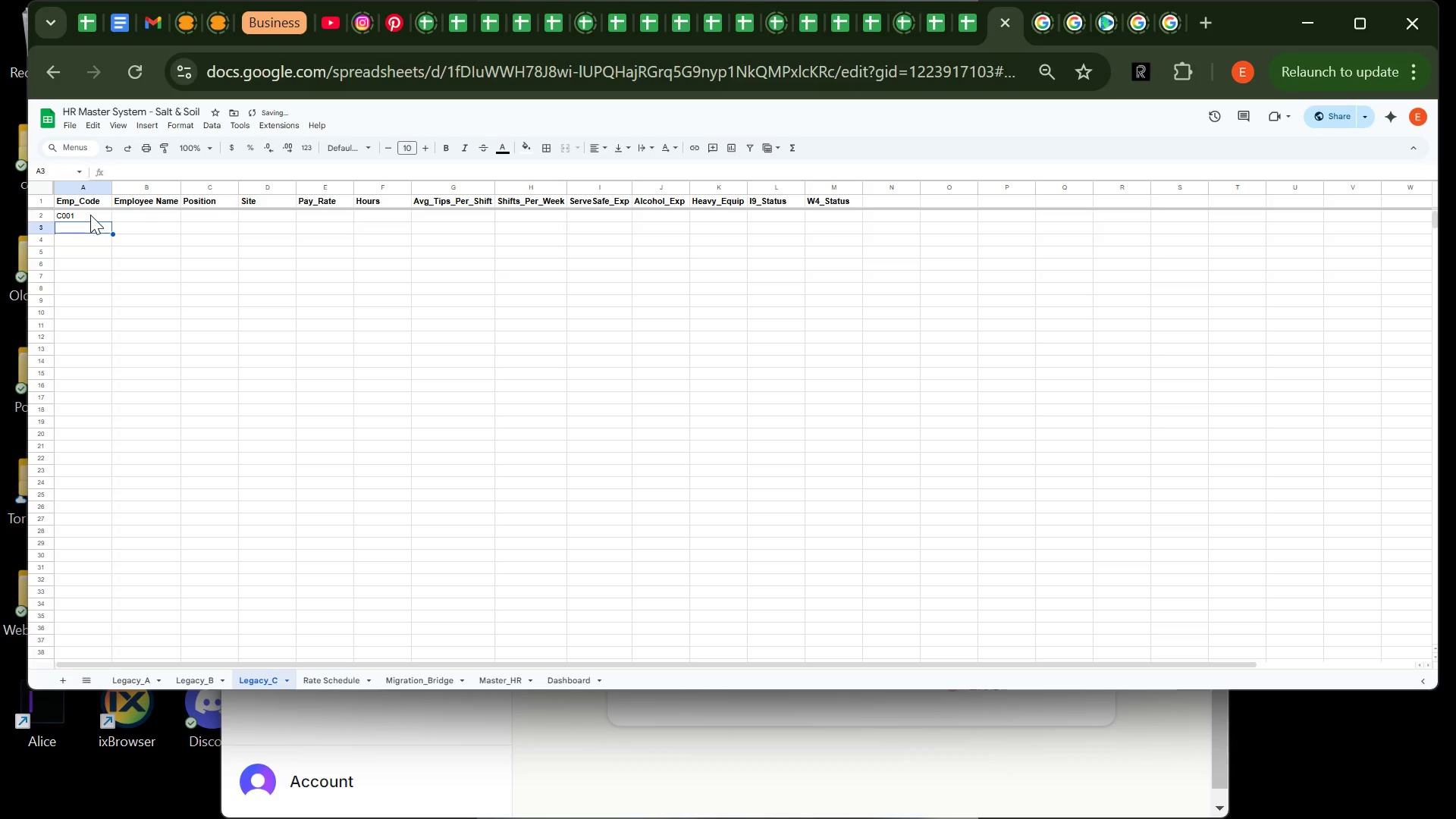 
type(c00)
key(Backspace)
key(Backspace)
key(Backspace)
key(Backspace)
type(C001)
key(Backspace)
type(2)
 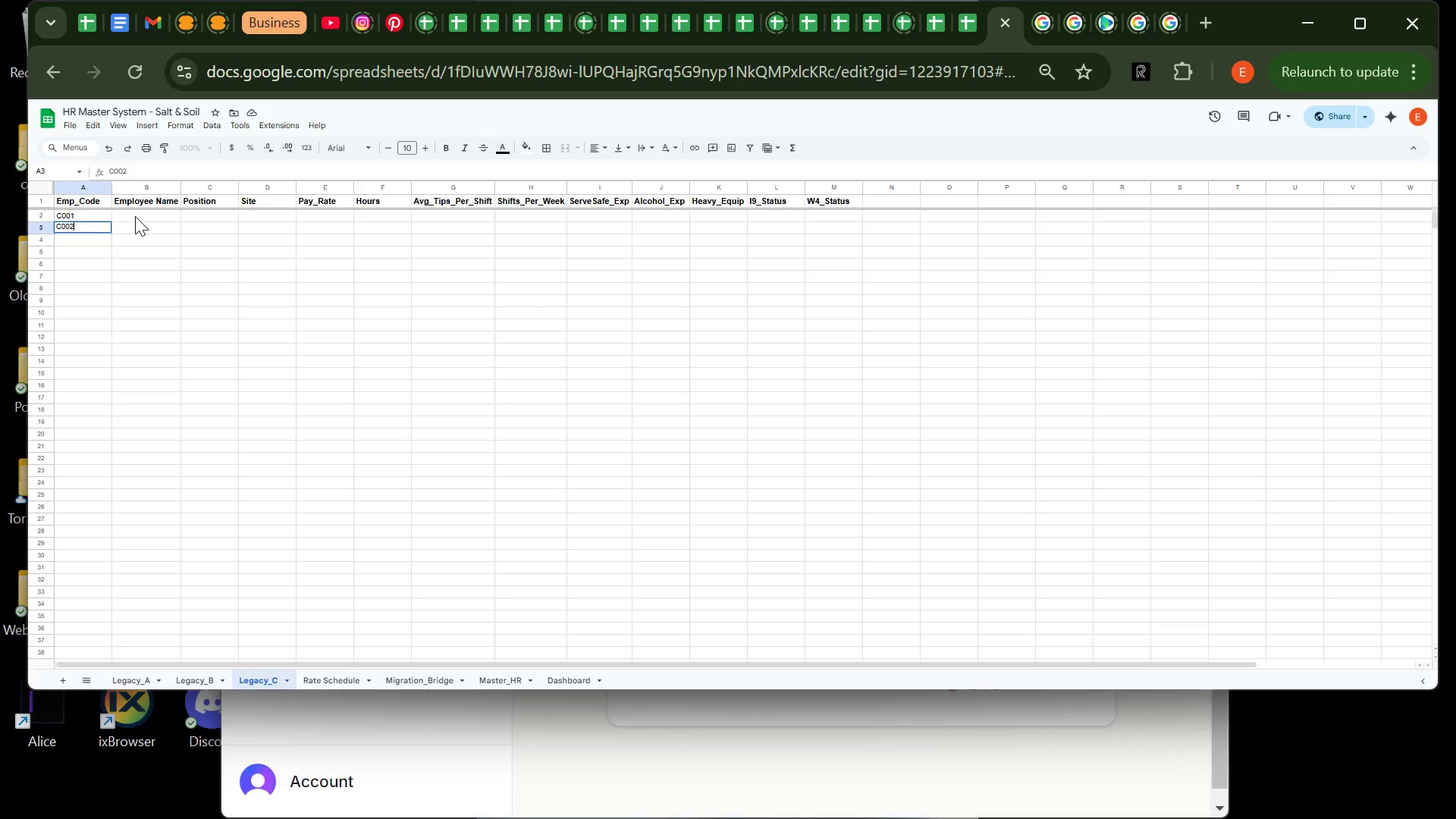 
left_click([135, 216])
 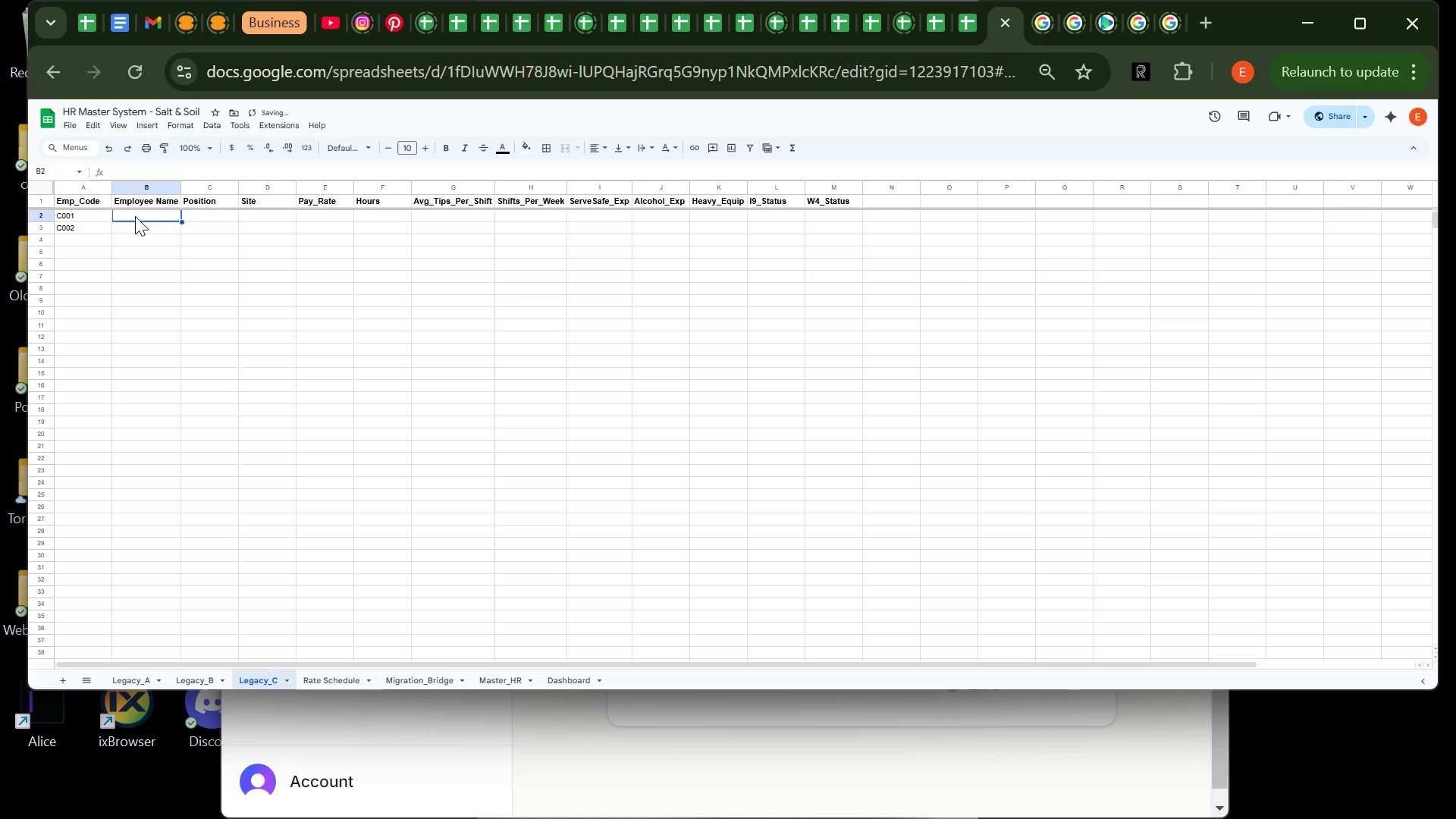 
type(Daniel Kipchoge)
key(Tab)
type(Server)
key(Tab)
type(Gaarden Kitchen)
 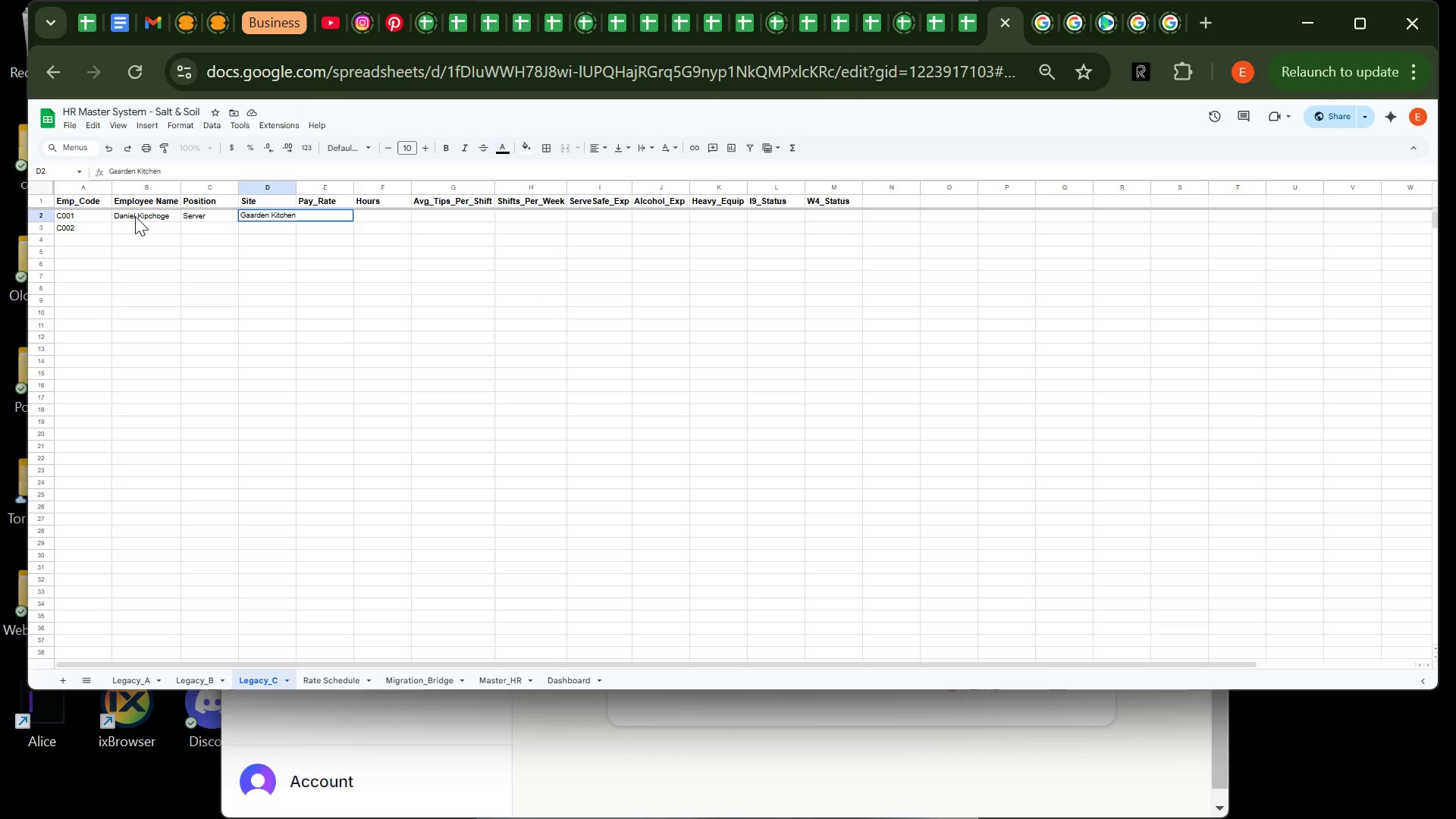 
wait(8.53)
 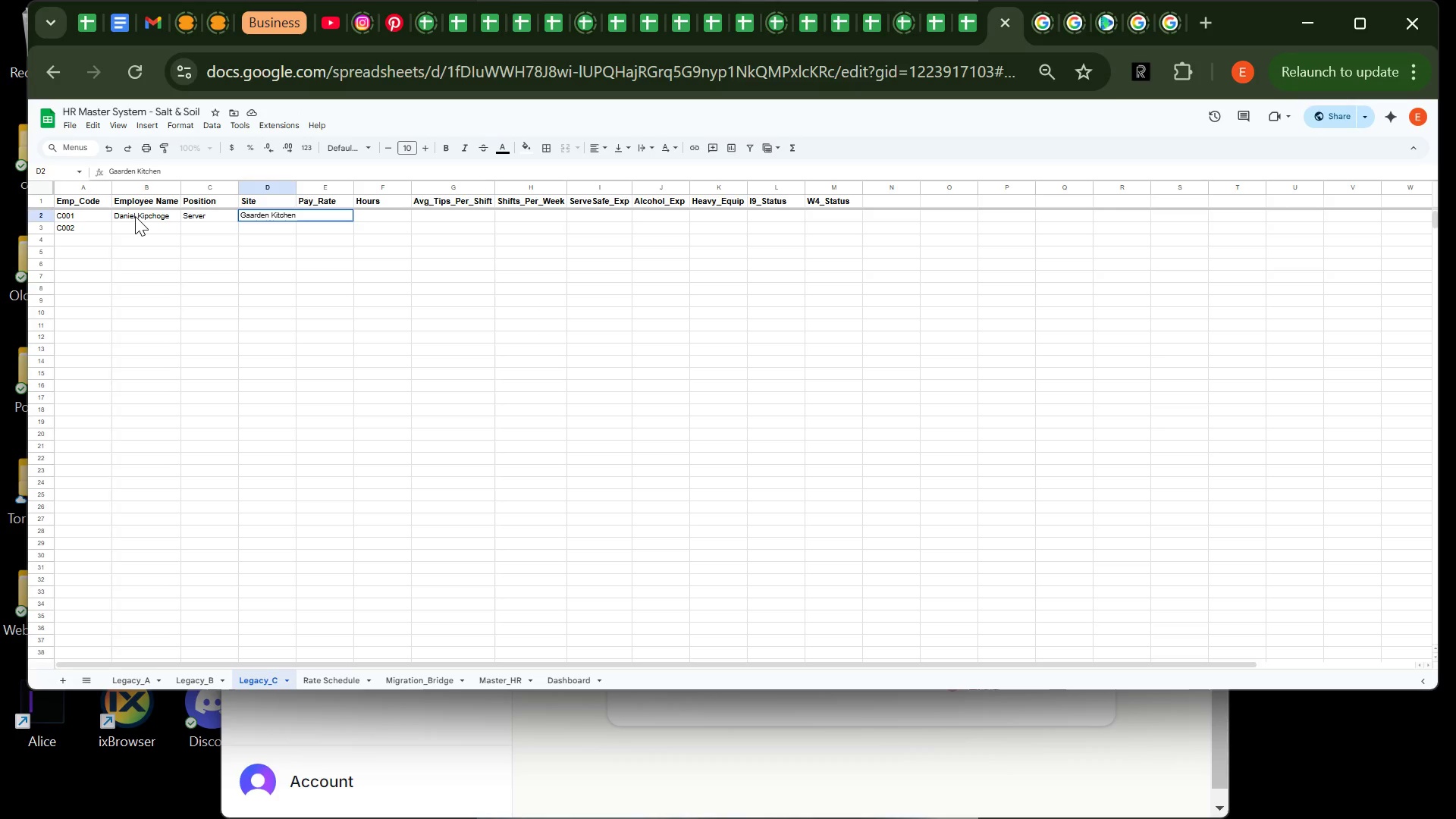 
left_click([250, 215])
 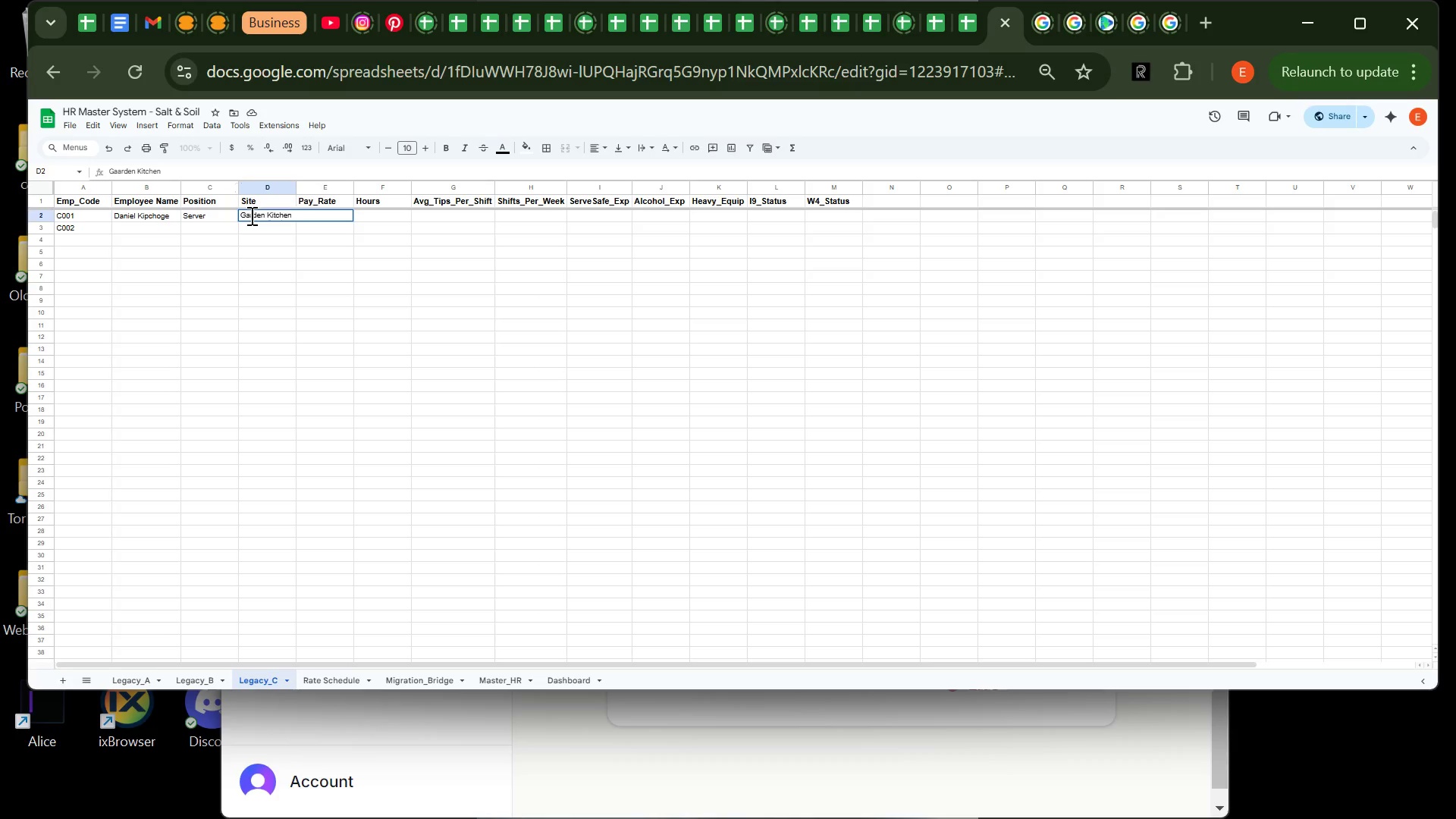 
key(Backspace)
 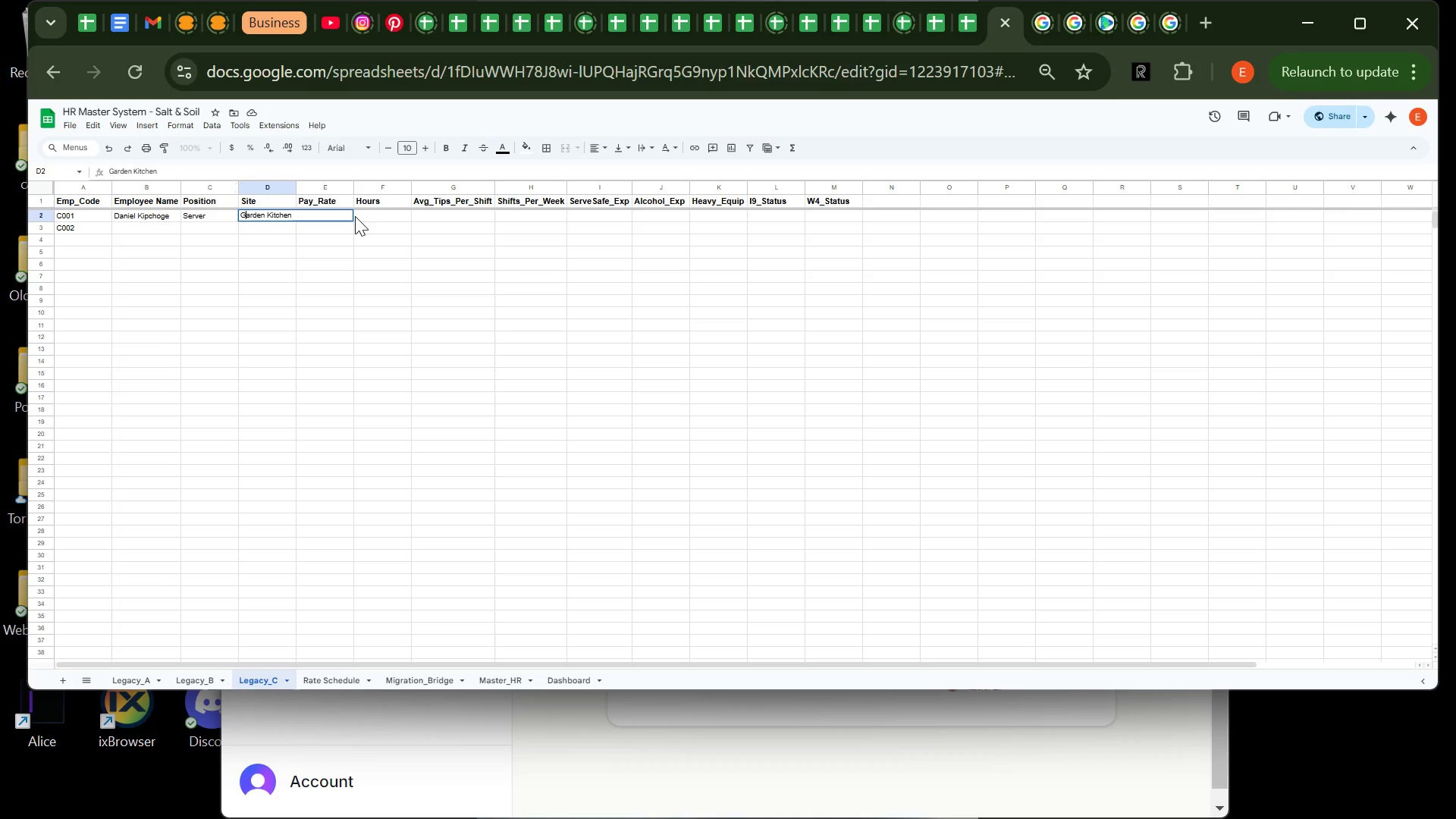 
left_click([355, 216])
 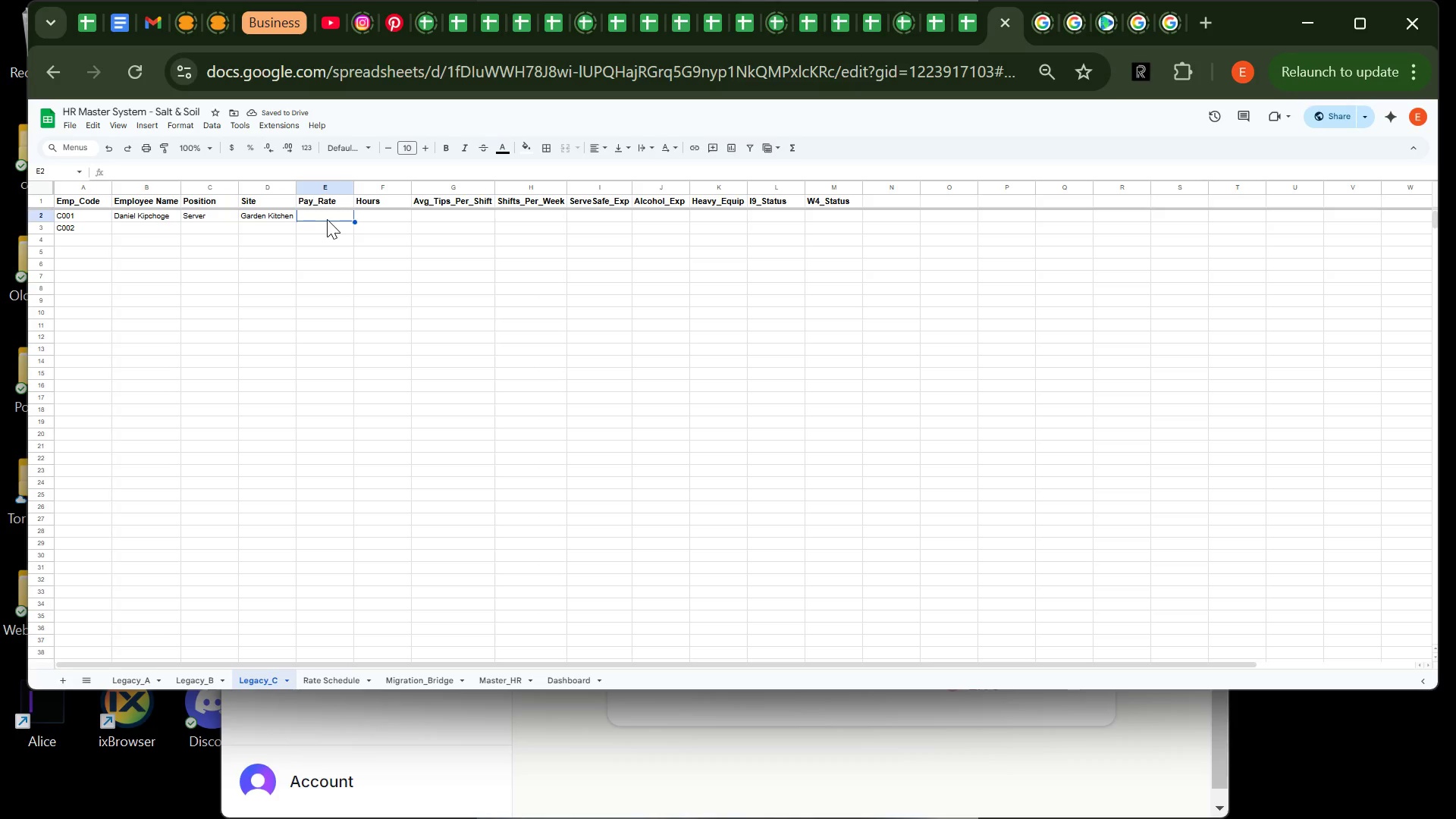 
hold_key(key=ControlLeft, duration=2.11)
scroll: coordinate [327, 219], scroll_direction: none, amount: 0.0
 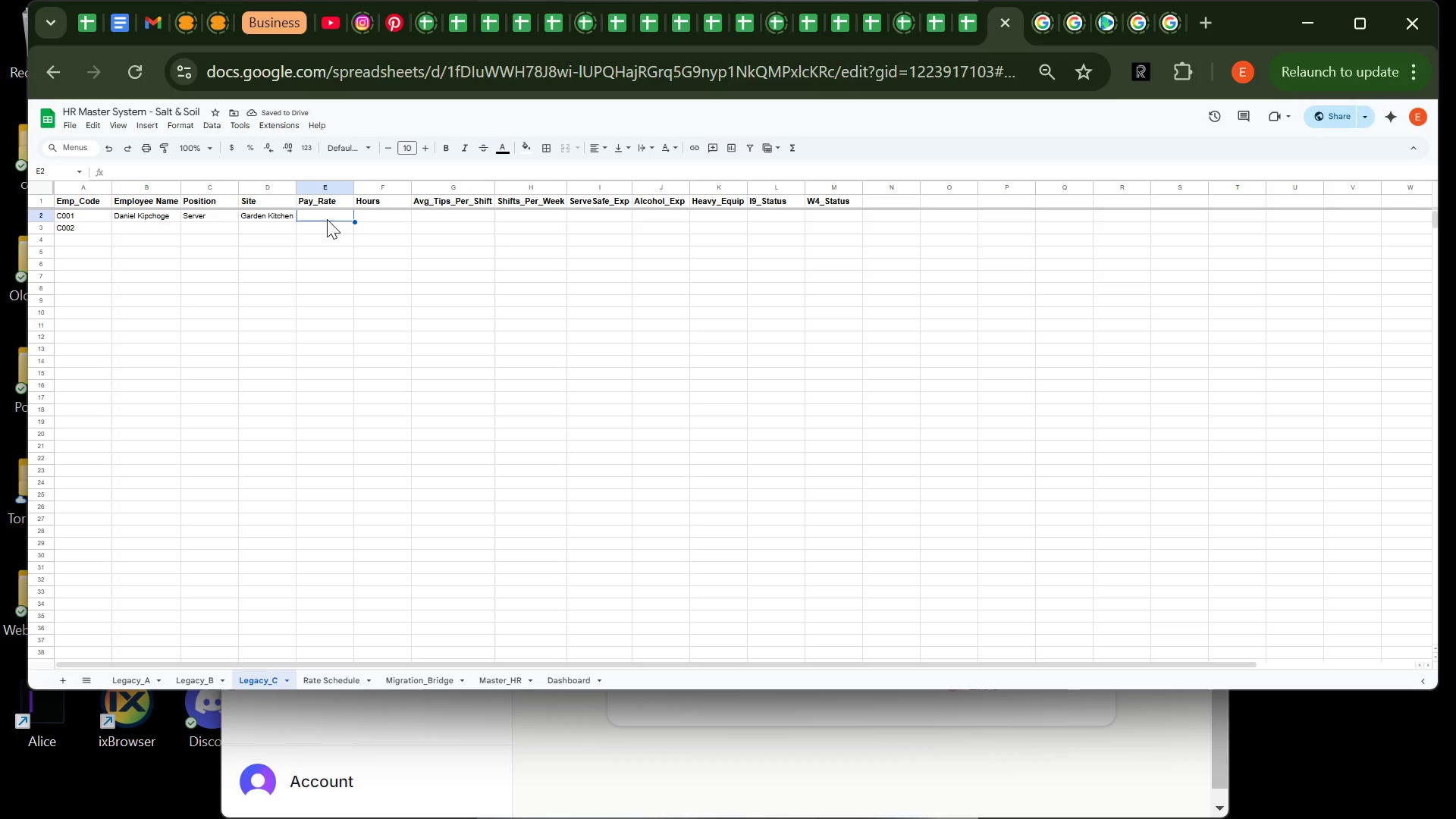 
scroll: coordinate [546, 315], scroll_direction: up, amount: 2.0
 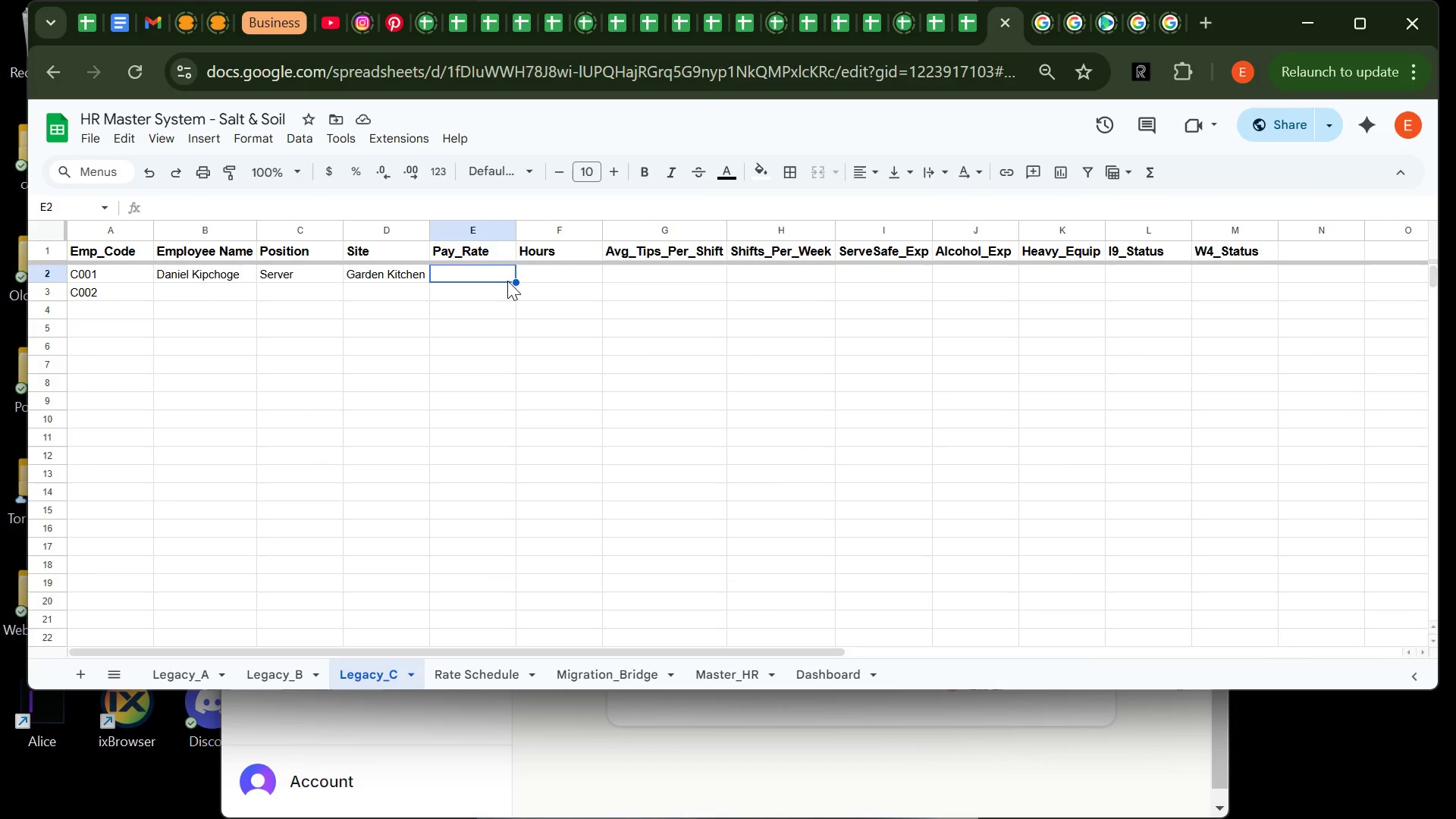 
wait(11.92)
 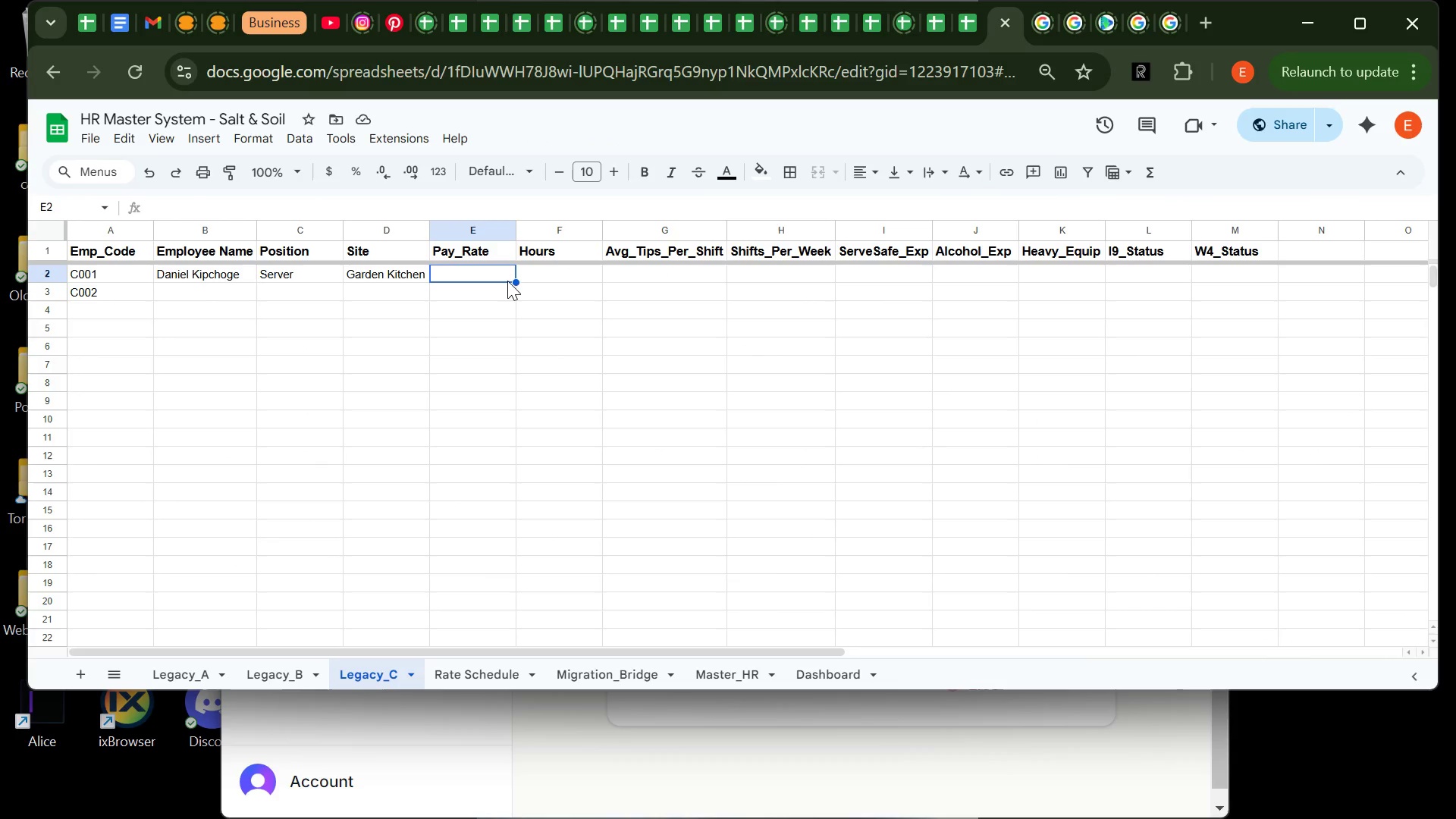 
type(11)
key(Tab)
type(40)
key(Tab)
type(50)
key(Tab)
type(5)
key(Tab)
 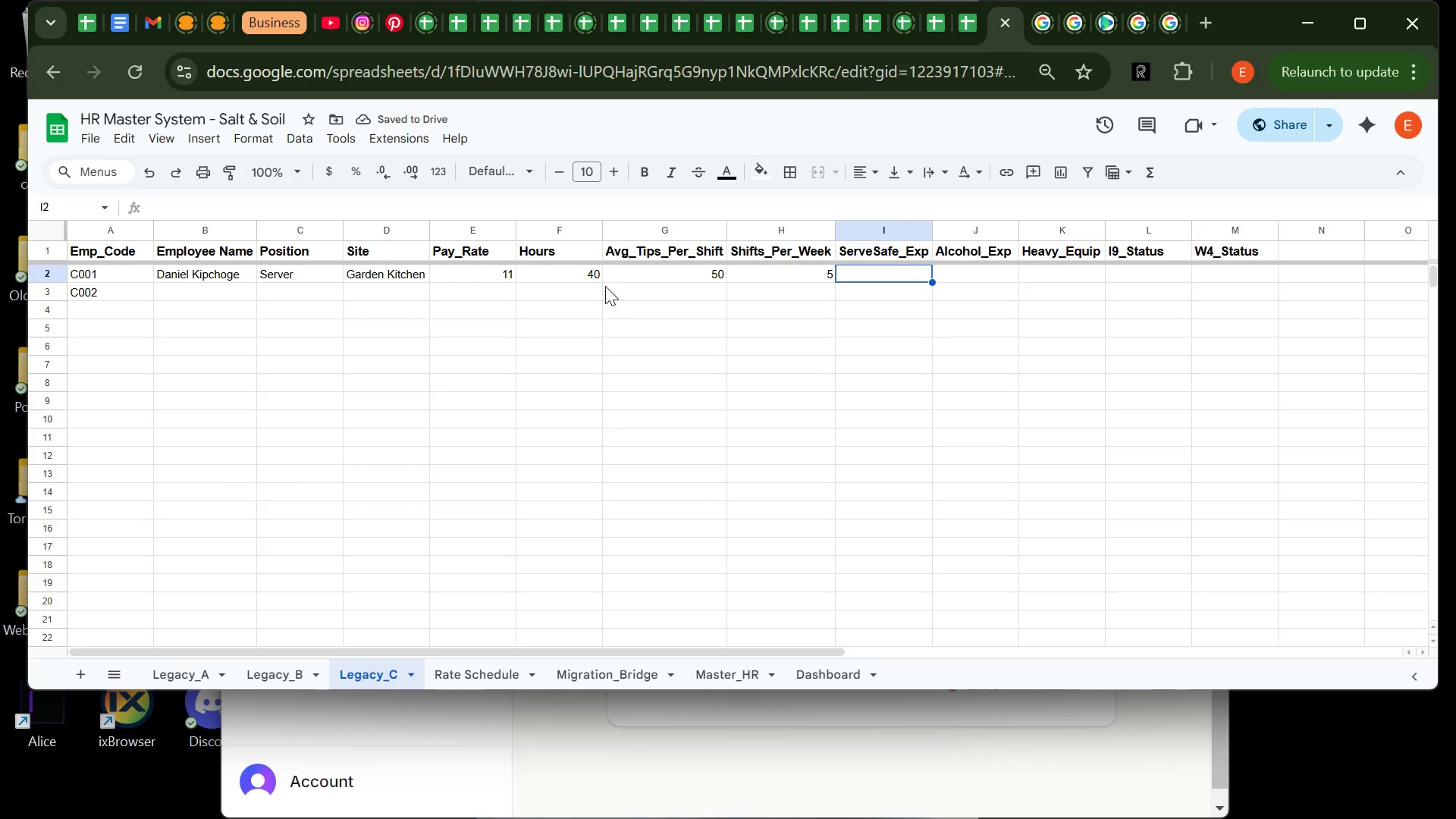 
left_click([572, 274])
 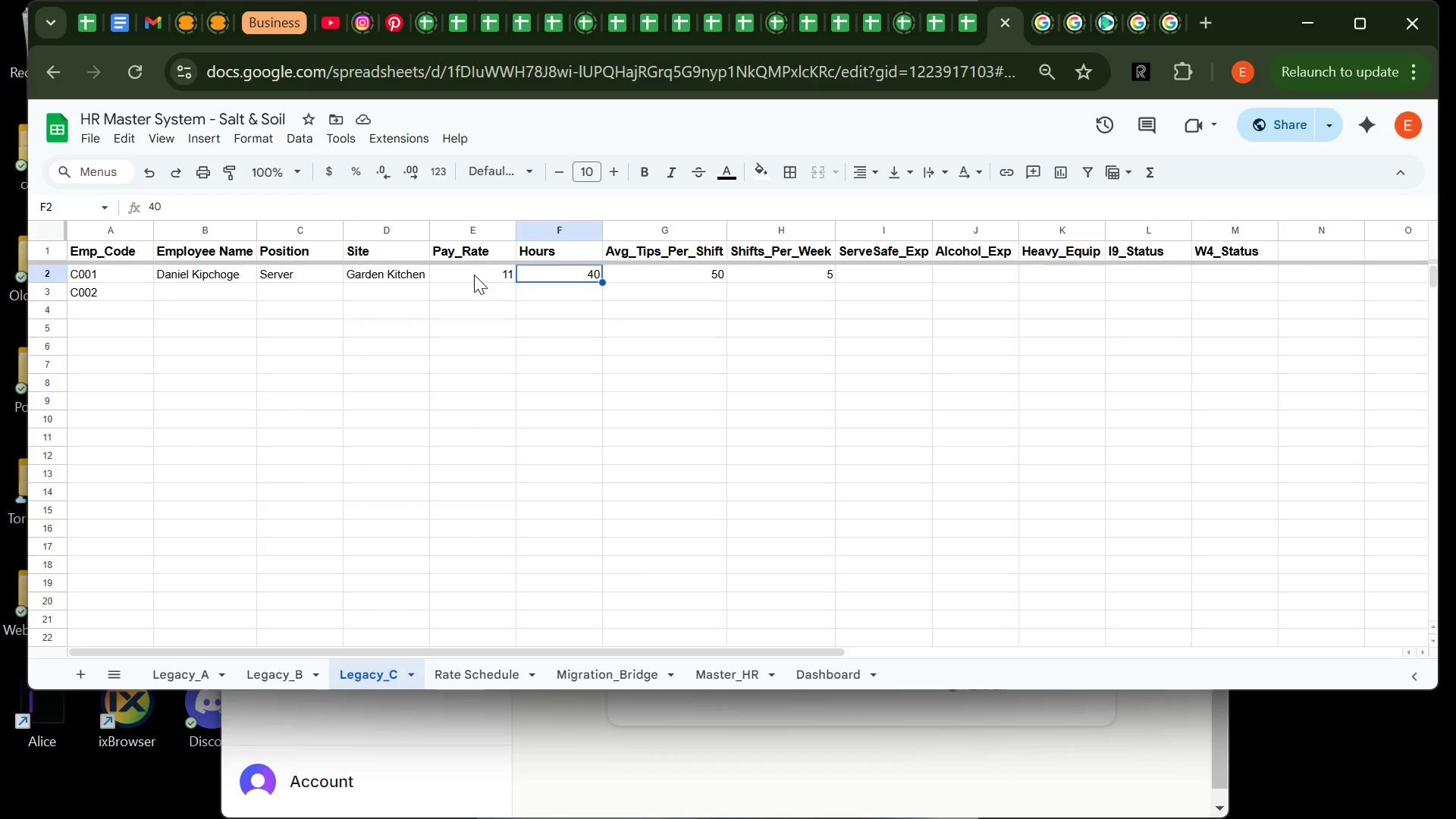 
left_click([474, 275])
 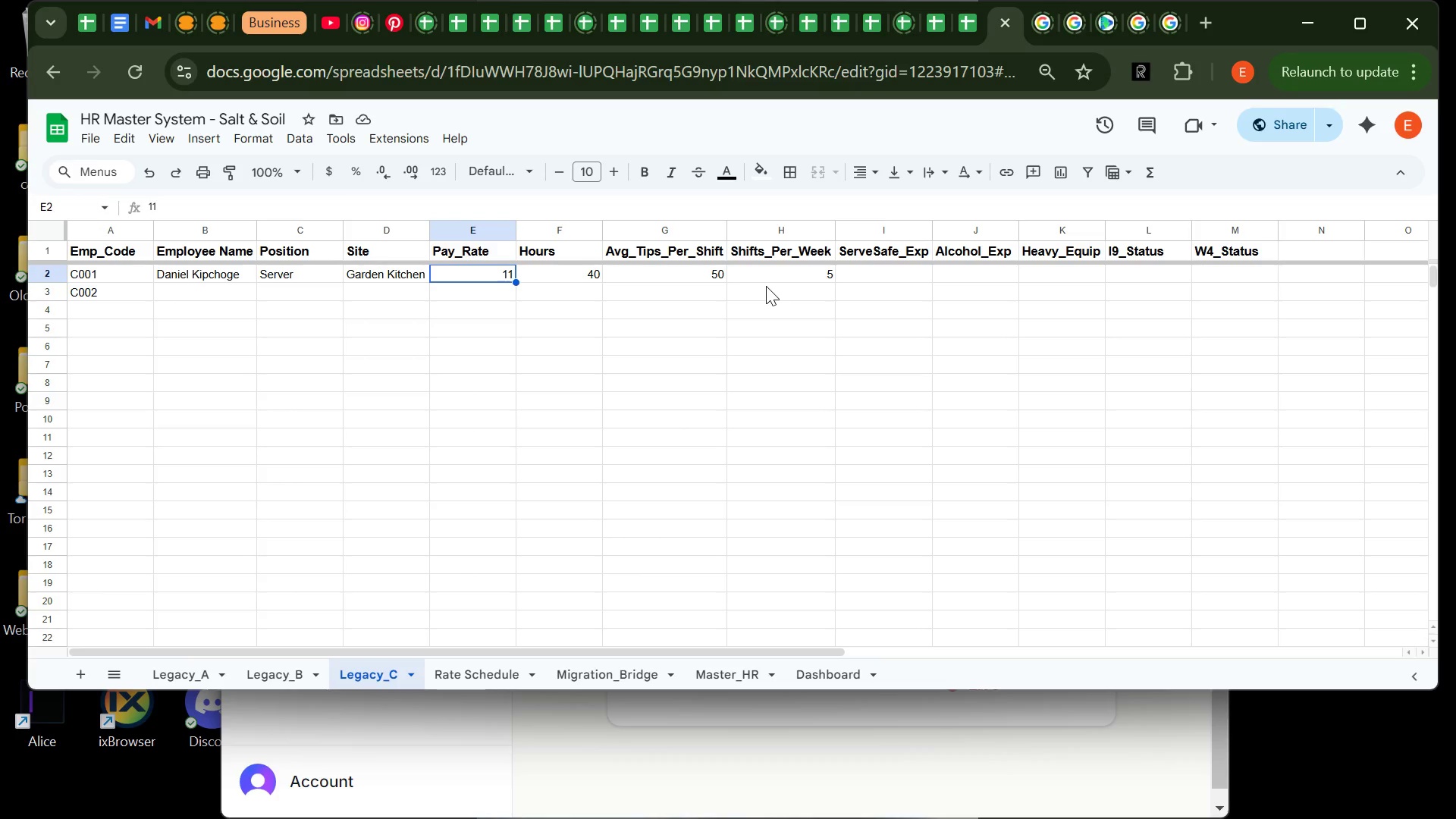 
left_click([771, 282])
 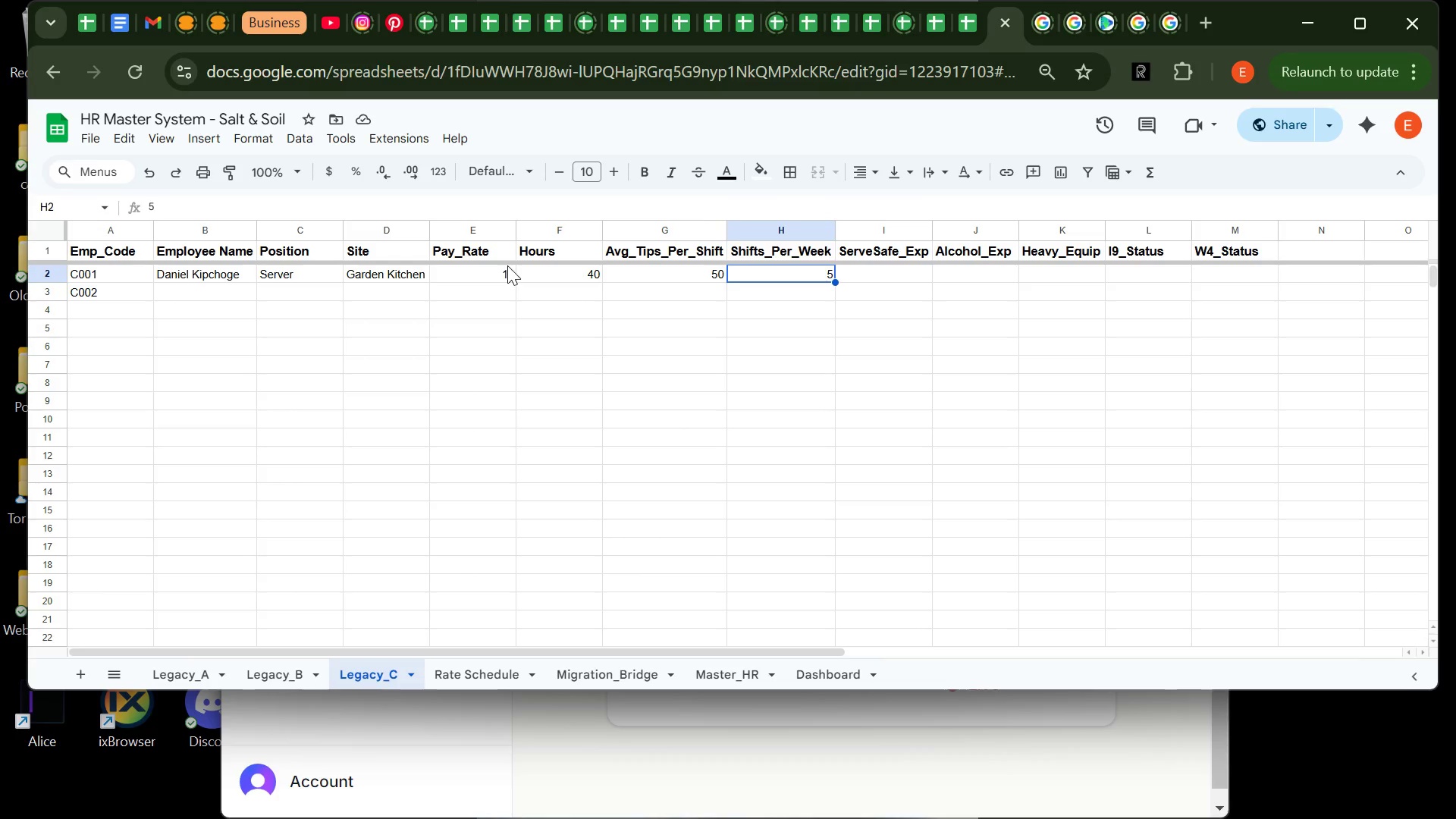 
left_click([507, 265])
 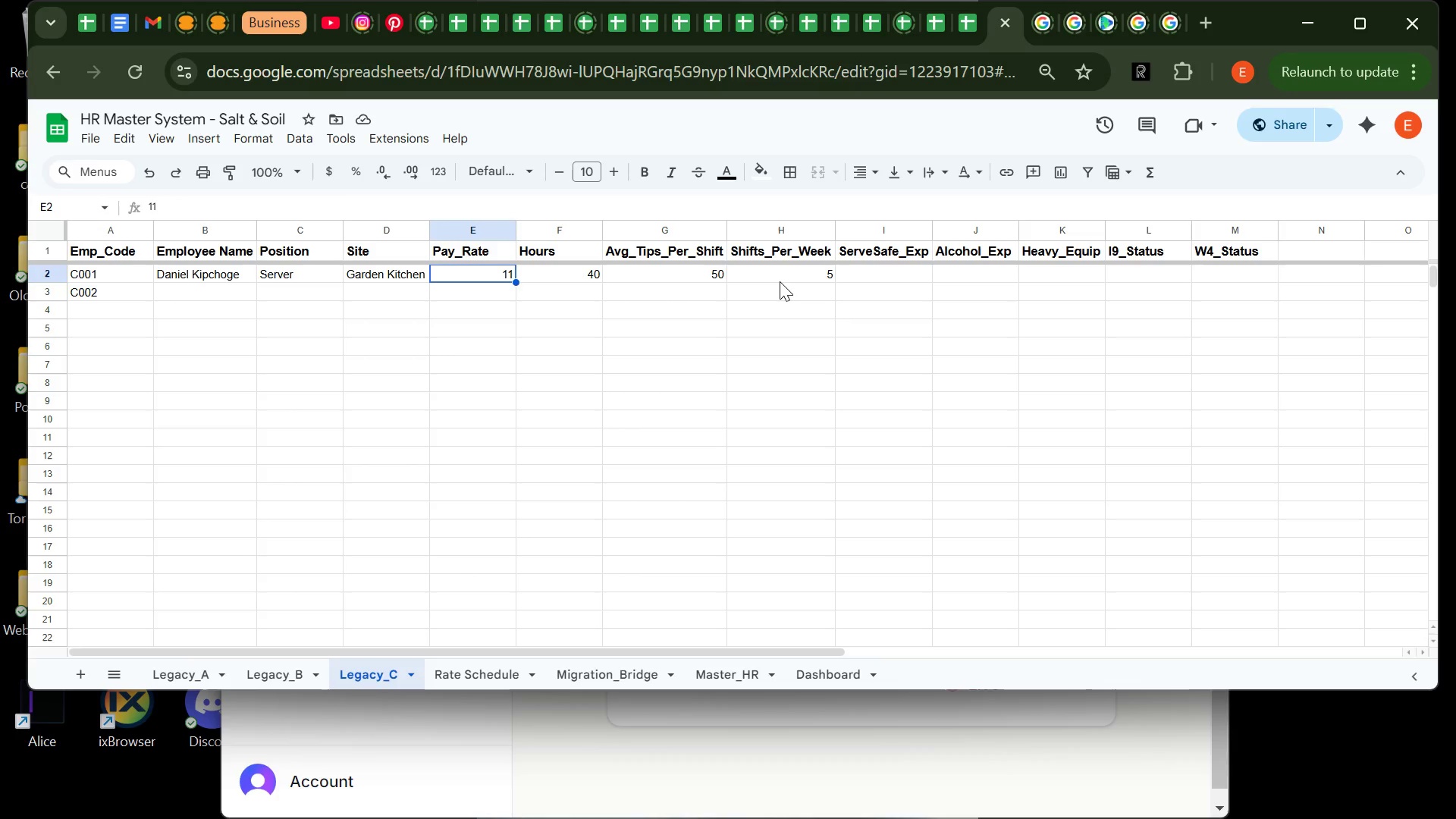 
left_click([780, 281])
 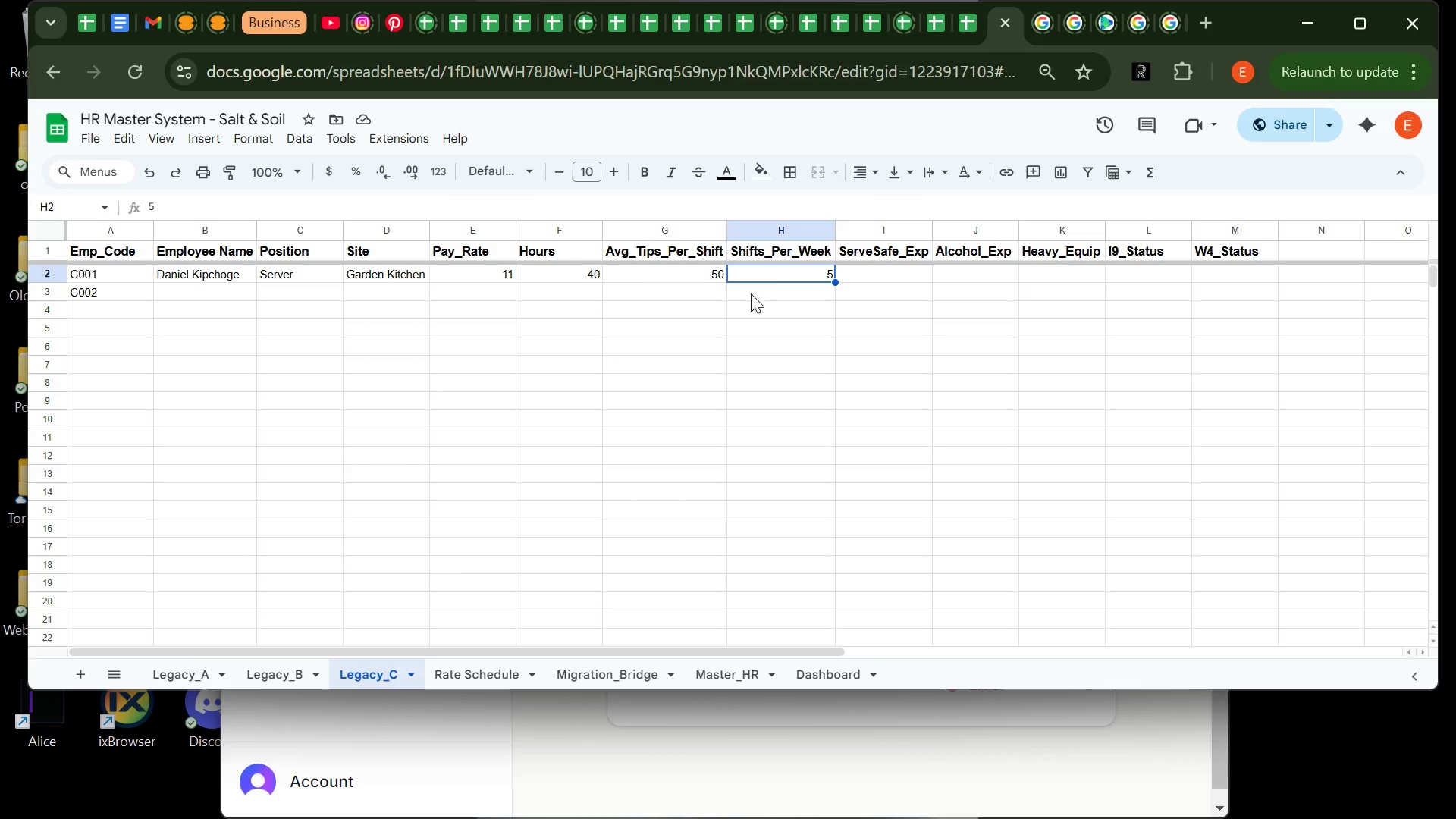 
wait(6.69)
 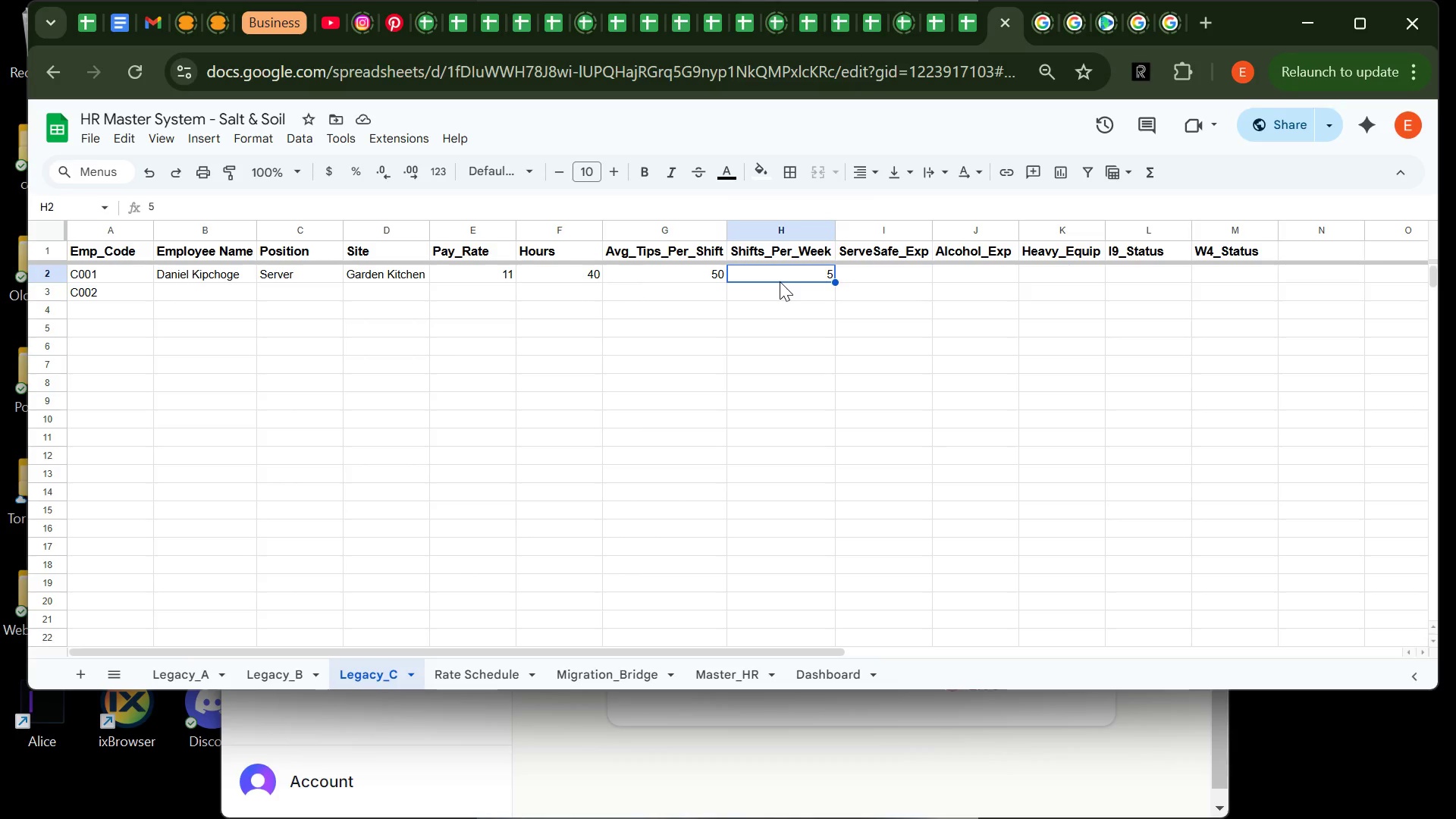 
left_click([666, 281])
 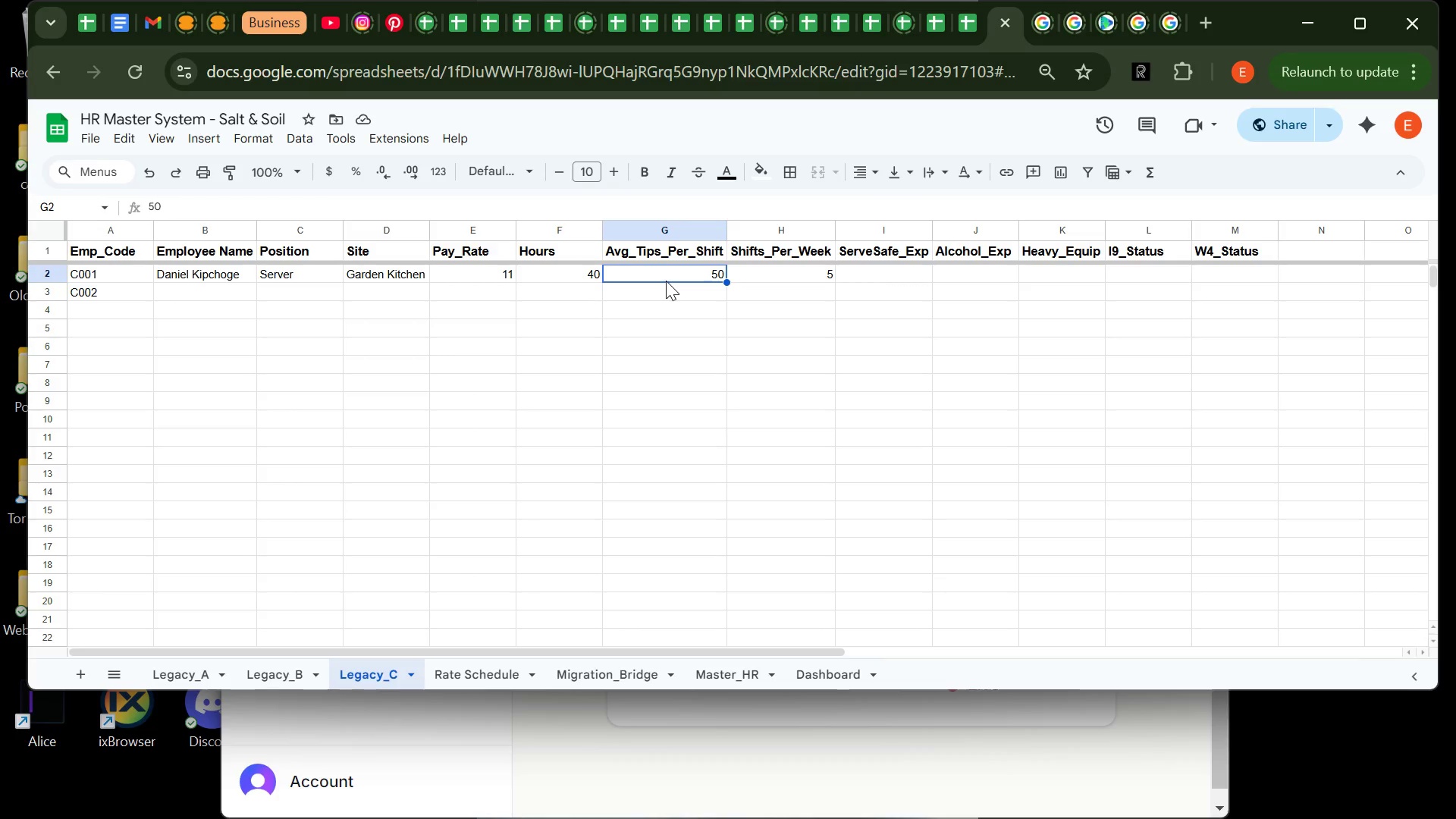 
wait(12.84)
 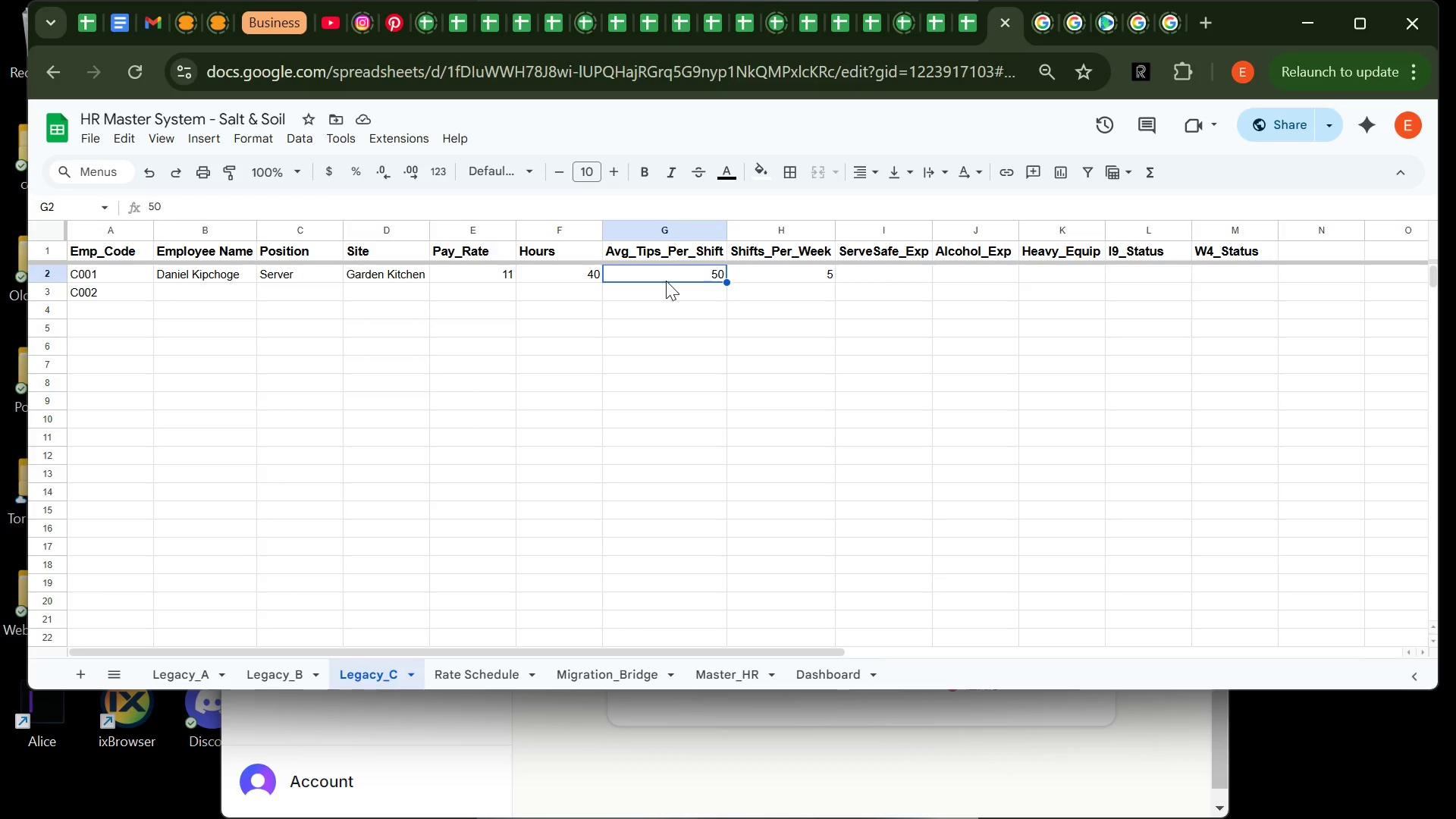 
left_click([877, 278])
 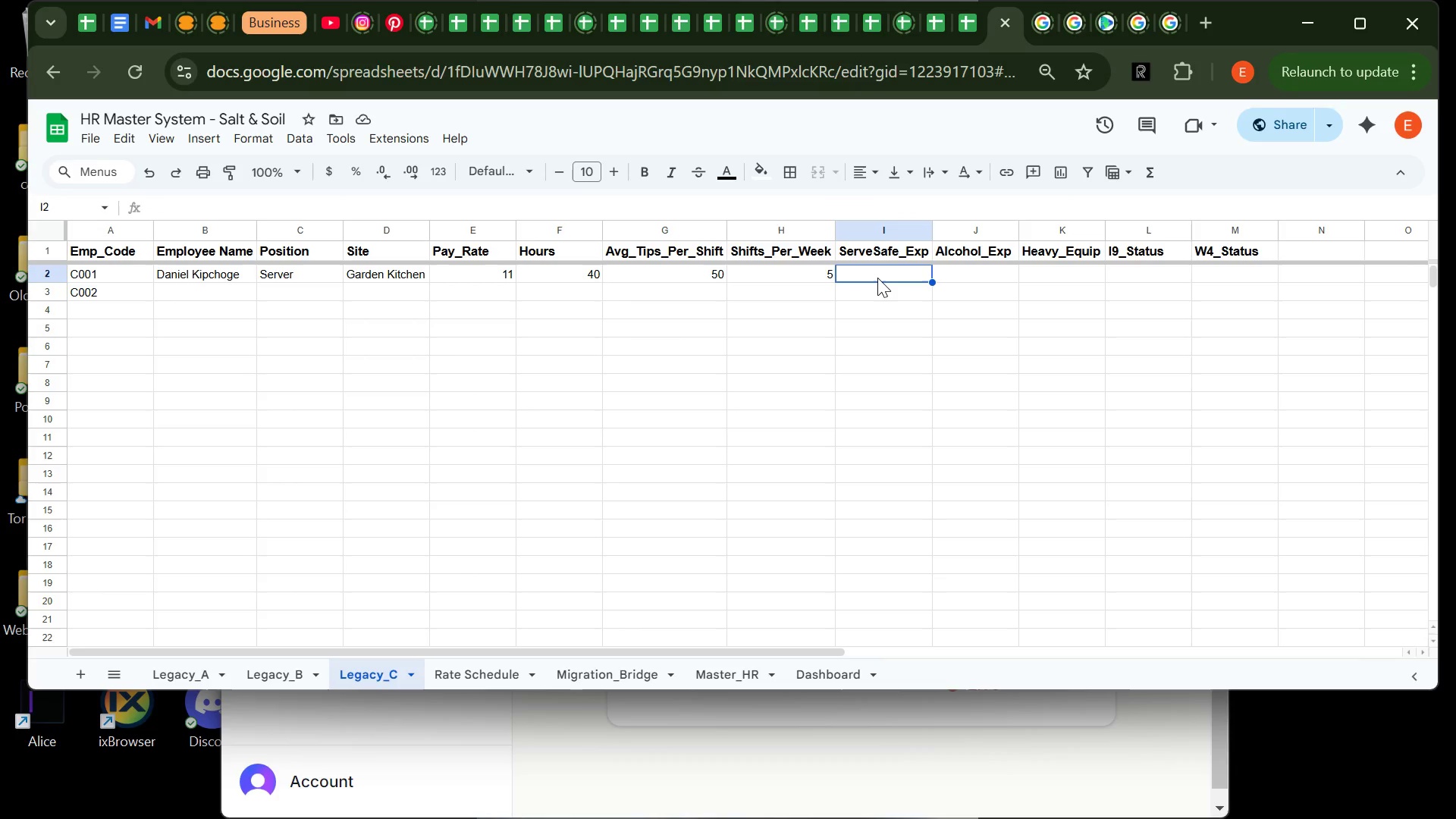 
type(05/19/2026)
key(Tab)
 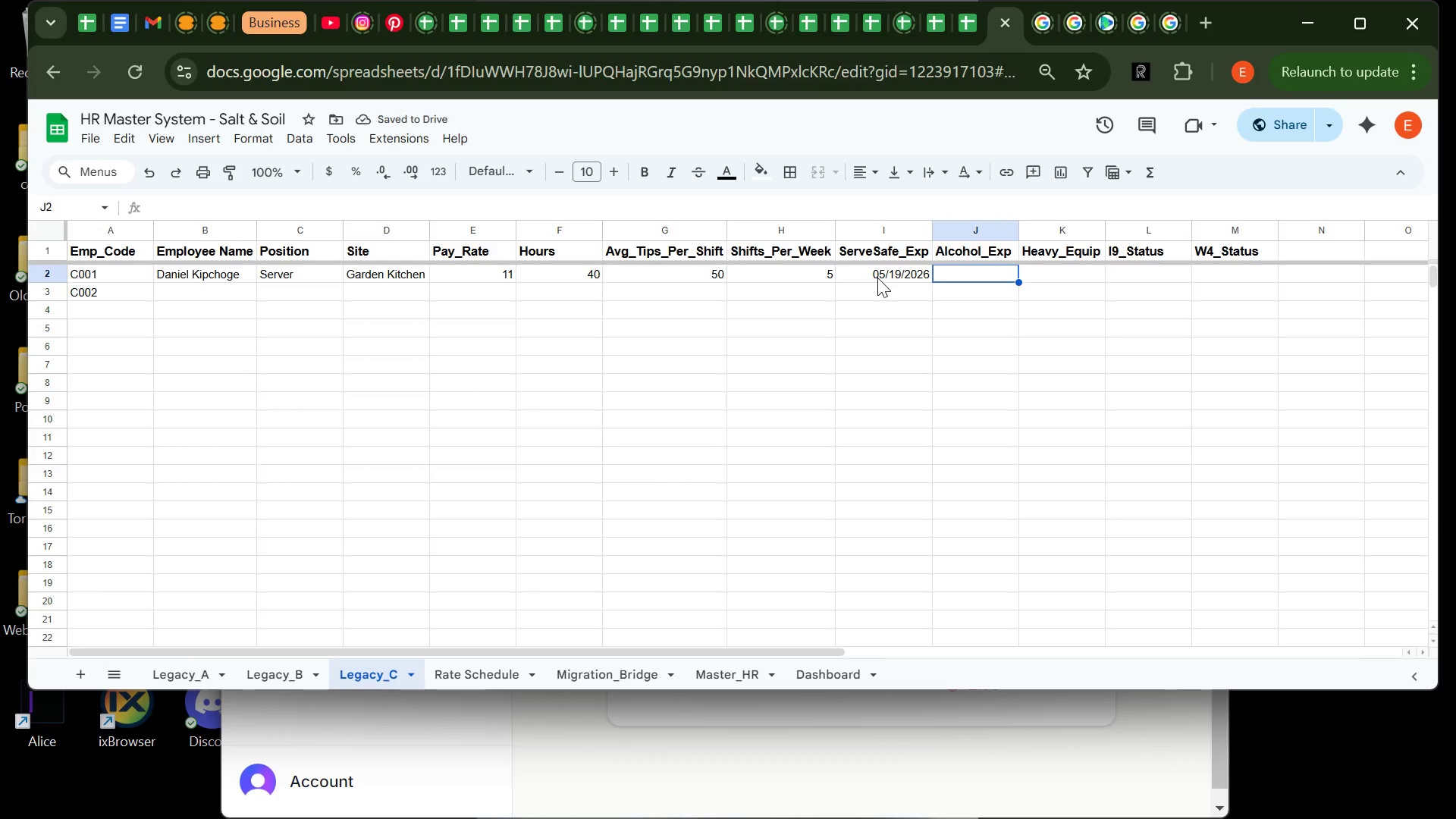 
type(06/15/2026)
key(Tab)
type(No)
key(Tab)
type(Complete)
key(Tab)
type(Complete)
 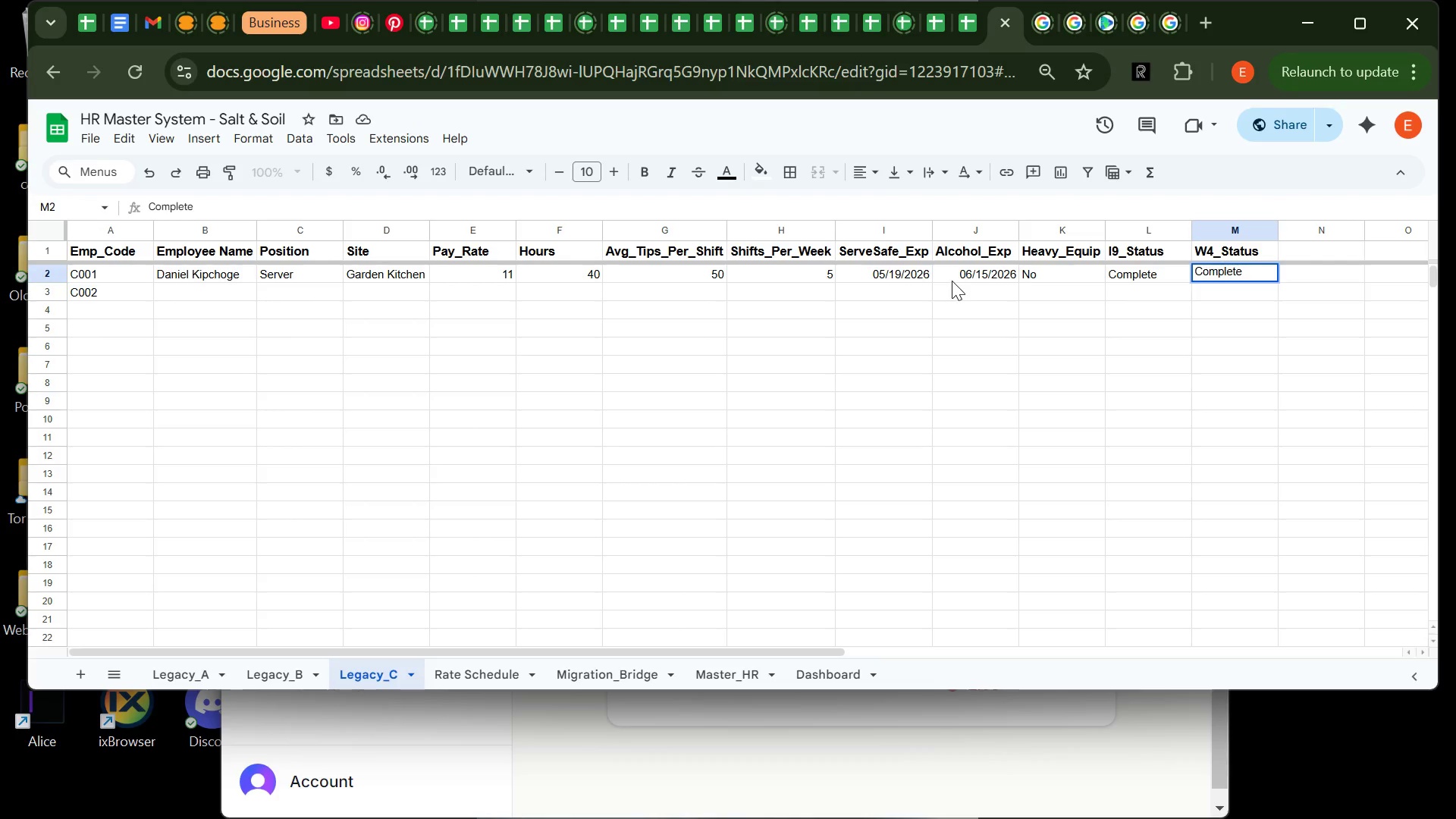 
wait(10.75)
 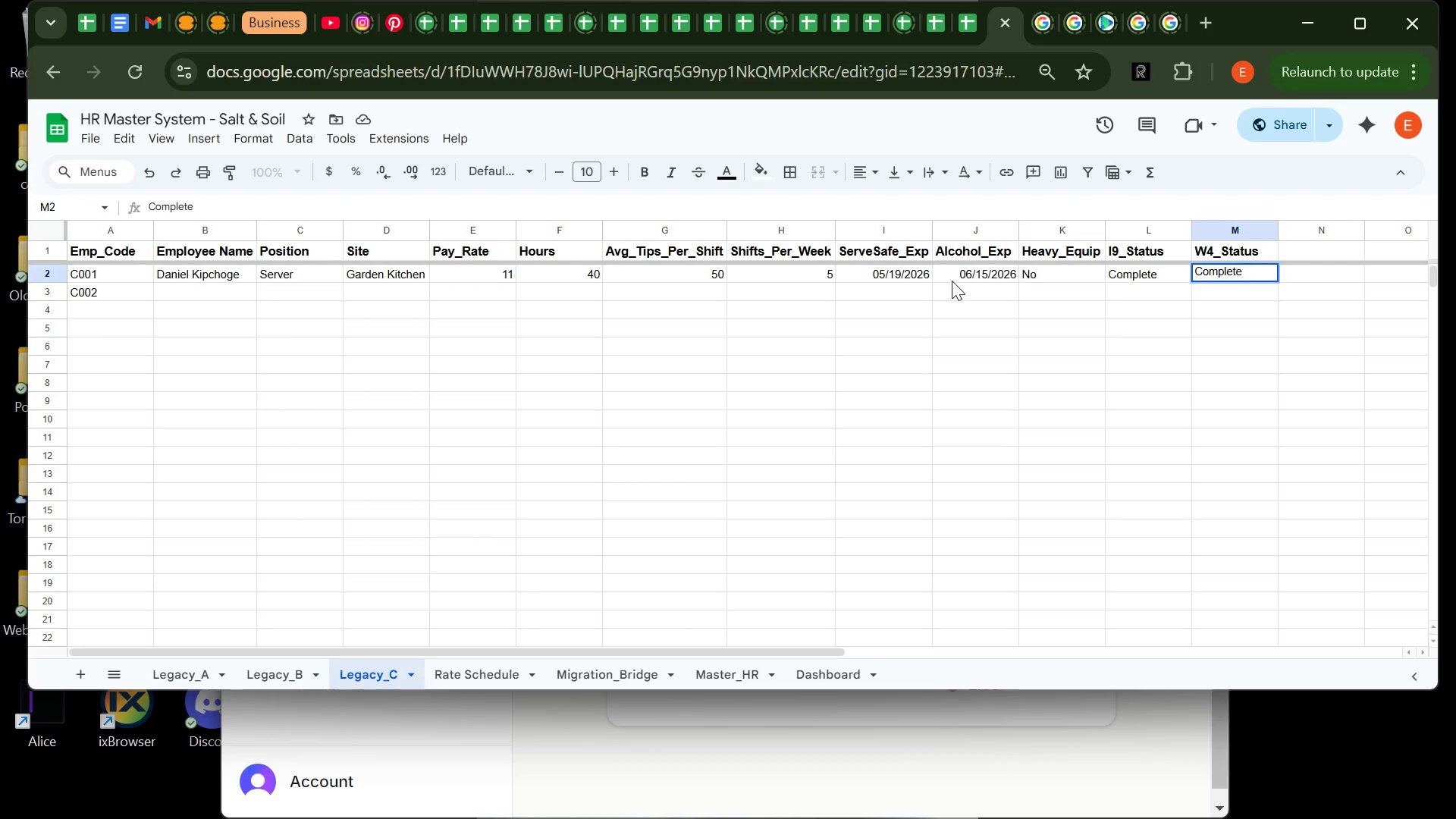 
left_click([234, 290])
 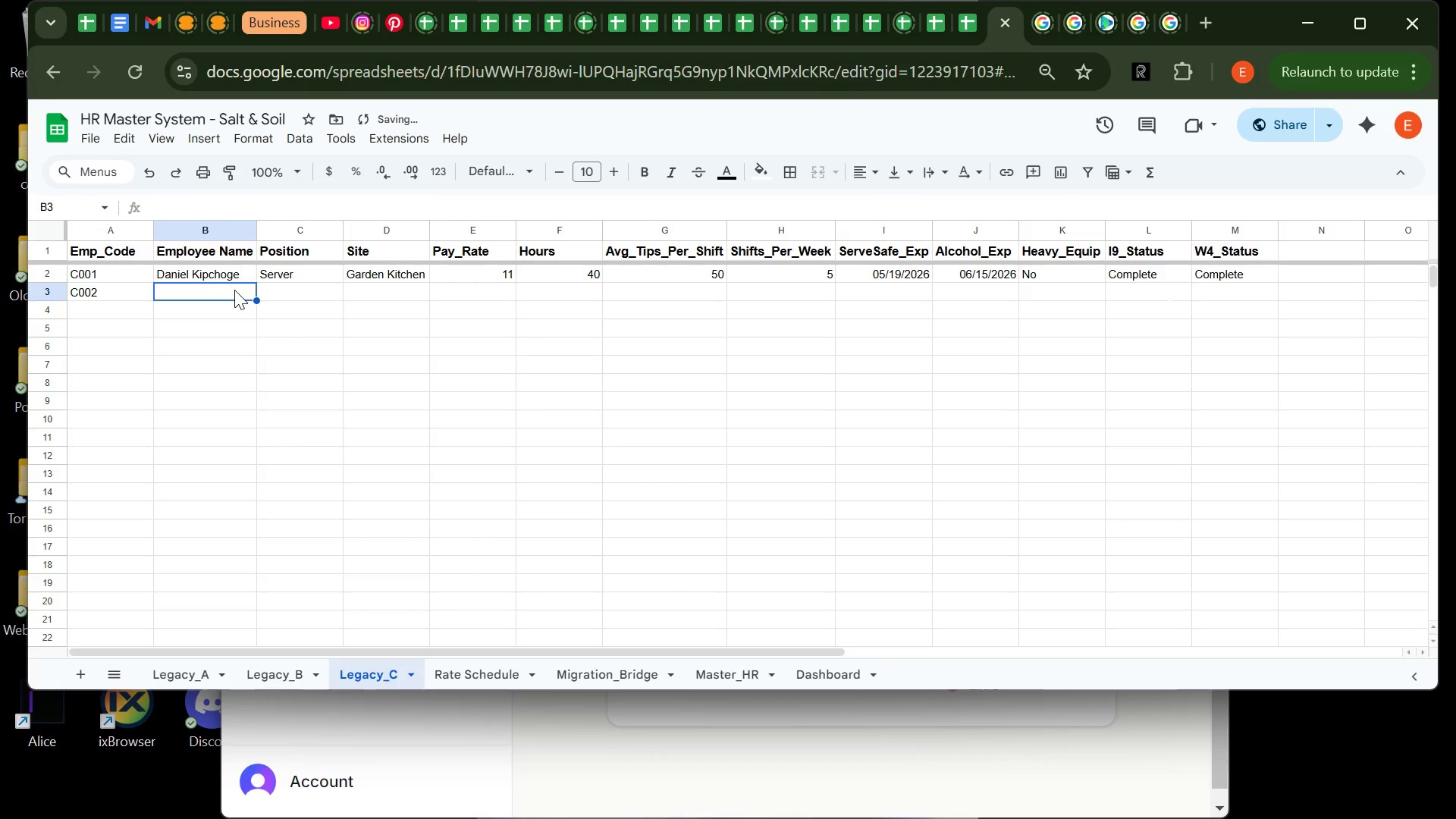 
type(Mercy Wanjiru)
key(Tab)
type(Pastry Lead)
key(Tab)
 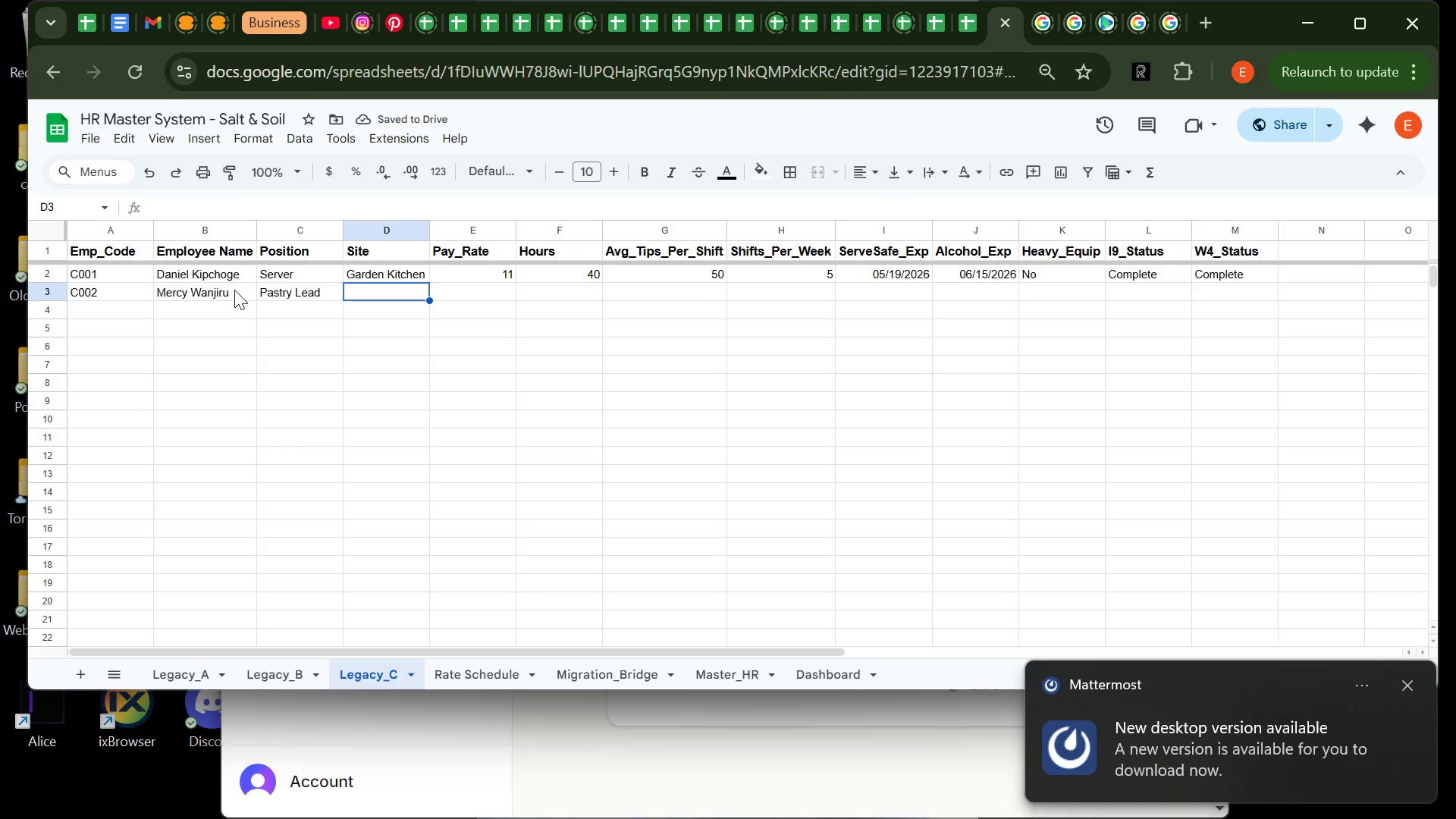 
type(Nairobi V)
key(Backspace)
type(Bistro)
key(Tab)
 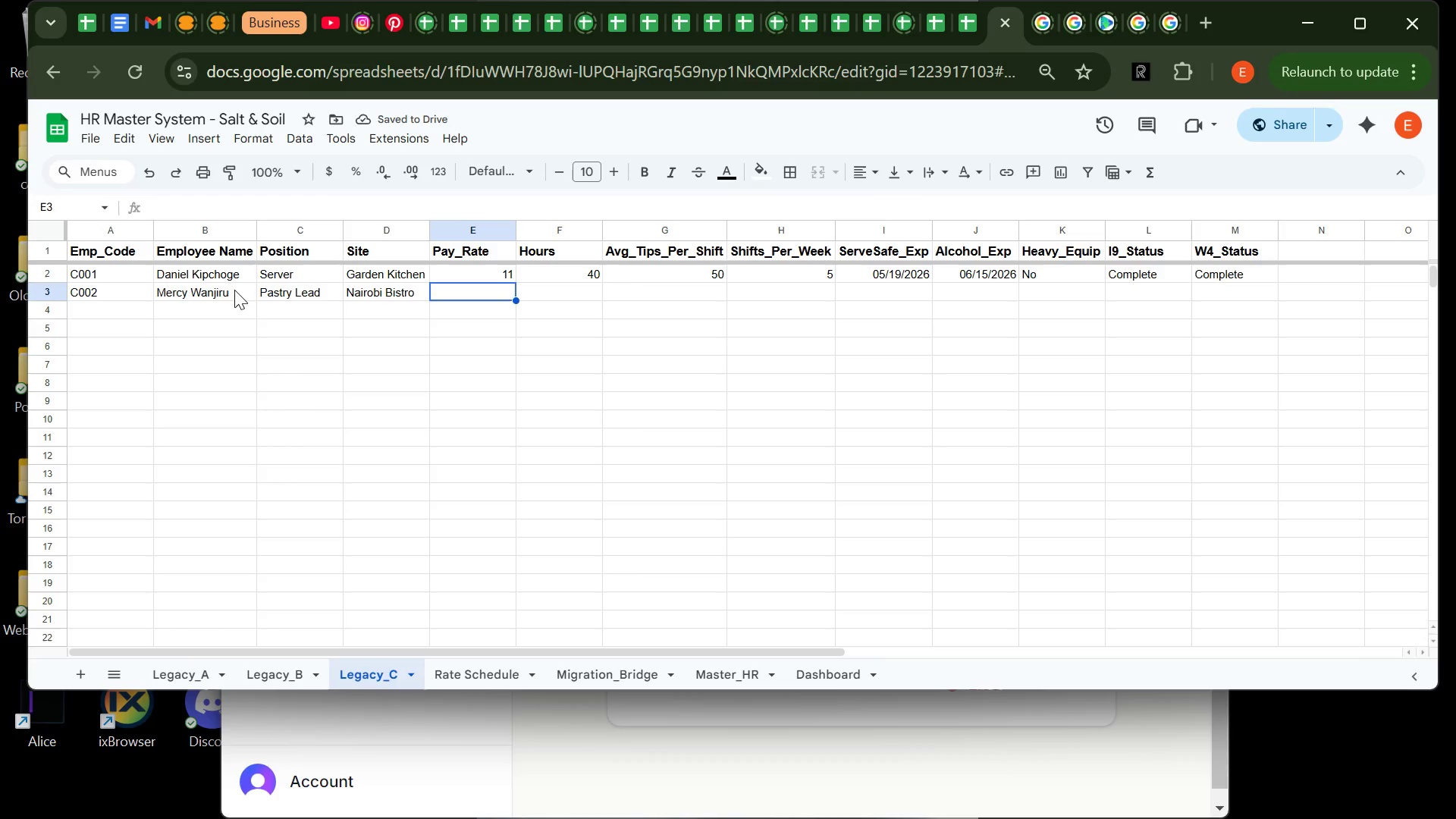 
type(17)
key(Tab)
 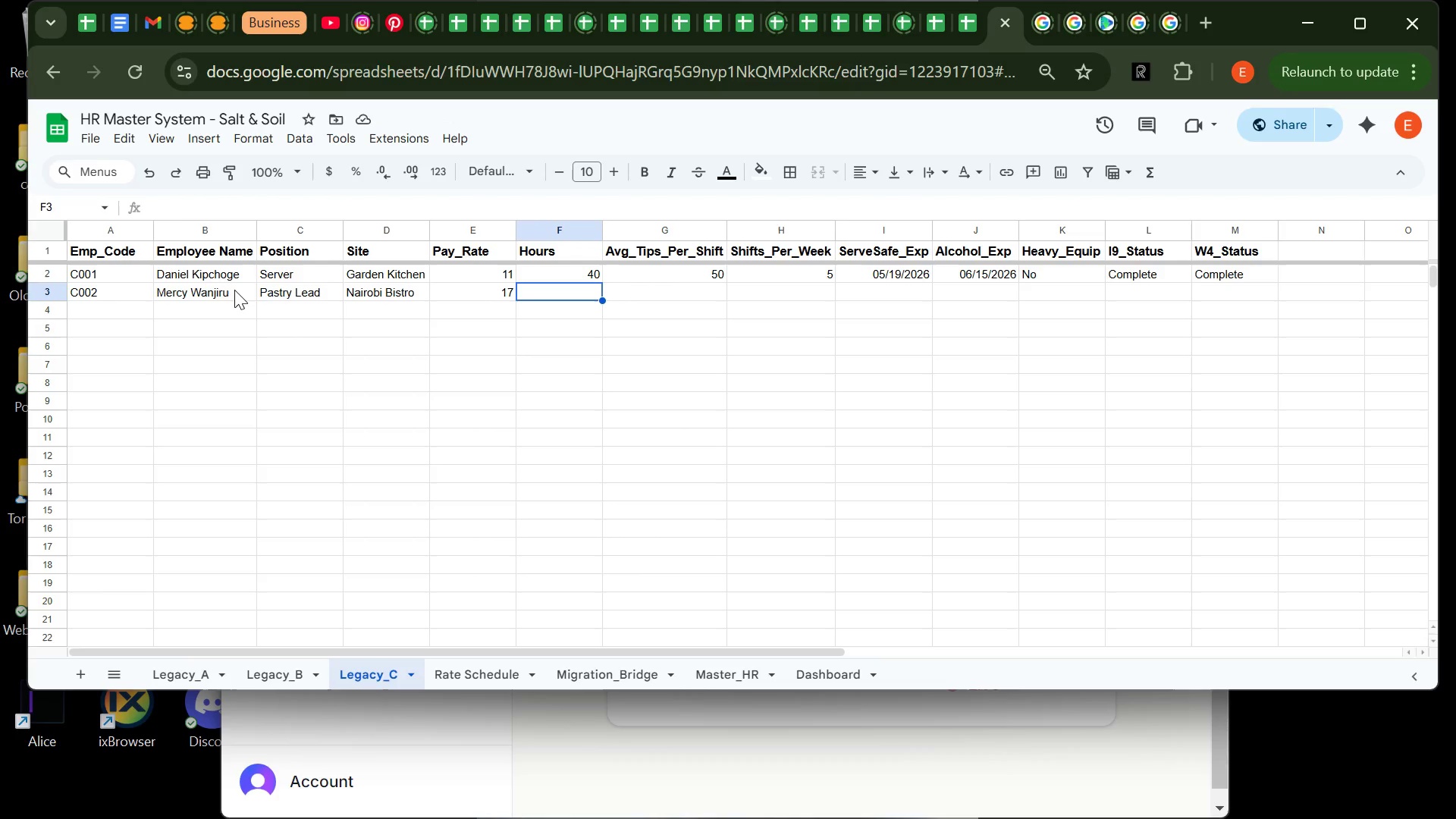 
wait(7.2)
 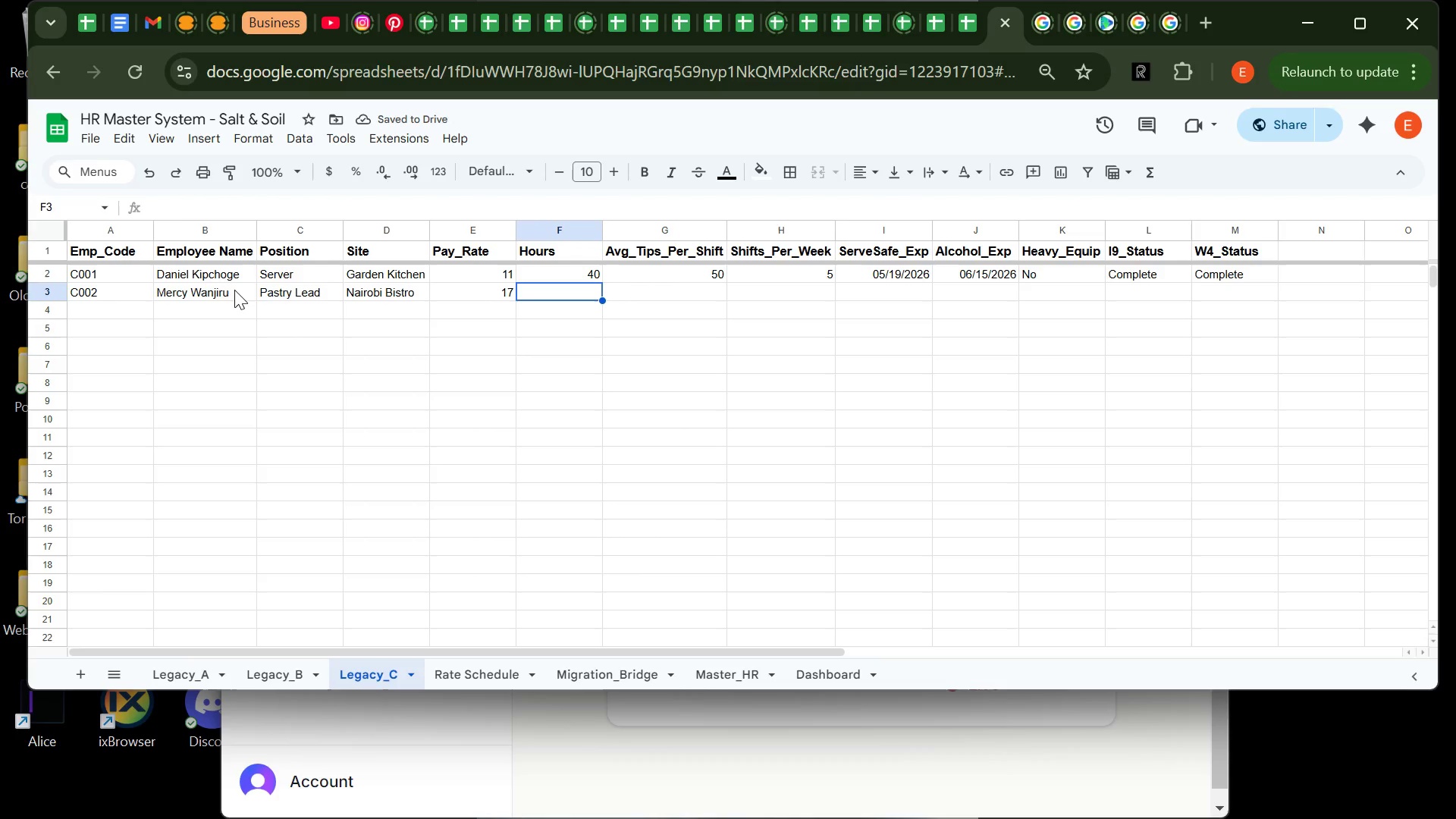 
type(38)
 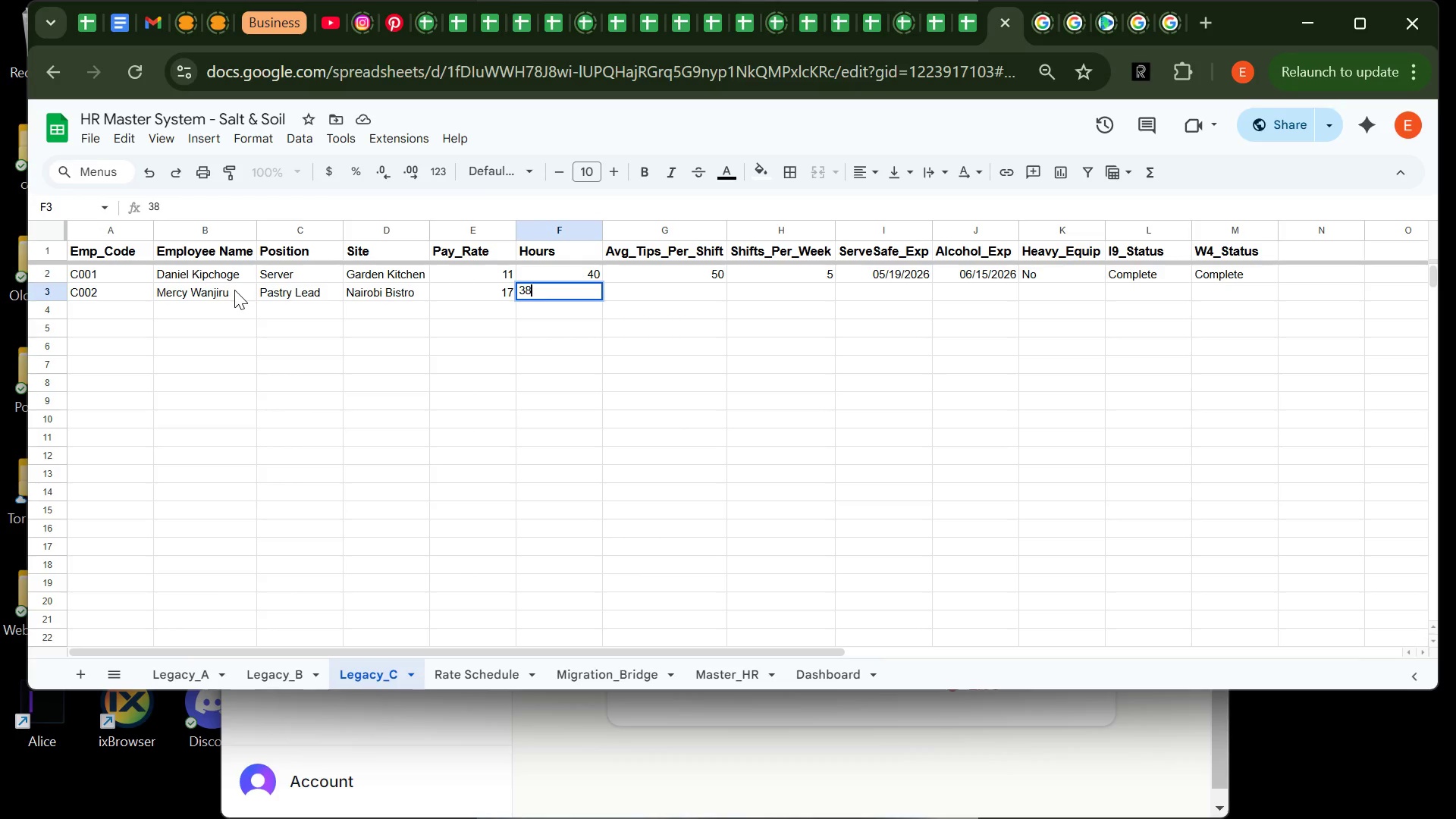 
wait(13.3)
 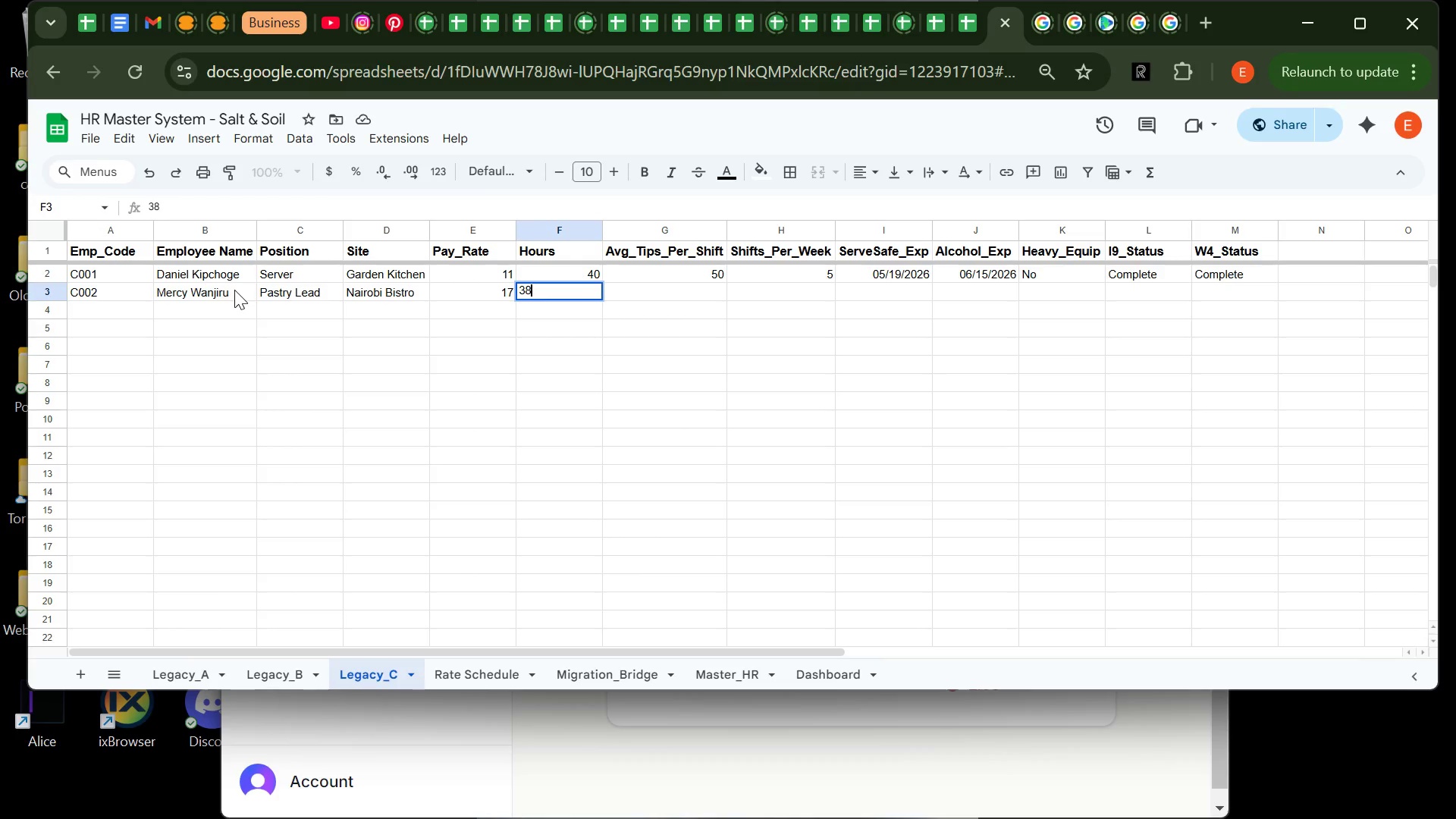 
key(Tab)
type(60)
key(Tab)
type(5)
key(Tab)
 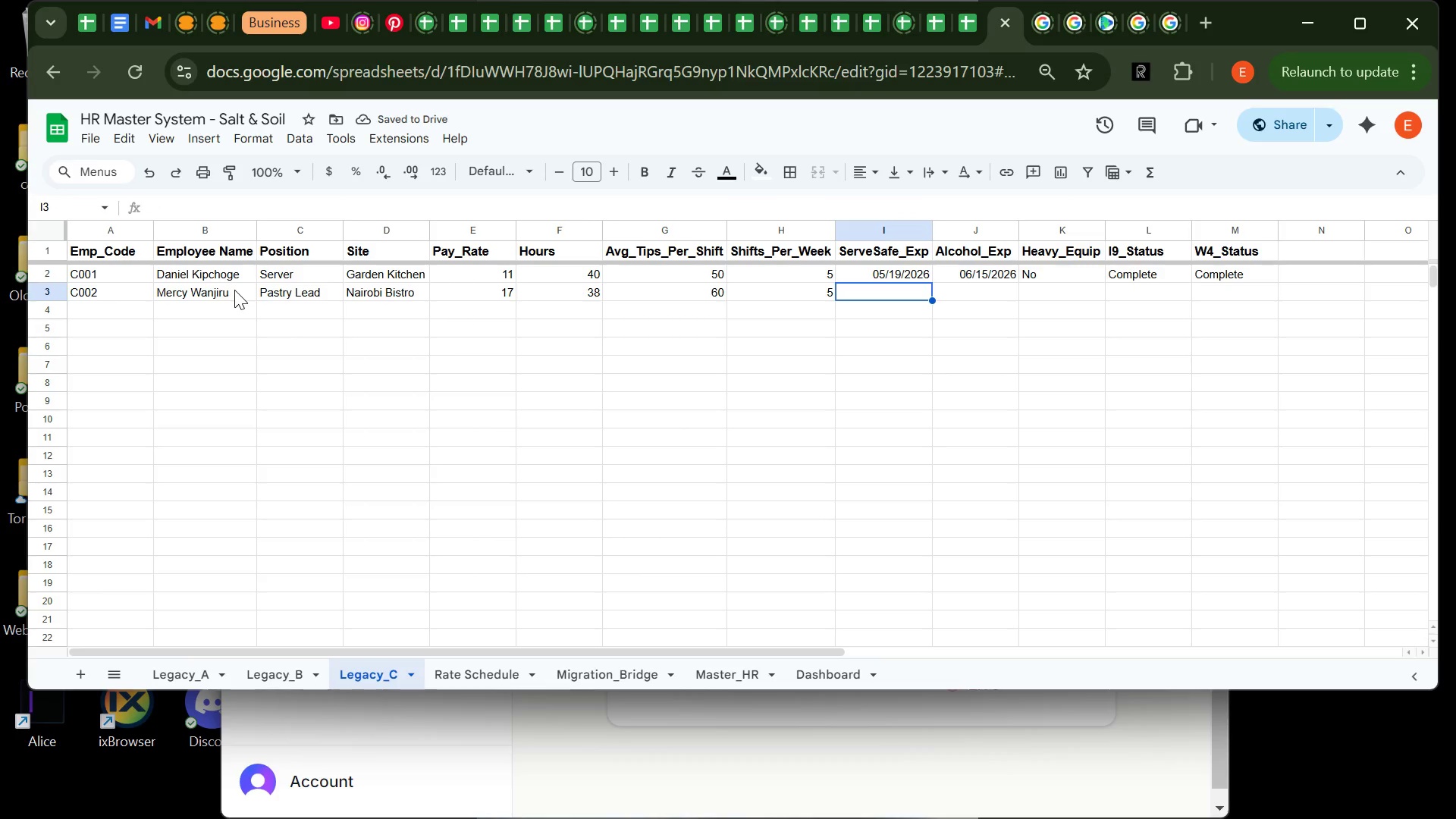 
type(04/01/2026)
key(Tab)
 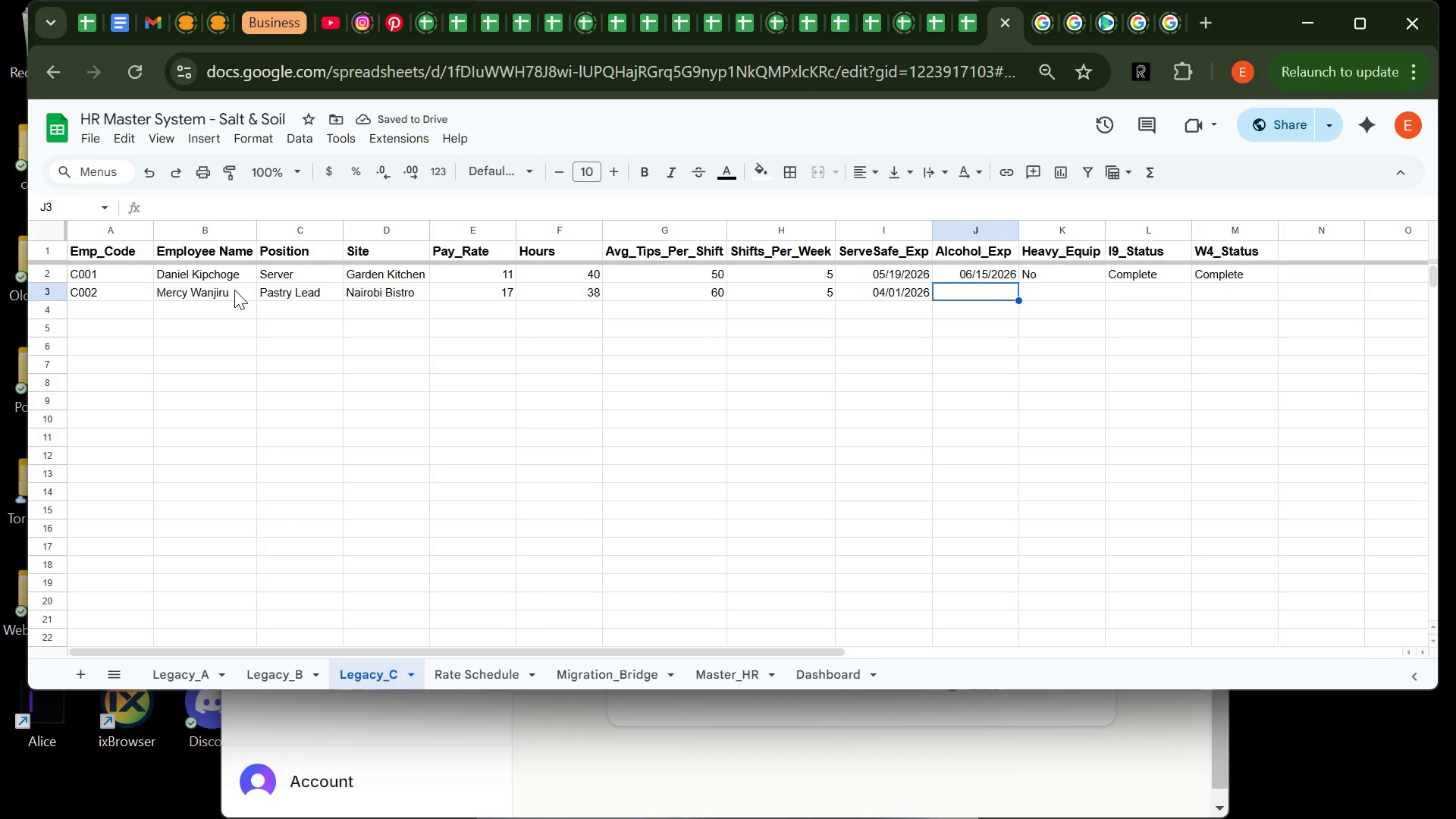 
wait(6.52)
 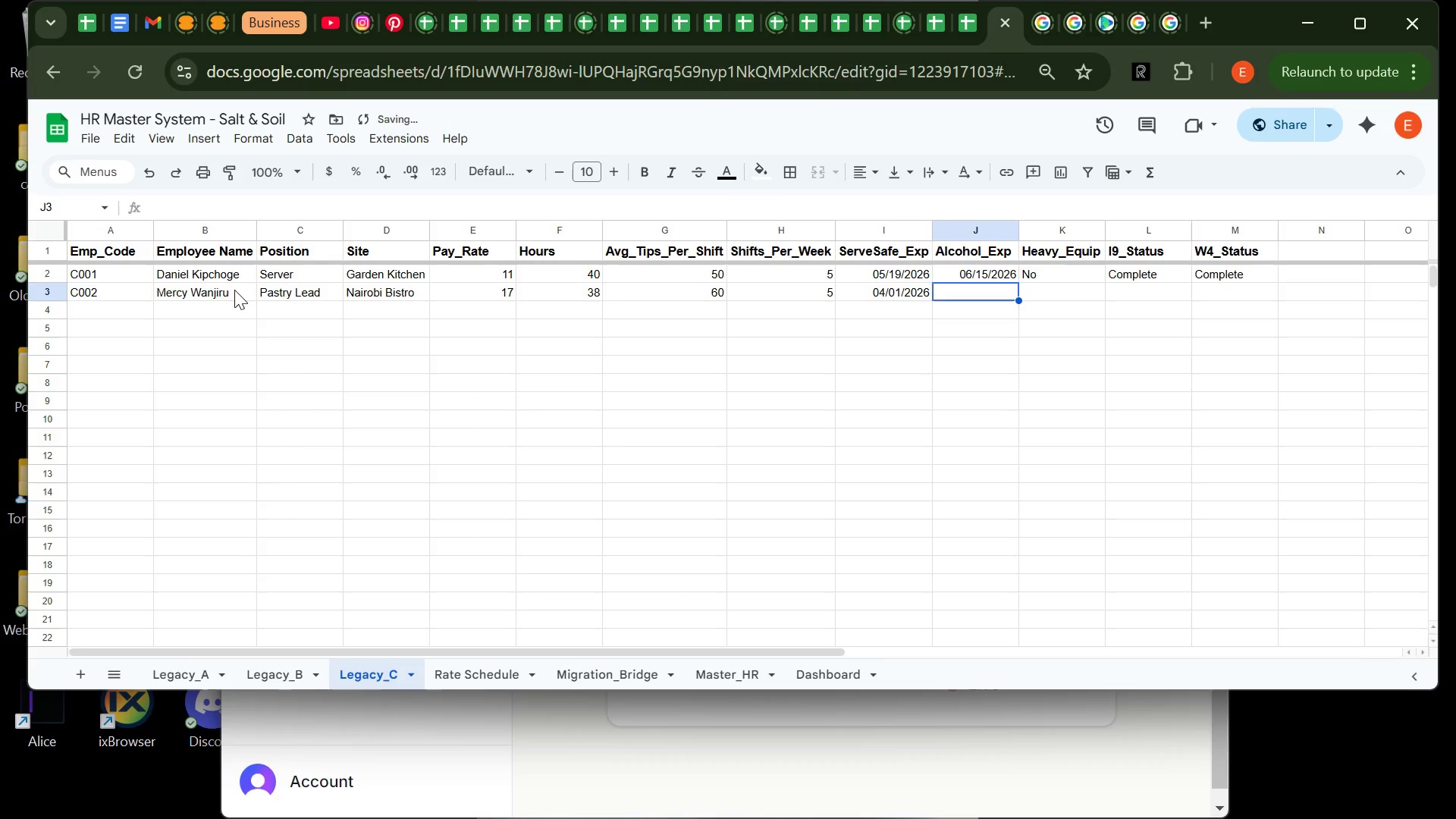 
type(04/20/2026)
key(Tab)
type(N0)
key(Backspace)
type(o Mis)
key(Backspace)
key(Backspace)
key(Backspace)
key(Backspace)
key(Tab)
type(Missing)
key(Tab)
type(Complete)
 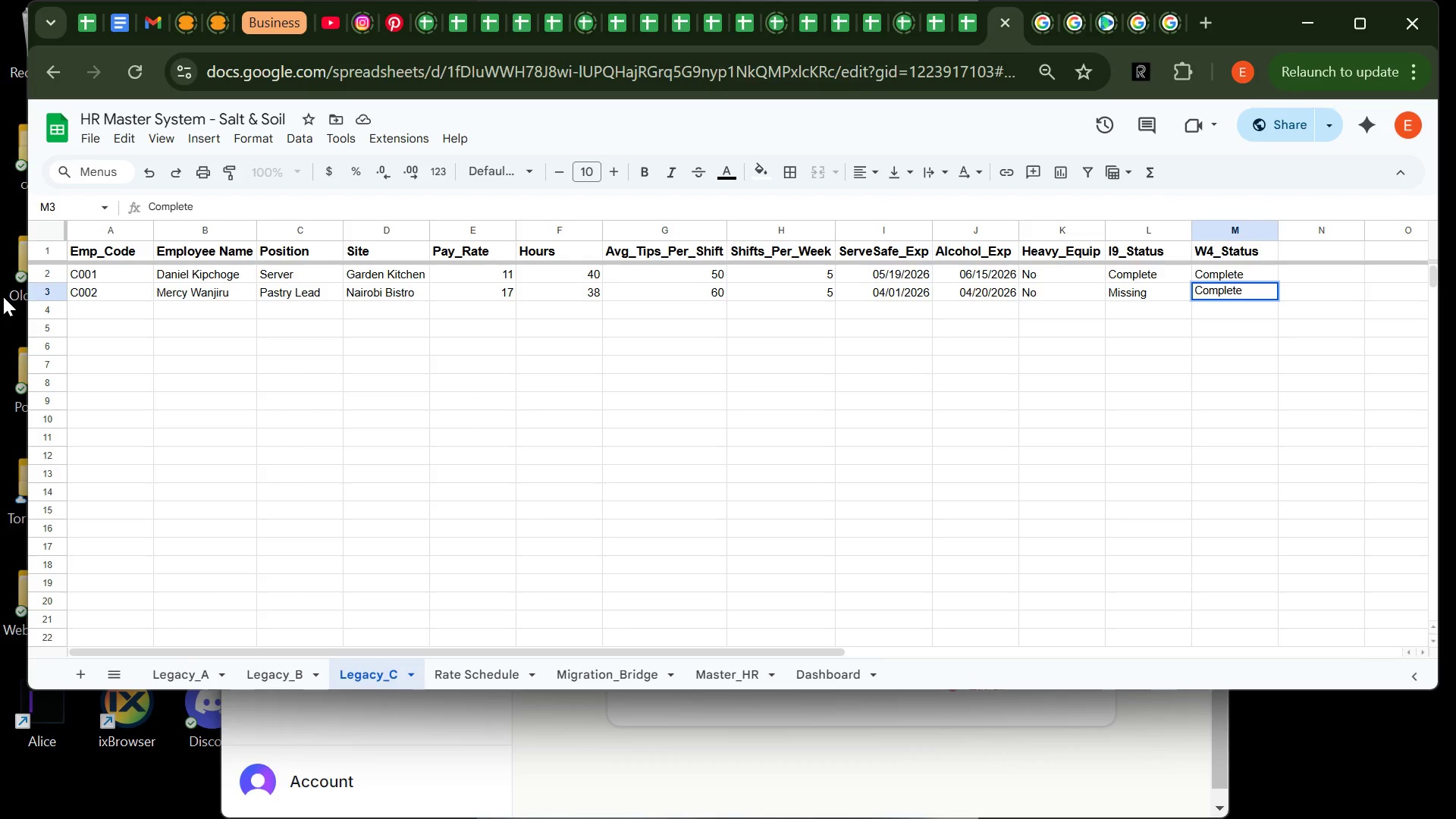 
wait(17.25)
 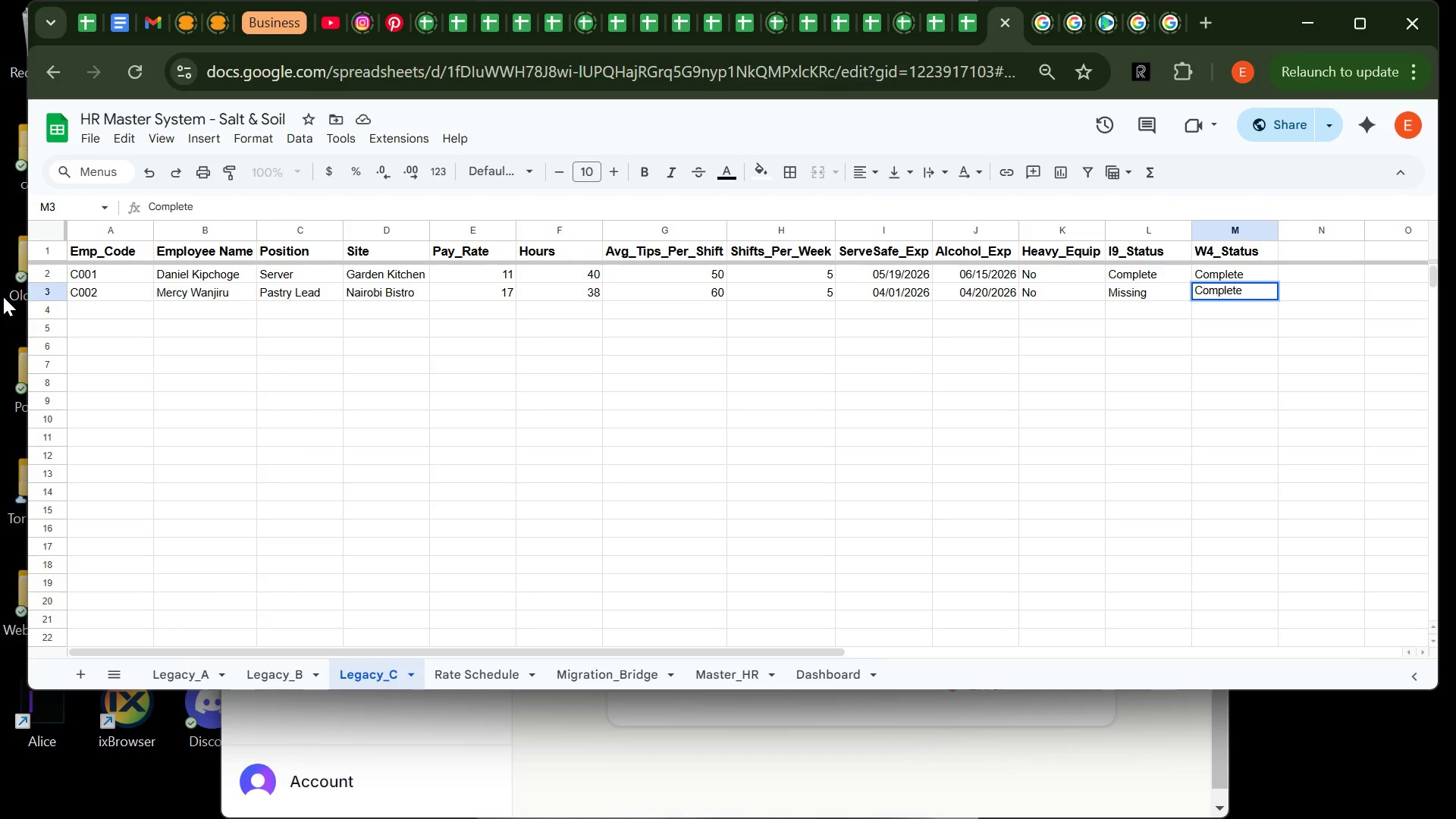 
left_click([87, 307])
 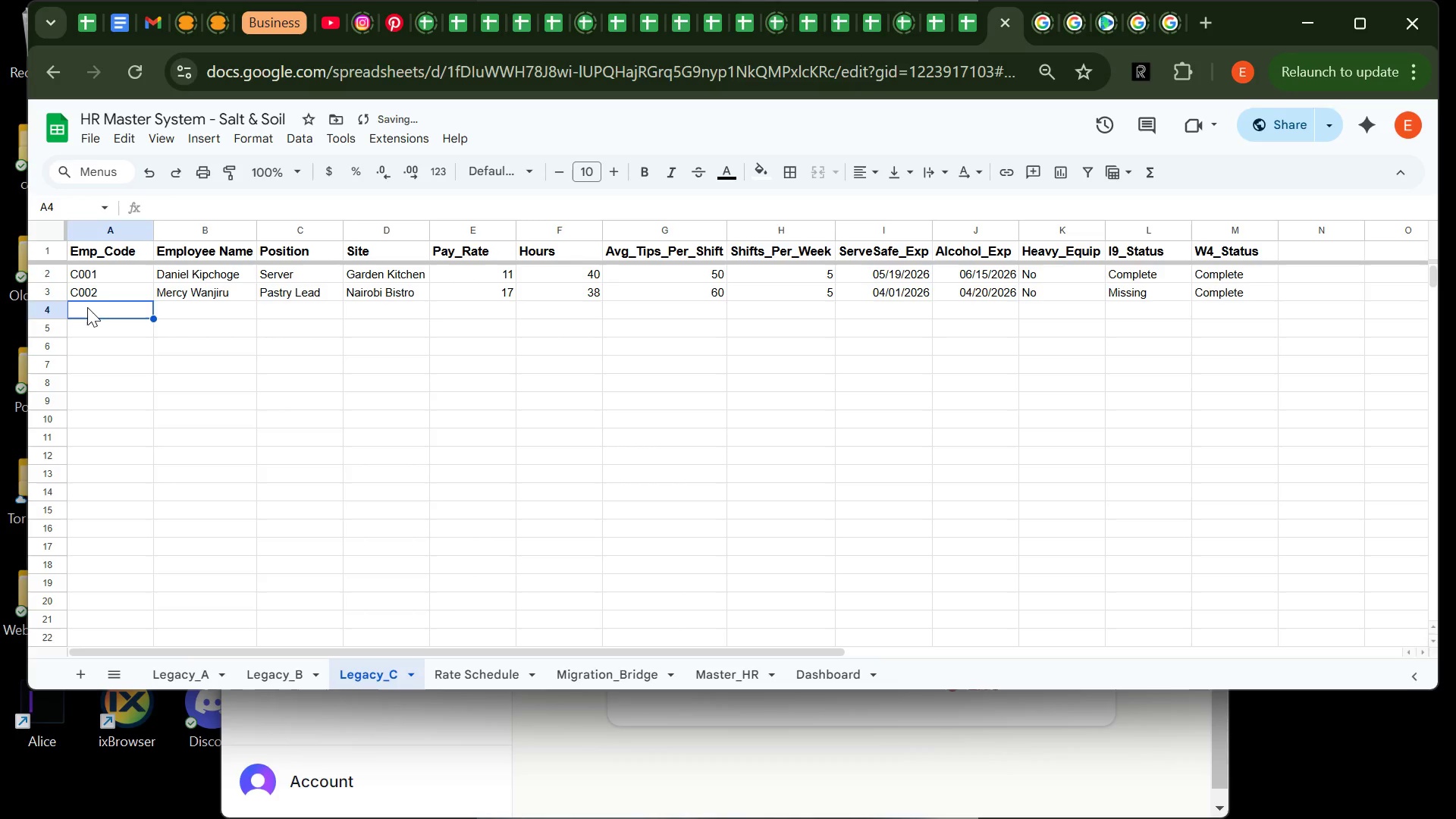 
type(c)
key(Backspace)
type(C003)
key(Tab)
key(Tab)
 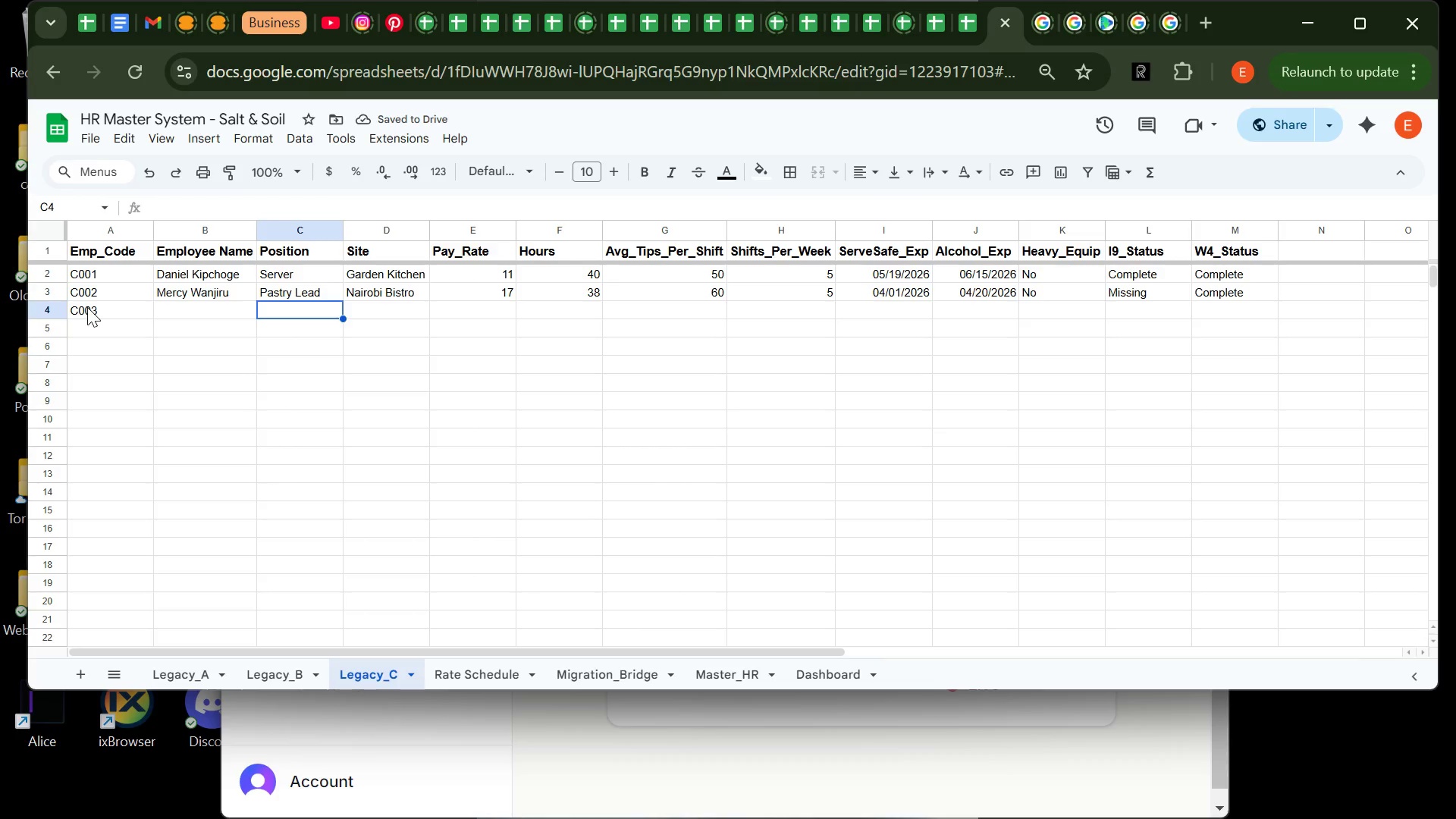 
key(ArrowLeft)
 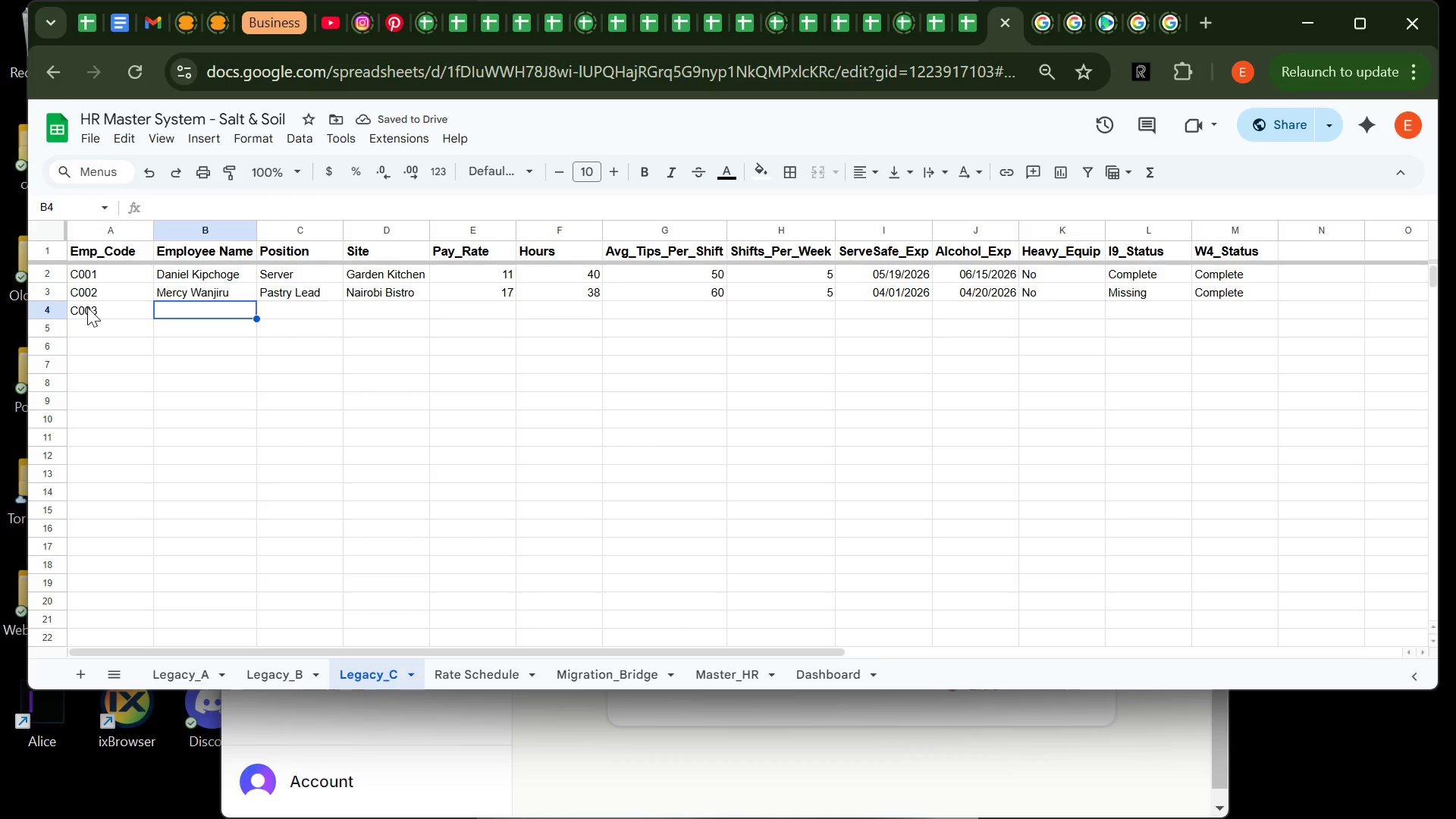 
type(f)
key(Backspace)
type(f)
key(Backspace)
type(pERIS)
key(Backspace)
key(Backspace)
key(Backspace)
key(Backspace)
key(Backspace)
type(Peris )
 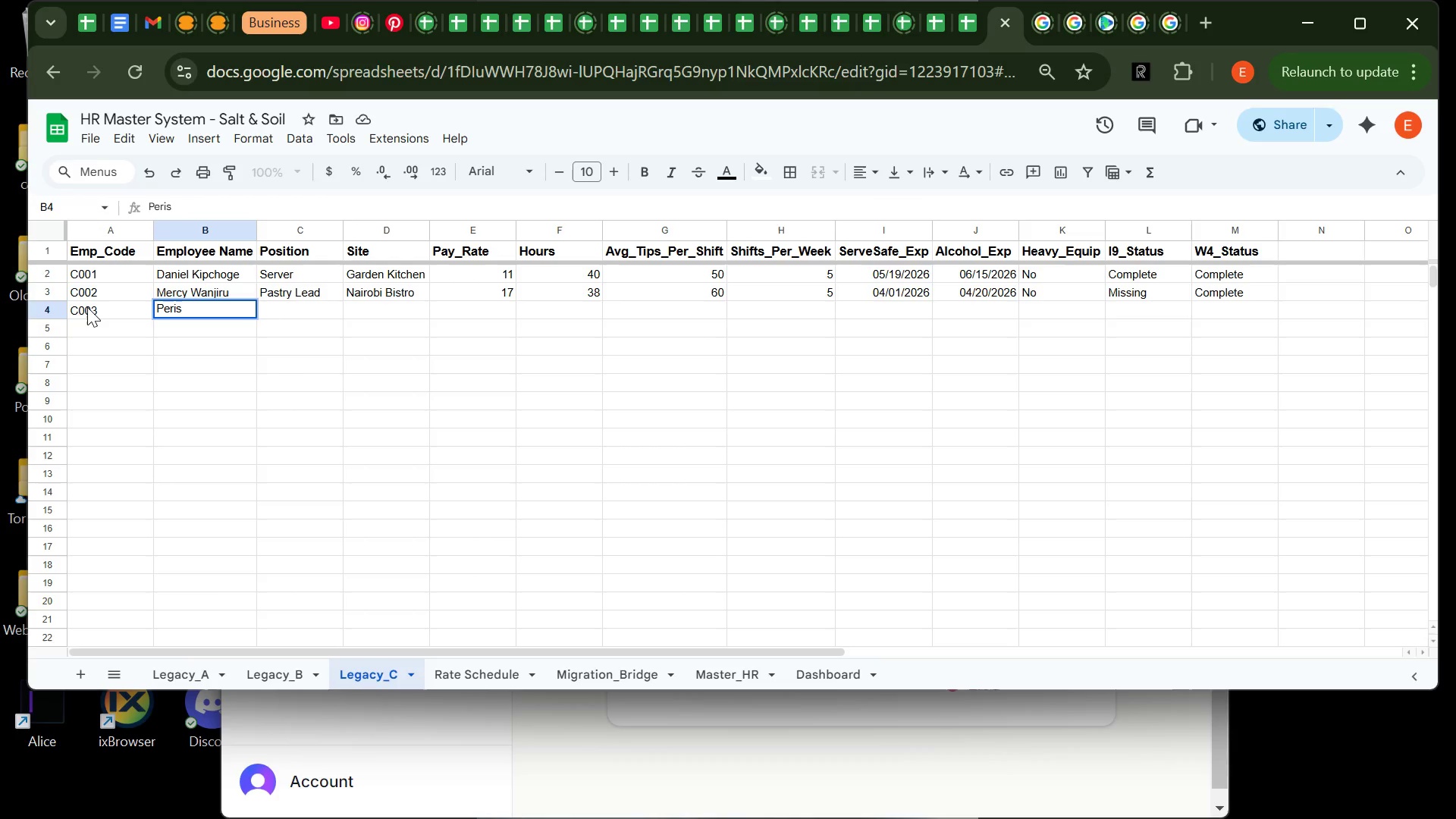 
wait(8.61)
 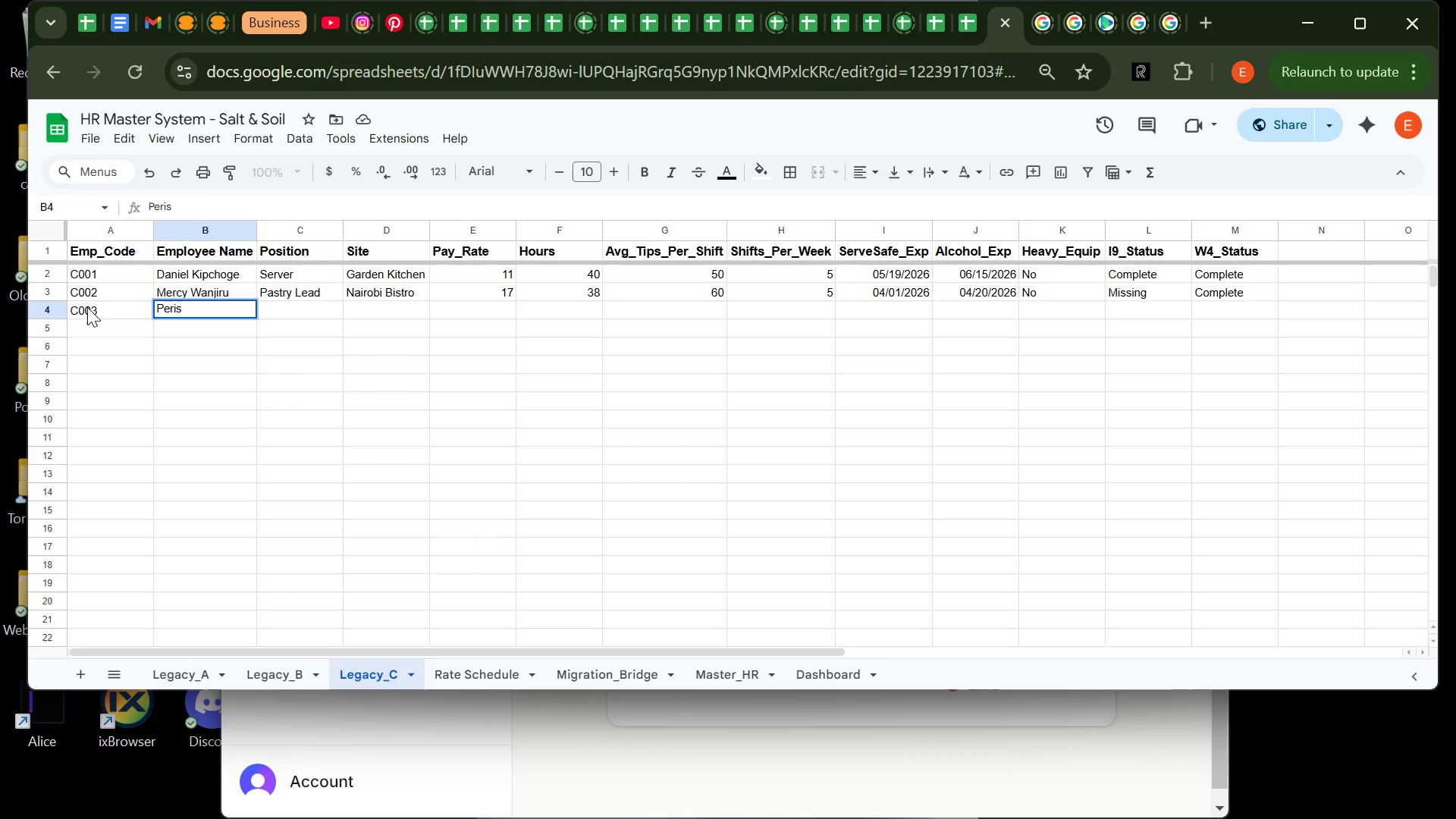 
type(Giknyo)
key(Backspace)
key(Backspace)
key(Backspace)
type(onyo)
 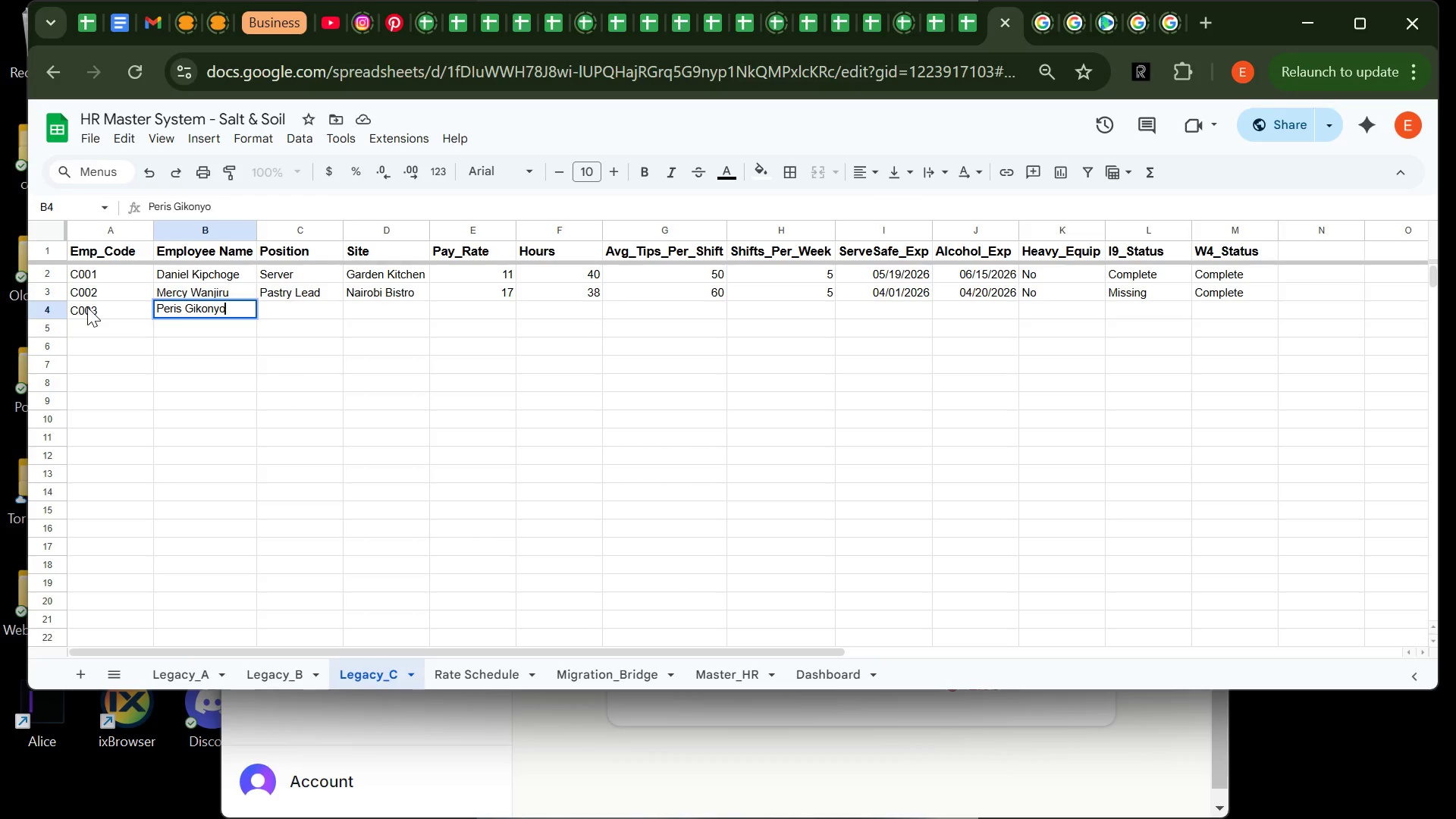 
wait(9.05)
 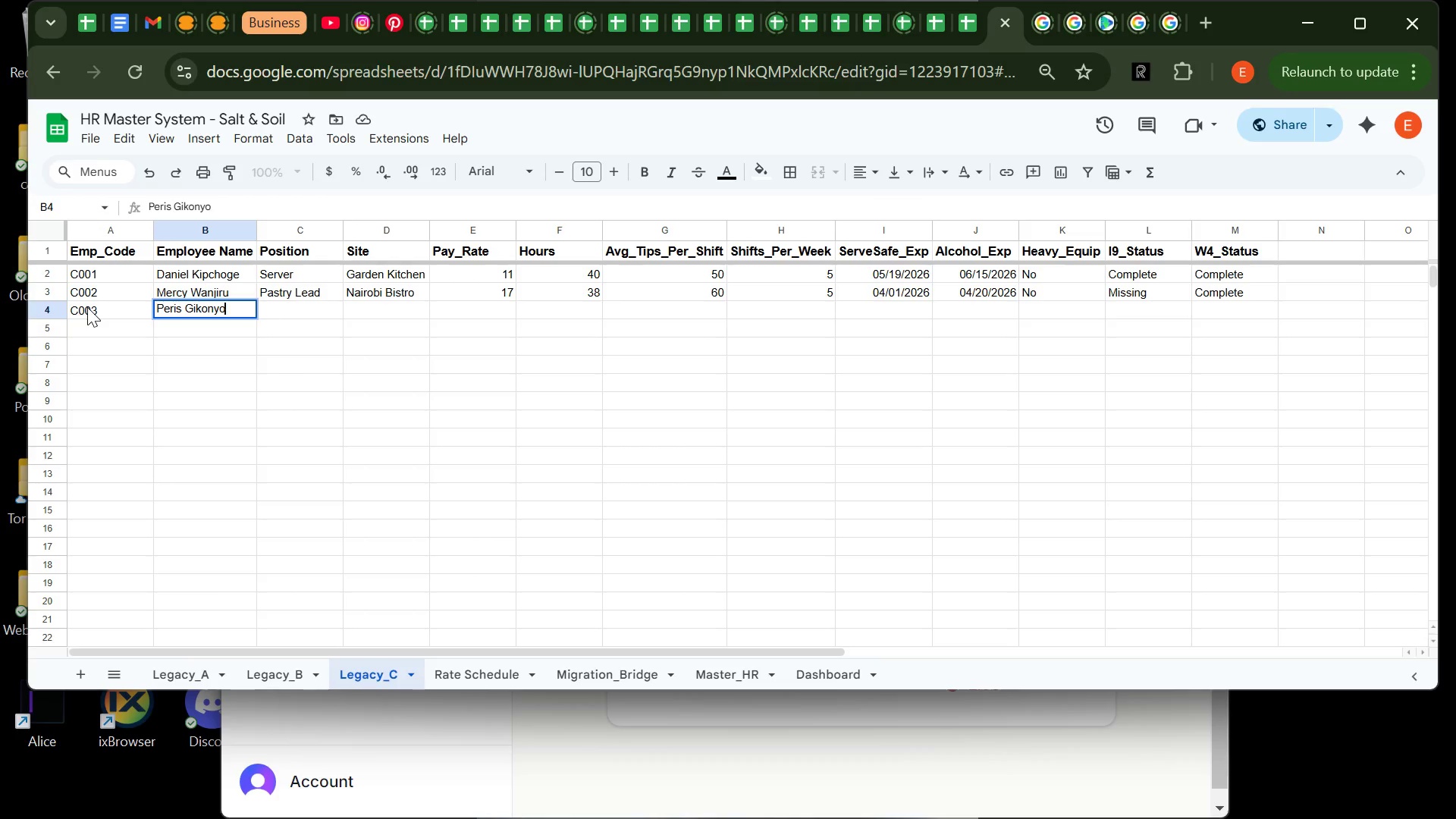 
key(Tab)
type(Sommelier)
key(Tab)
 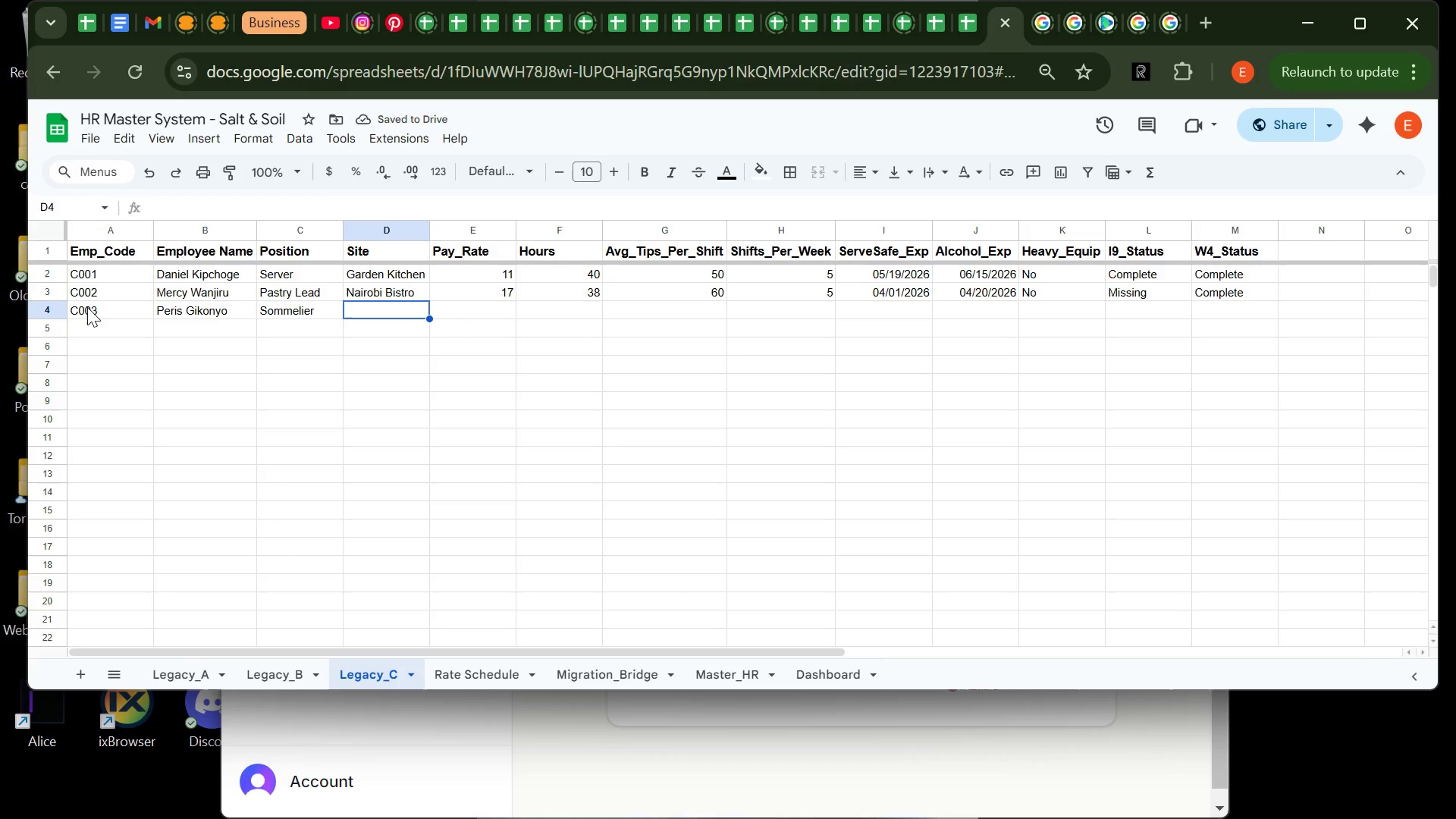 
type(Nai)
 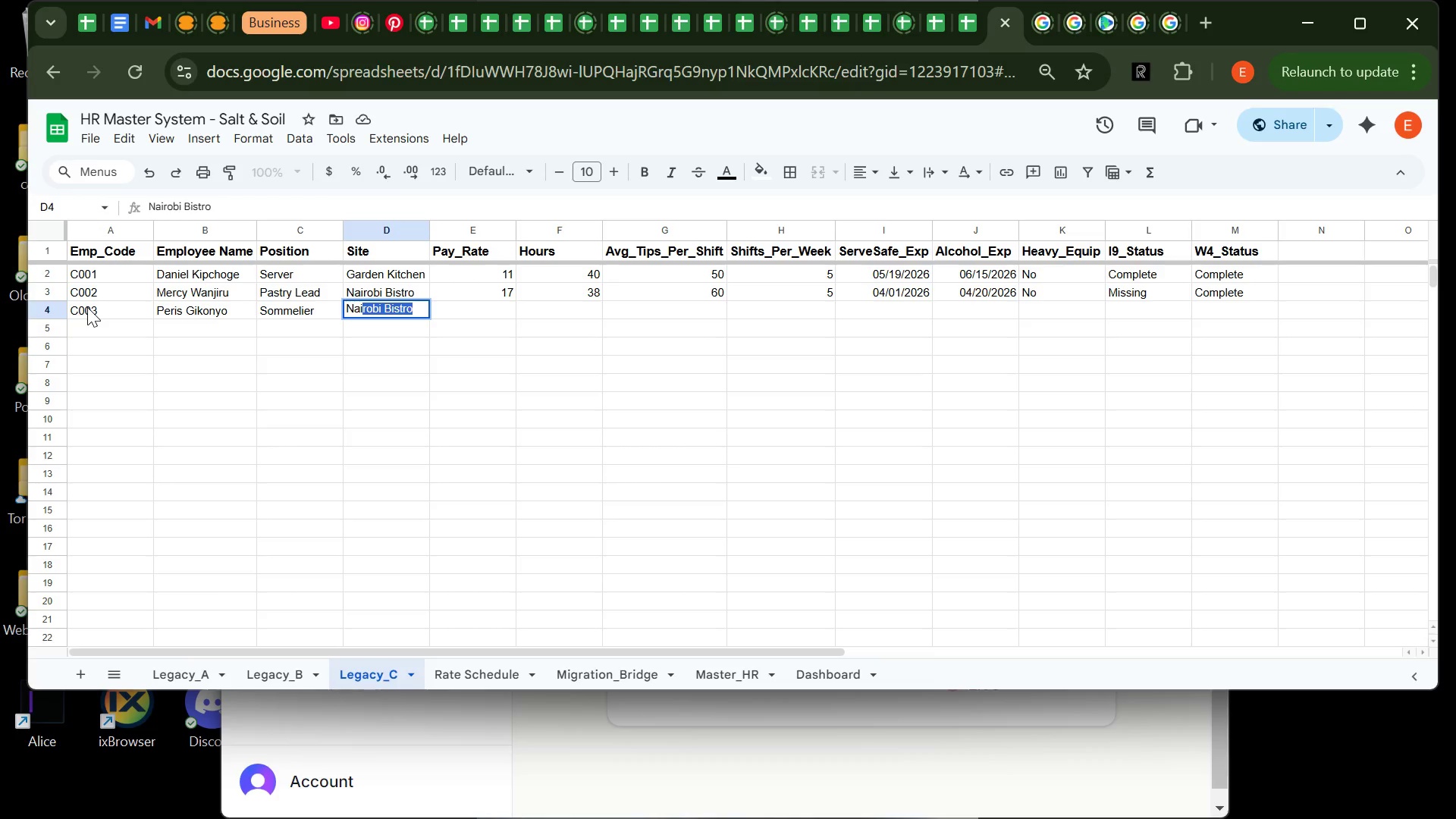 
key(Backspace)
key(Backspace)
key(Backspace)
key(Backspace)
type(Street Kitchen)
 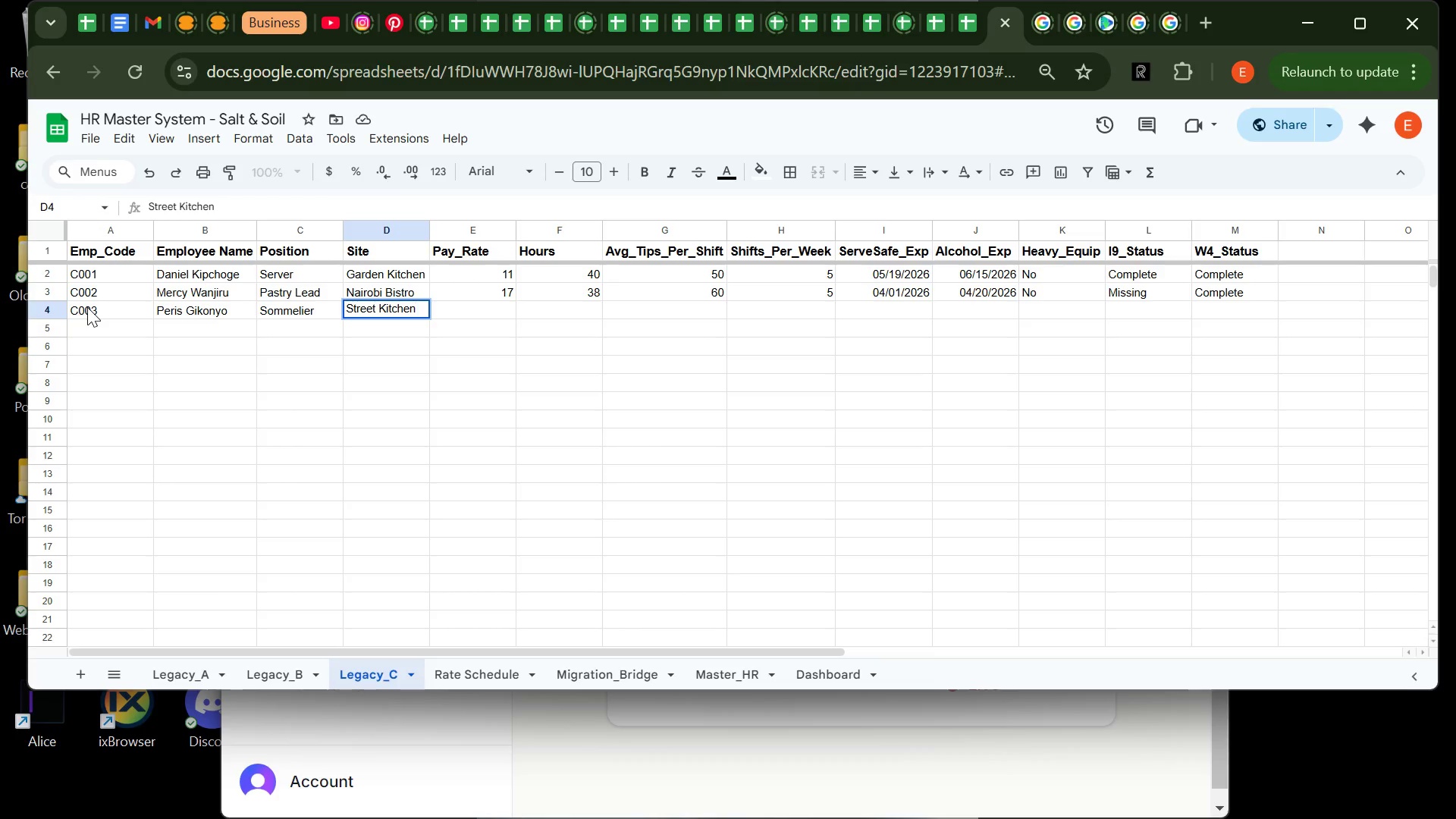 
key(Tab)
 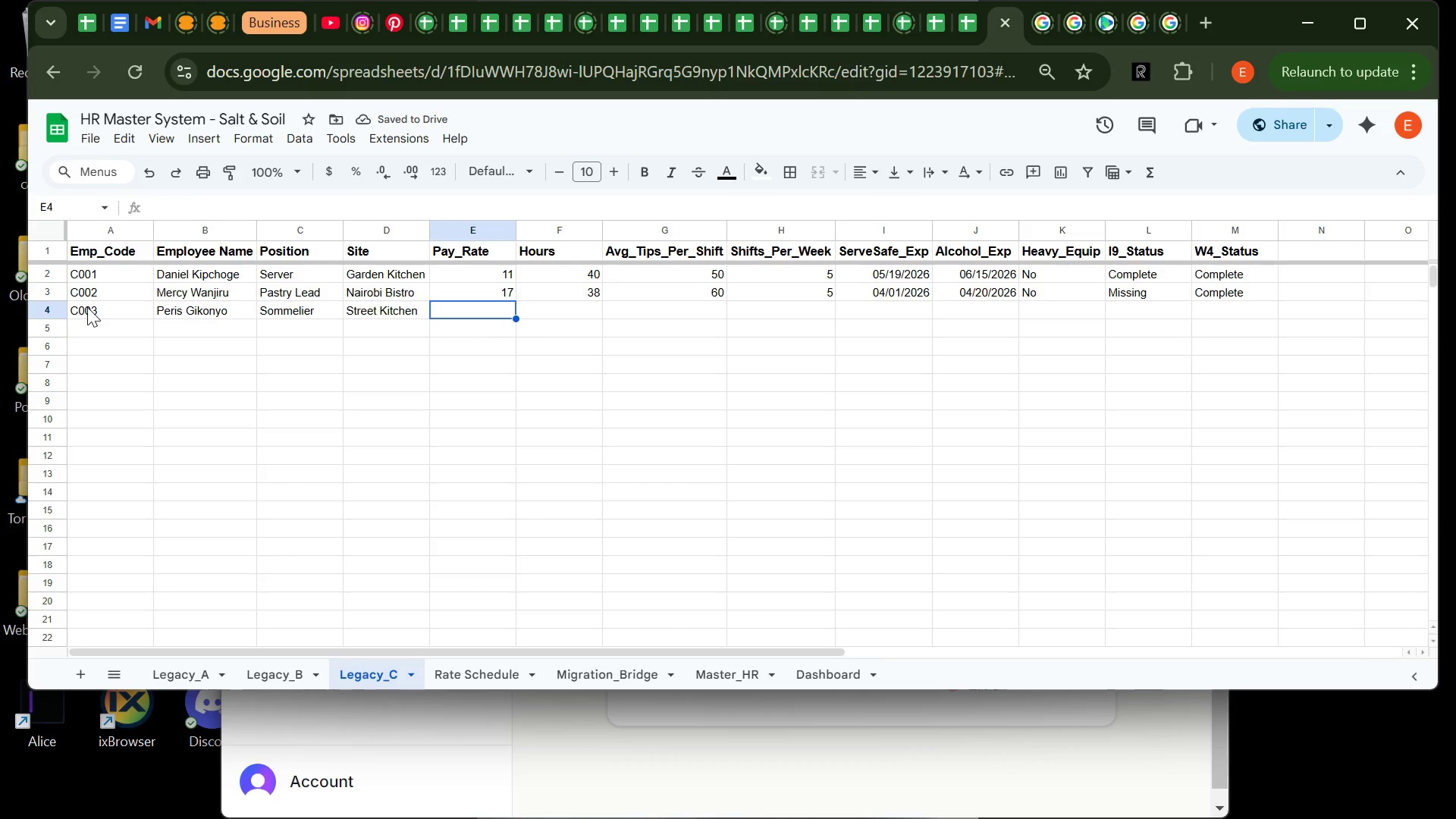 
type(9)
key(Tab)
type(30)
key(Tab)
 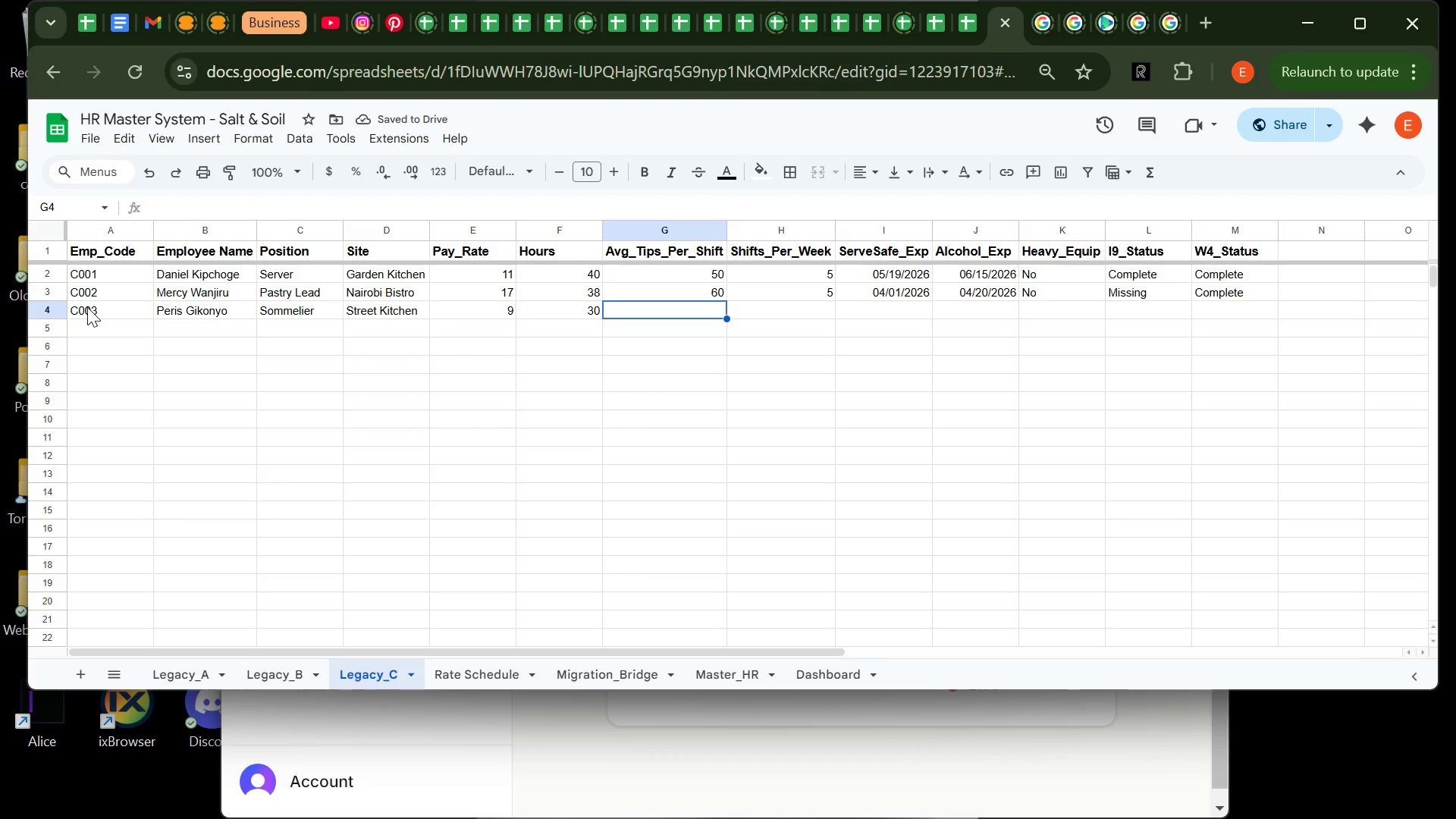 
type(30)
key(Tab)
type(5)
key(Tab)
type(03/01/2025)
key(Tab)
 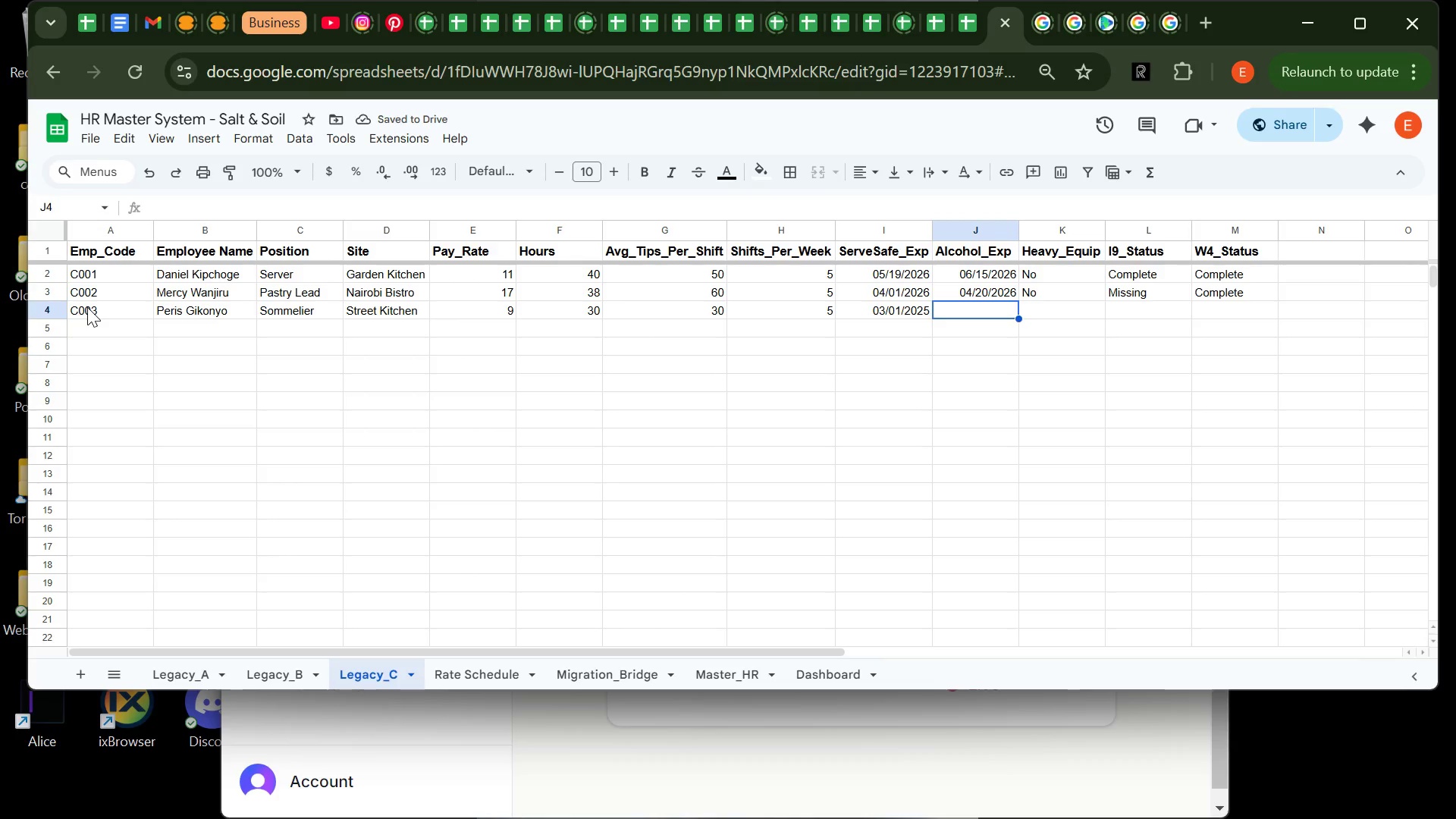 
type(06/15.2026)
key(Tab)
 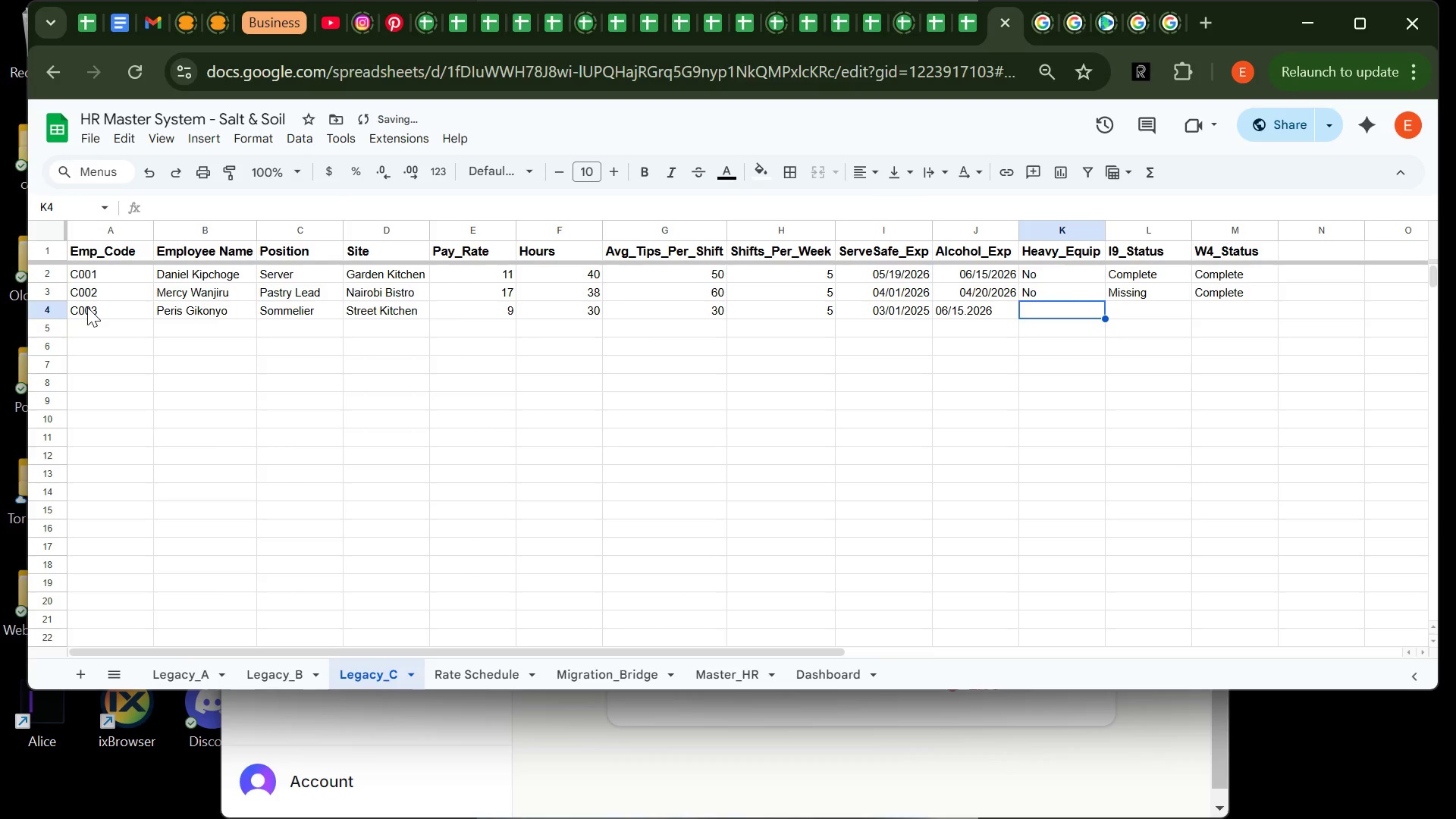 
key(ArrowLeft)
 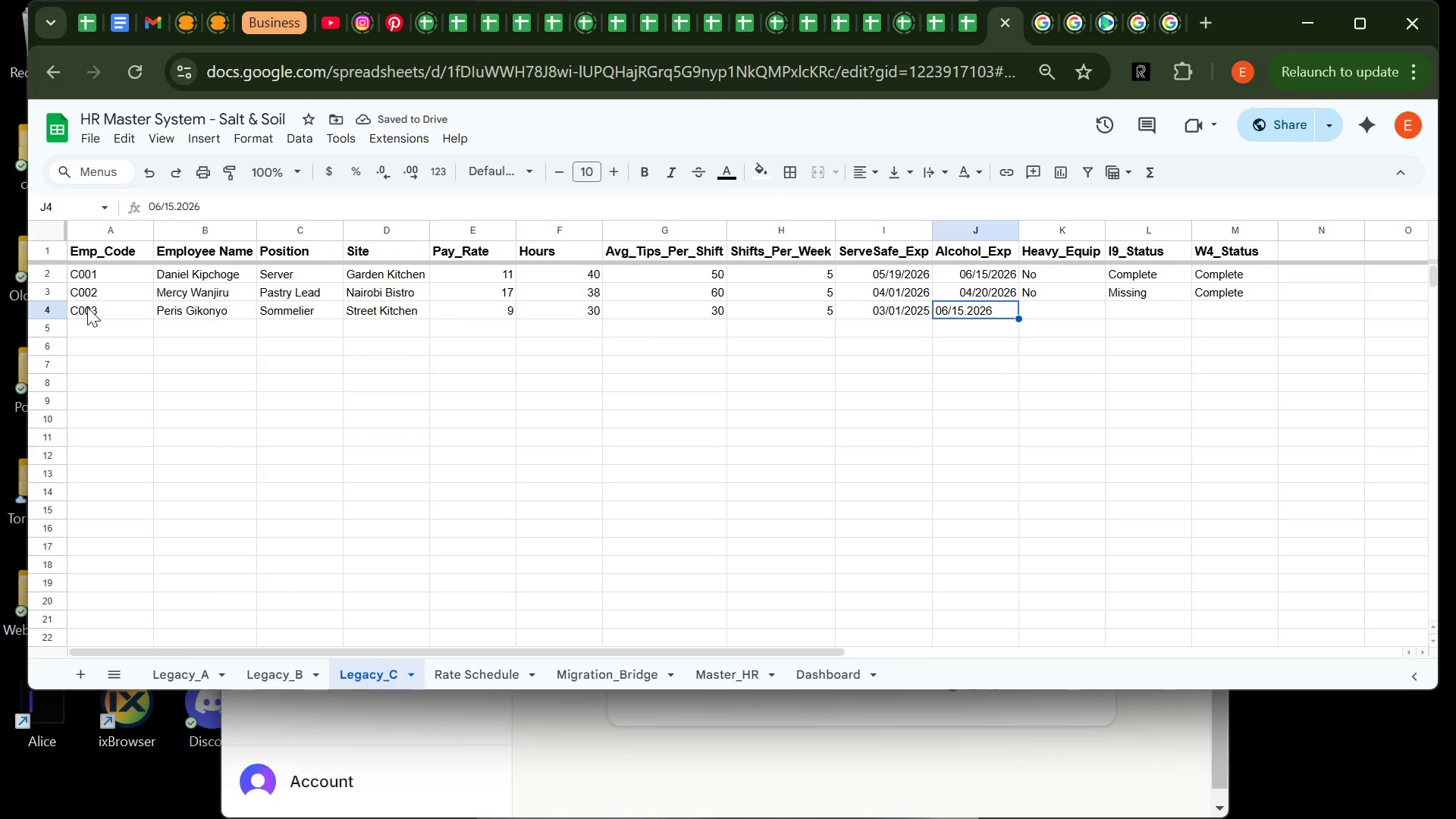 
type(06/15/2026)
key(Tab)
type(Yes)
 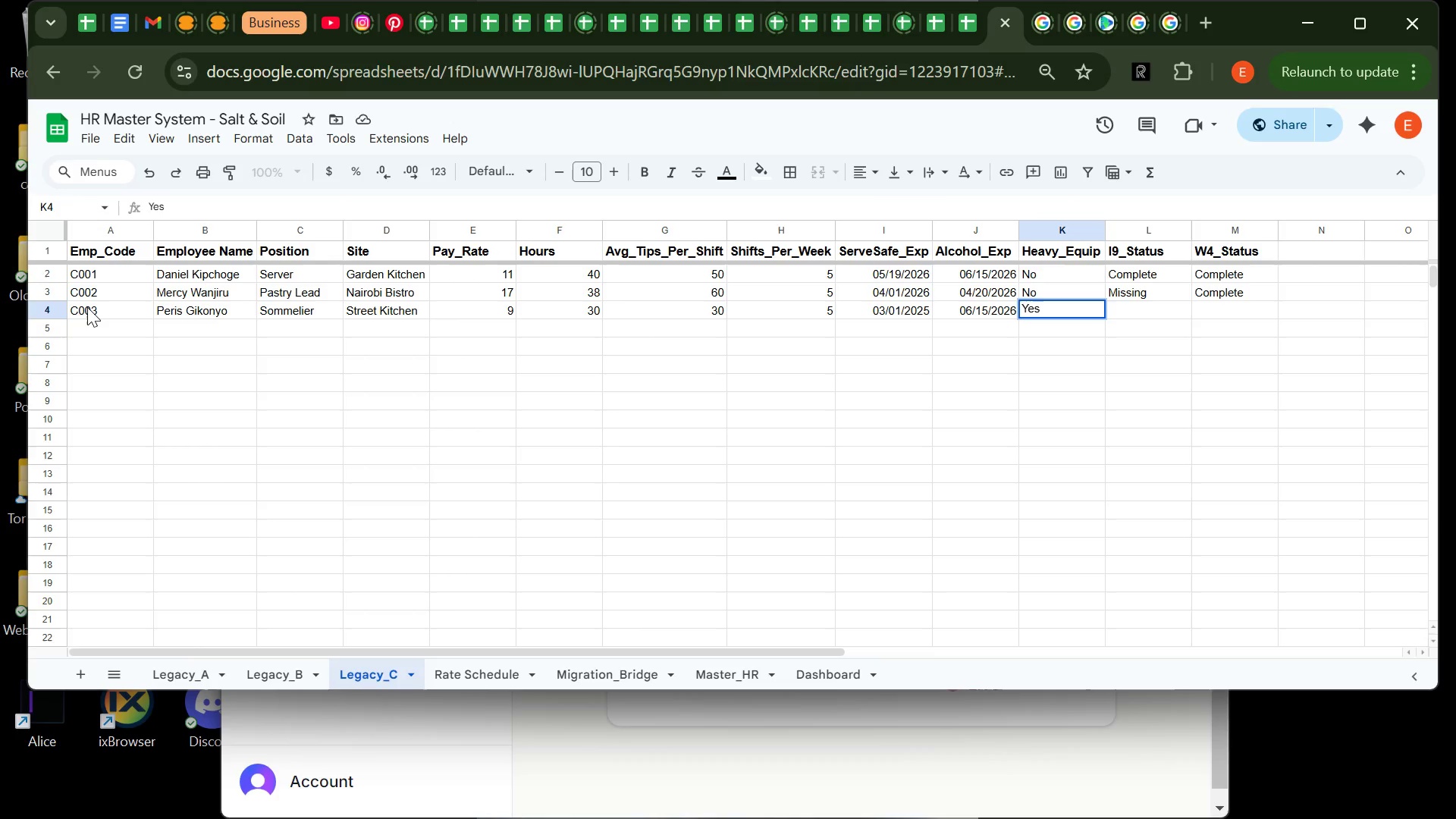 
wait(8.5)
 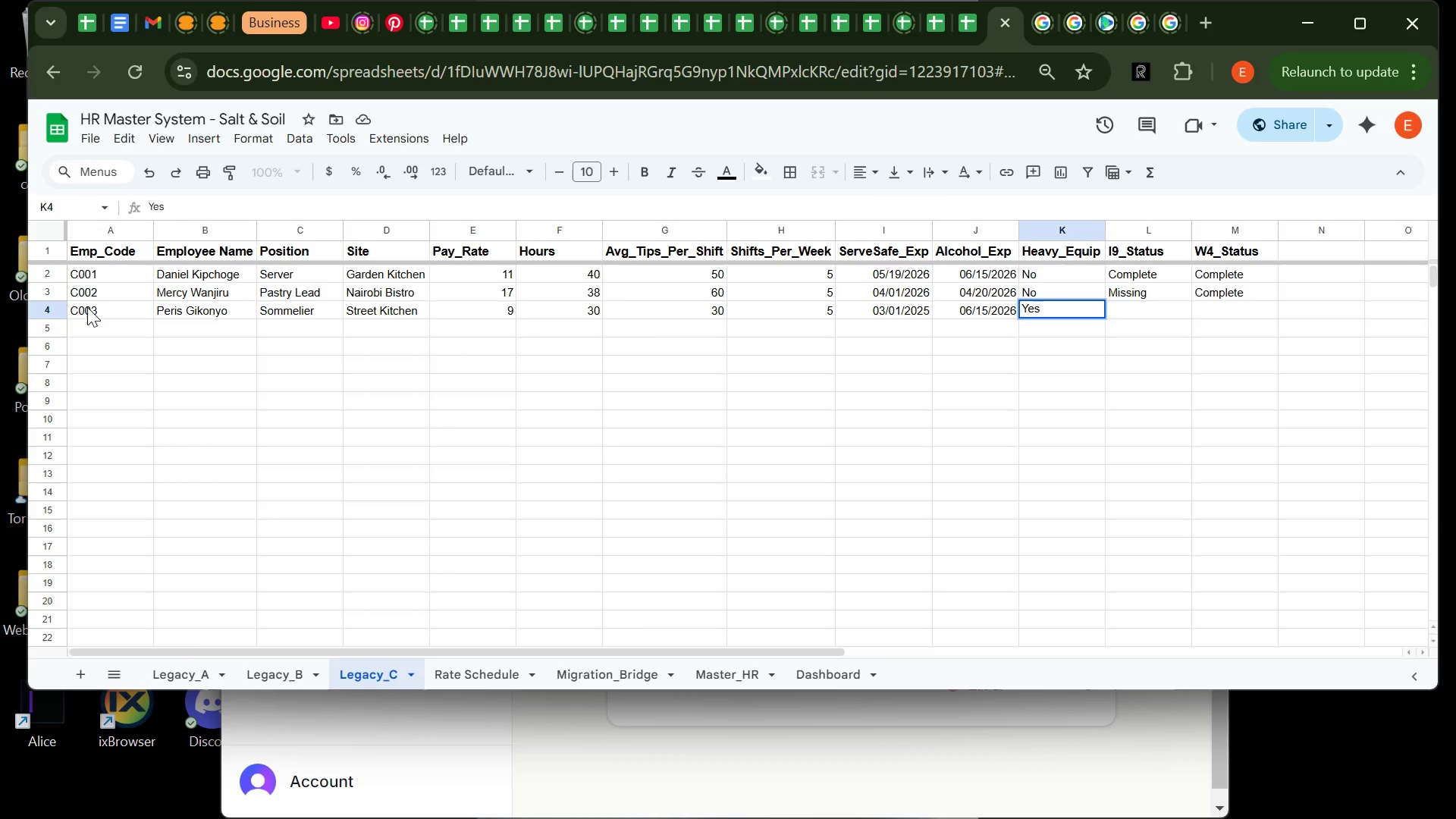 
key(Tab)
type(Complete)
key(Tab)
type(Complete)
key(Tab)
 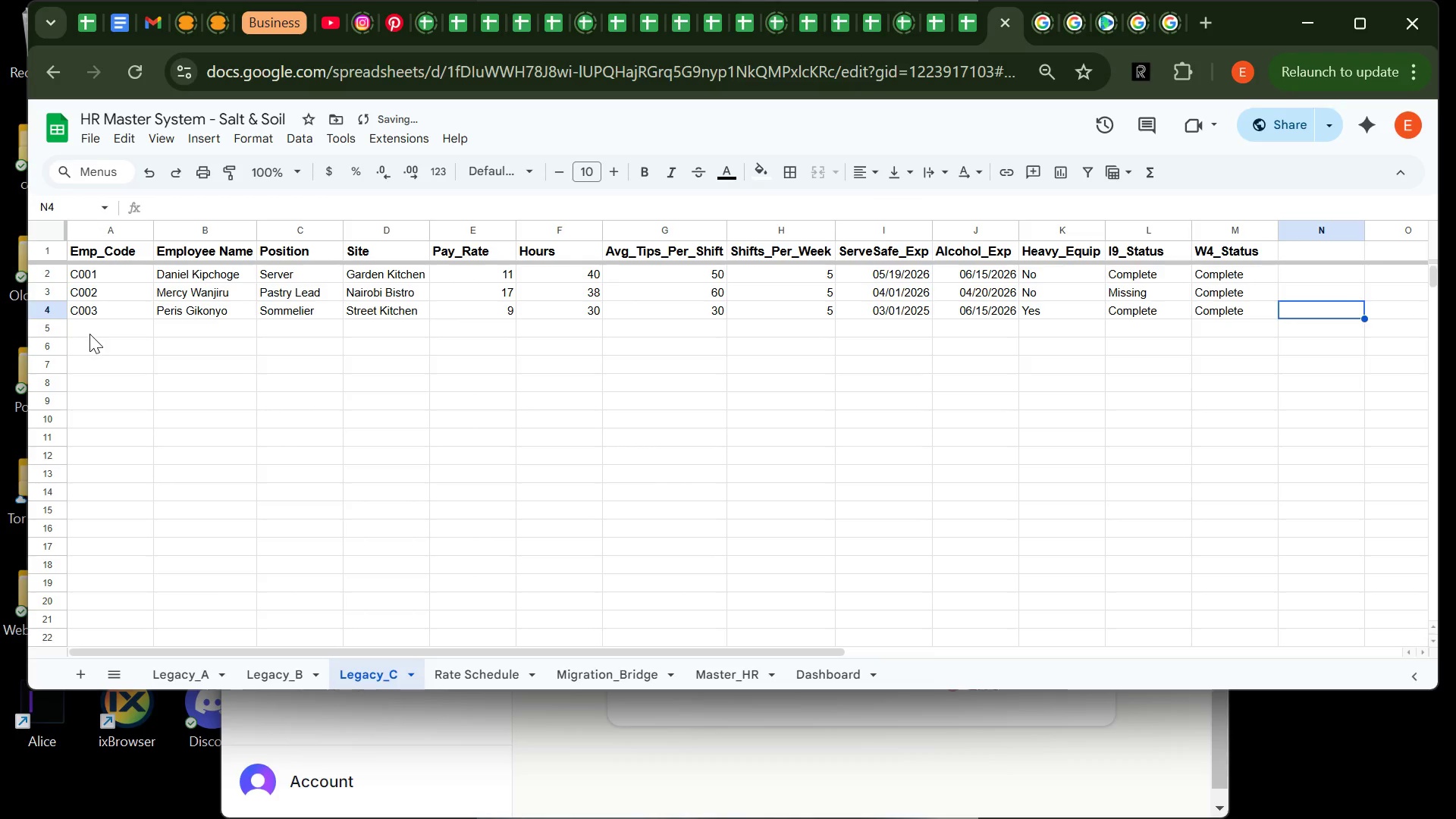 
left_click([90, 334])
 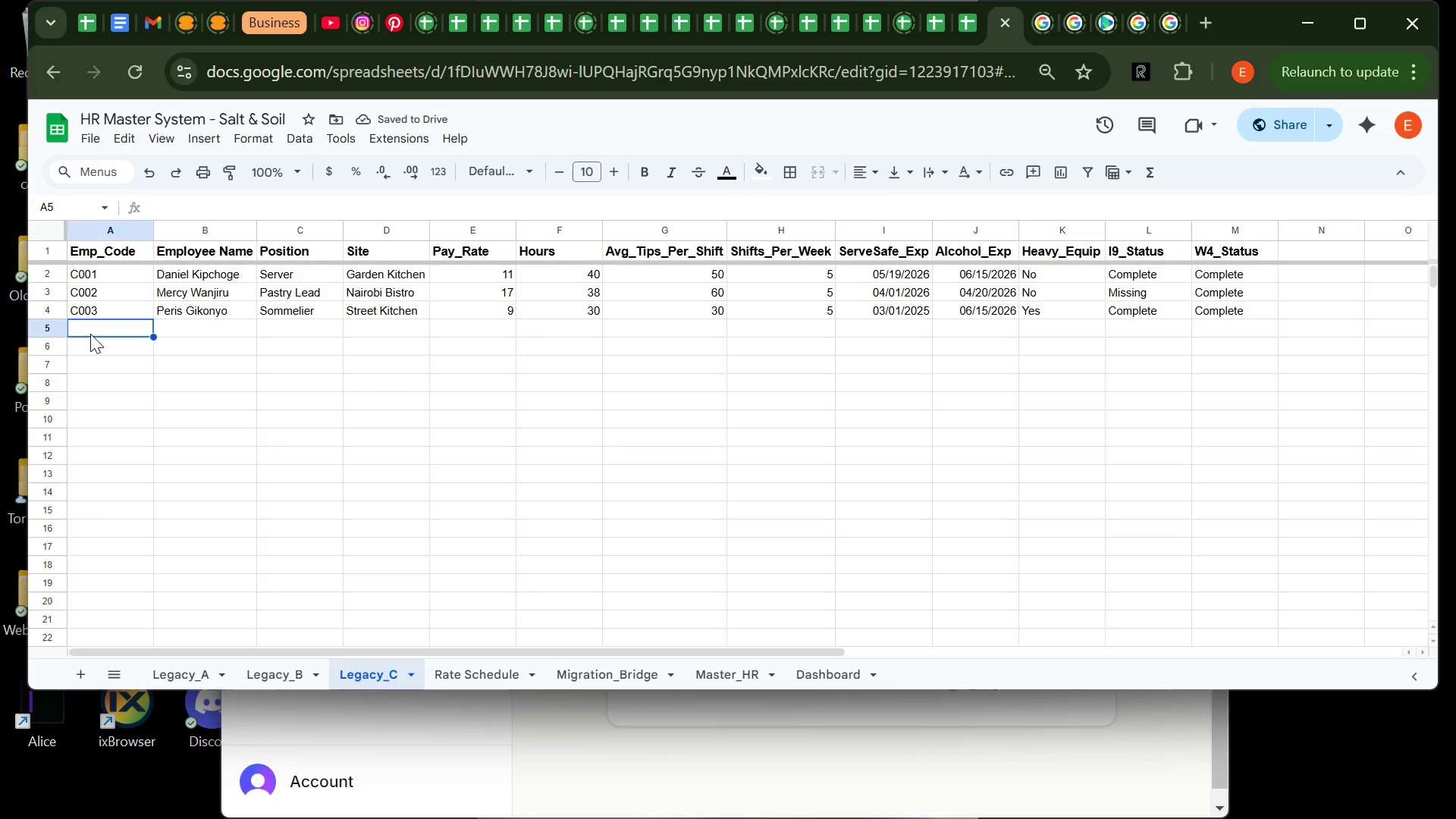 
type(C004)
key(Tab)
 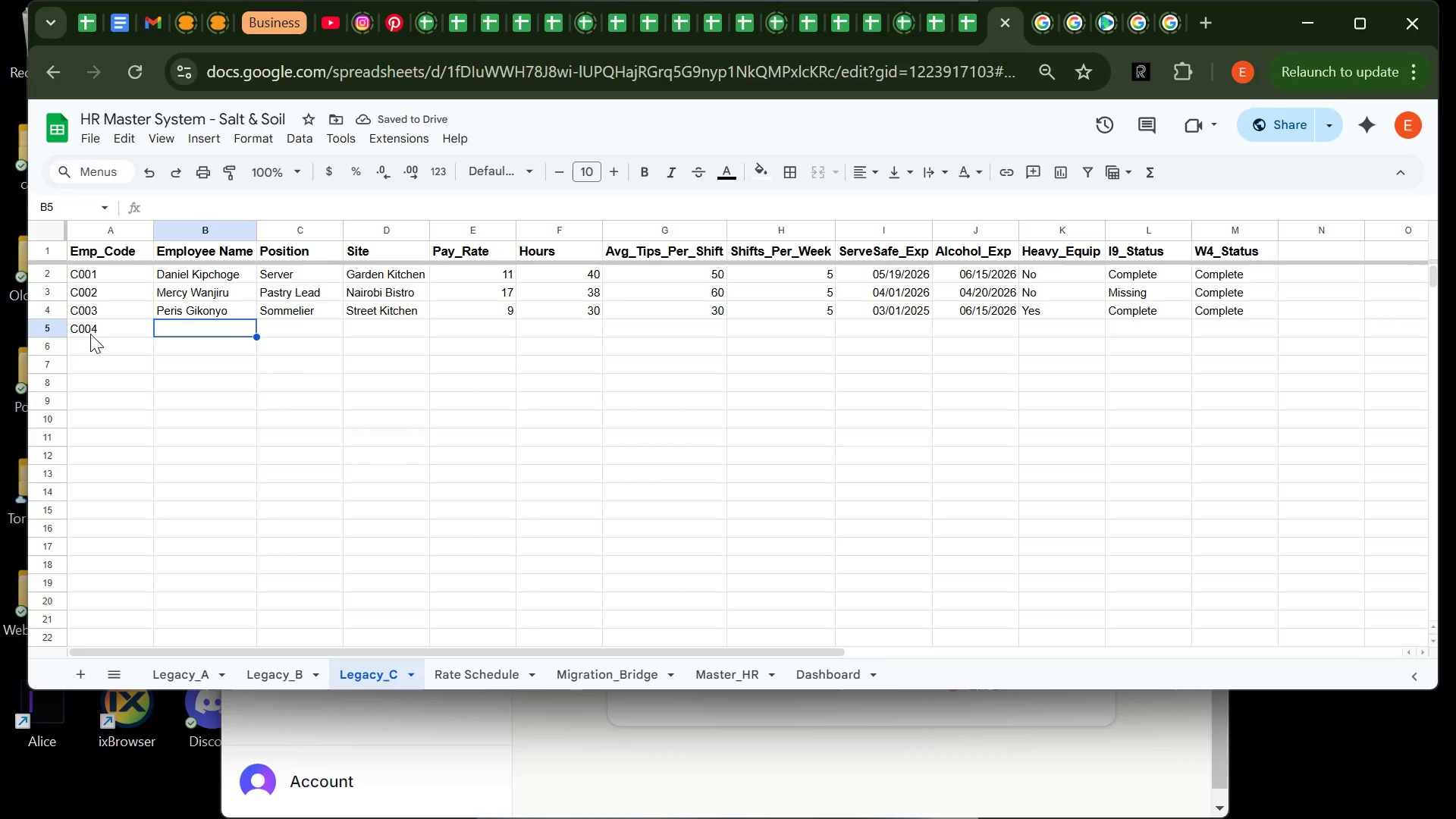 
type(lUCY )
key(Backspace)
key(Backspace)
key(Backspace)
key(Backspace)
key(Backspace)
type(Lucy Aching)
key(Backspace)
key(Backspace)
type(eng)
key(Tab)
 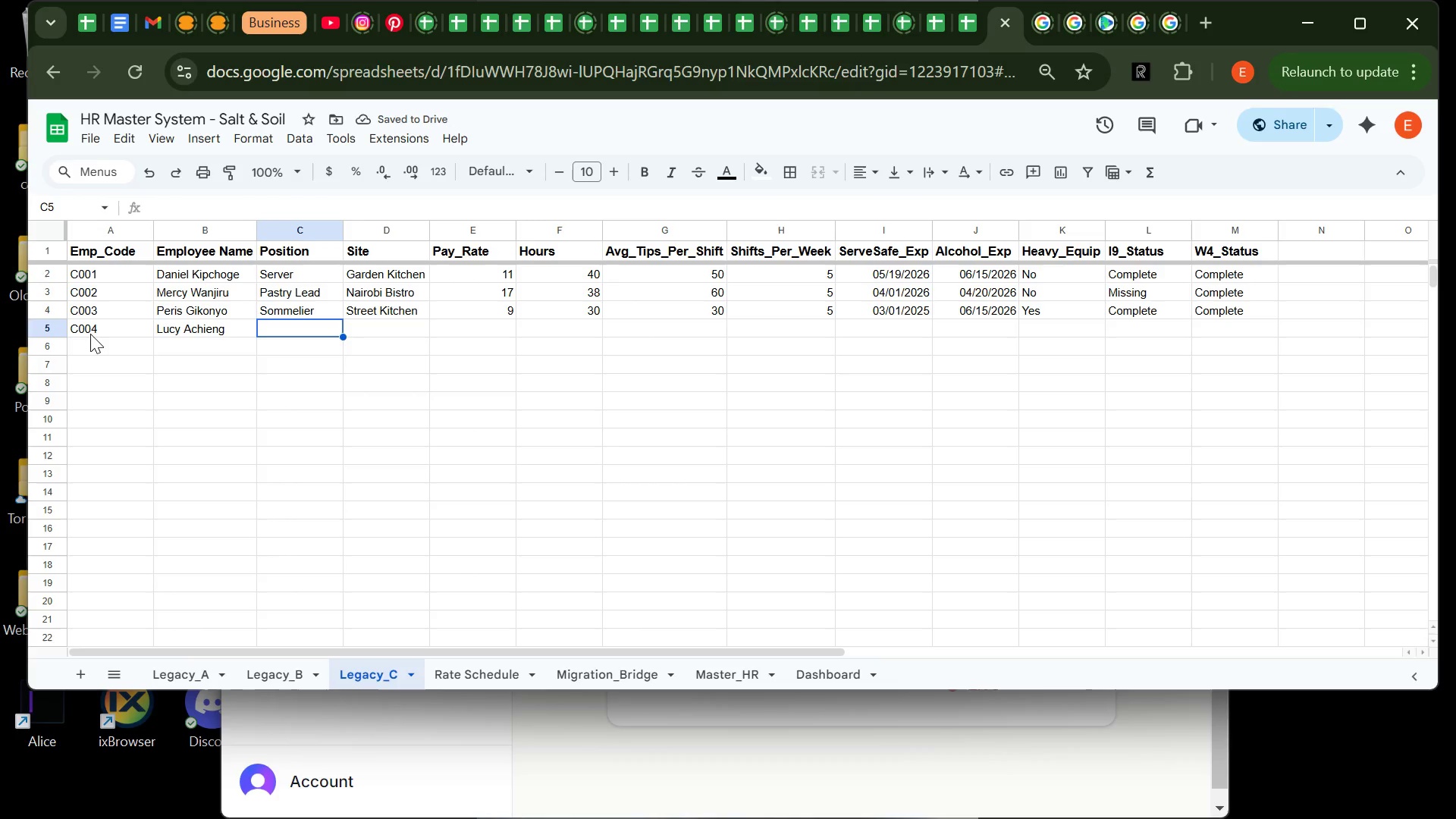 
type(s)
key(Backspace)
type(s)
key(Backspace)
type(Server)
key(Tab)
type(n)
key(Backspace)
type(nAIROBI)
key(Backspace)
key(Backspace)
key(Backspace)
key(Backspace)
key(Backspace)
key(Backspace)
key(Backspace)
key(Backspace)
type(Nairobi Bistro)
key(Tab)
 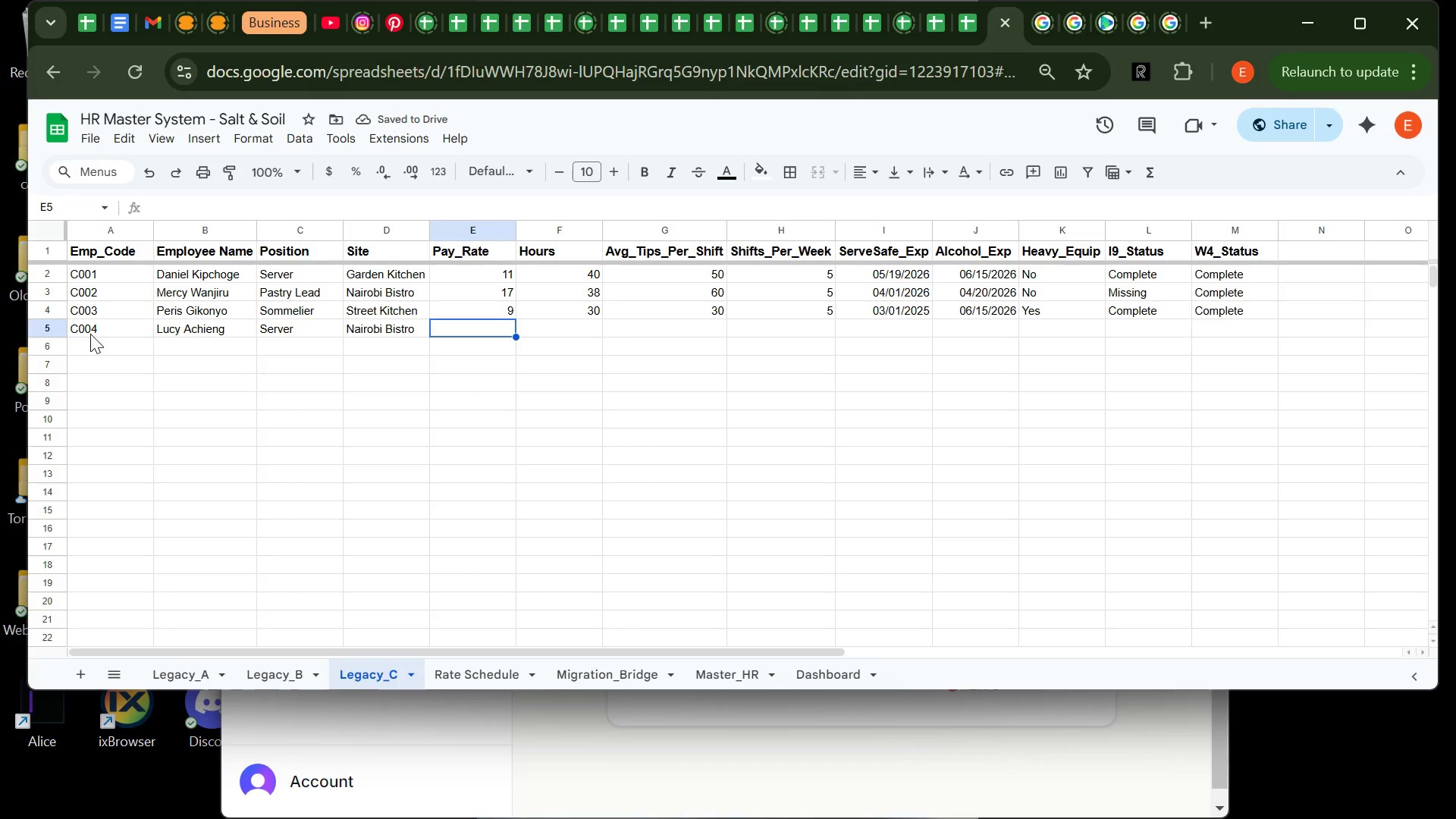 
type(11)
 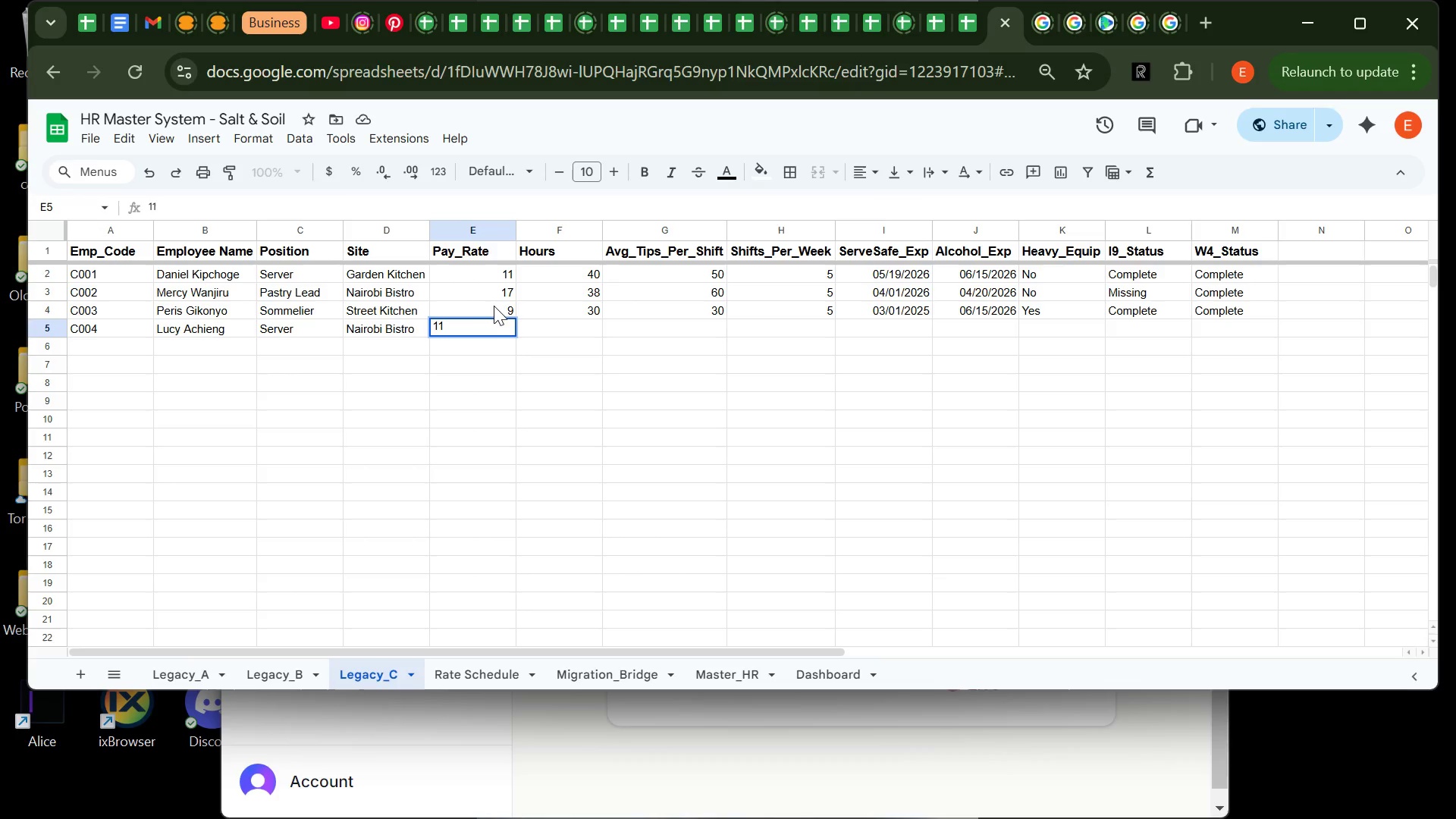 
wait(5.33)
 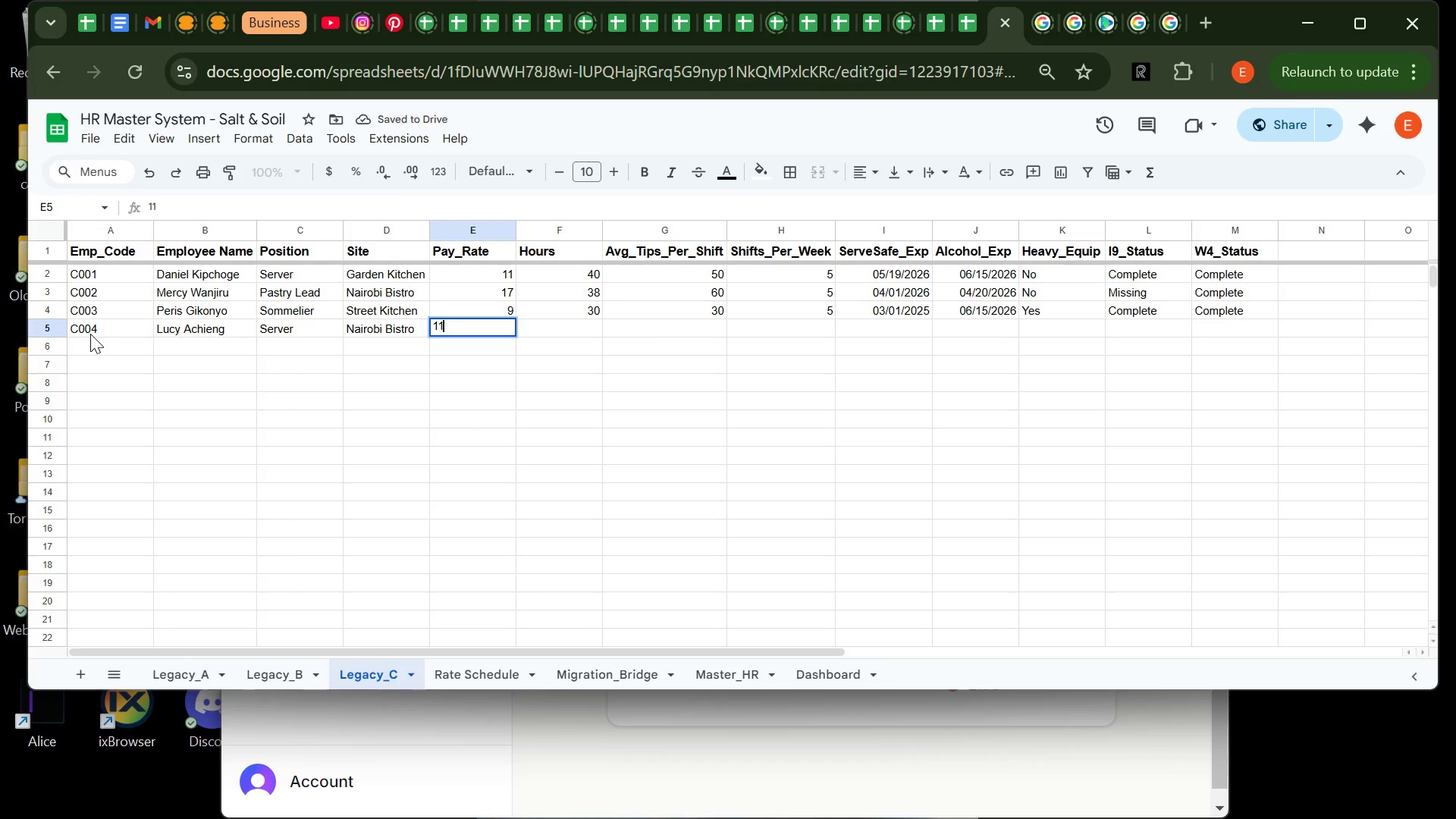 
left_click([588, 334])
 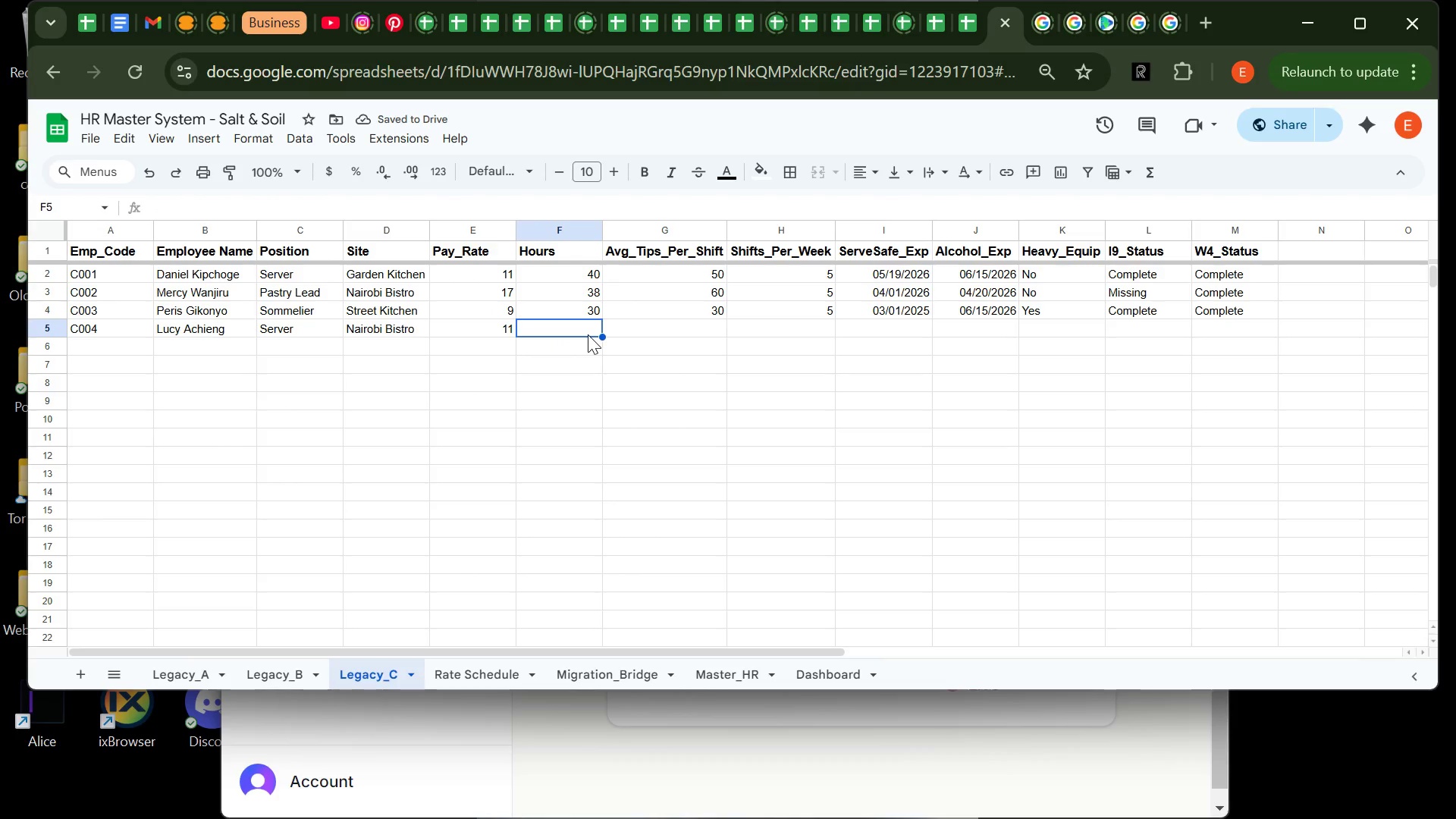 
wait(5.56)
 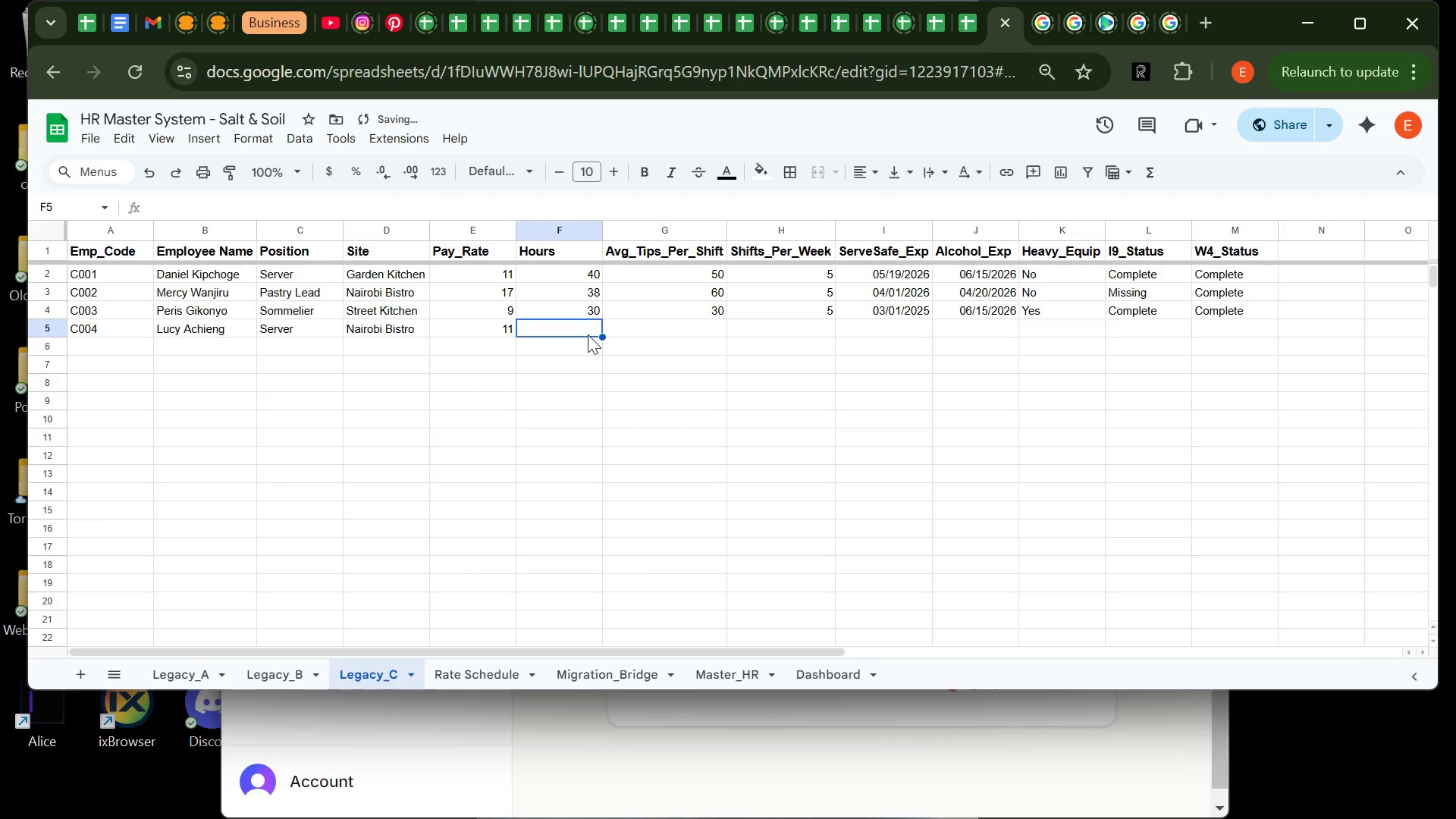 
type(40)
key(Tab)
type(50)
key(Tab)
type(5)
key(Tab)
type(04/14/2026)
key(Tab)
 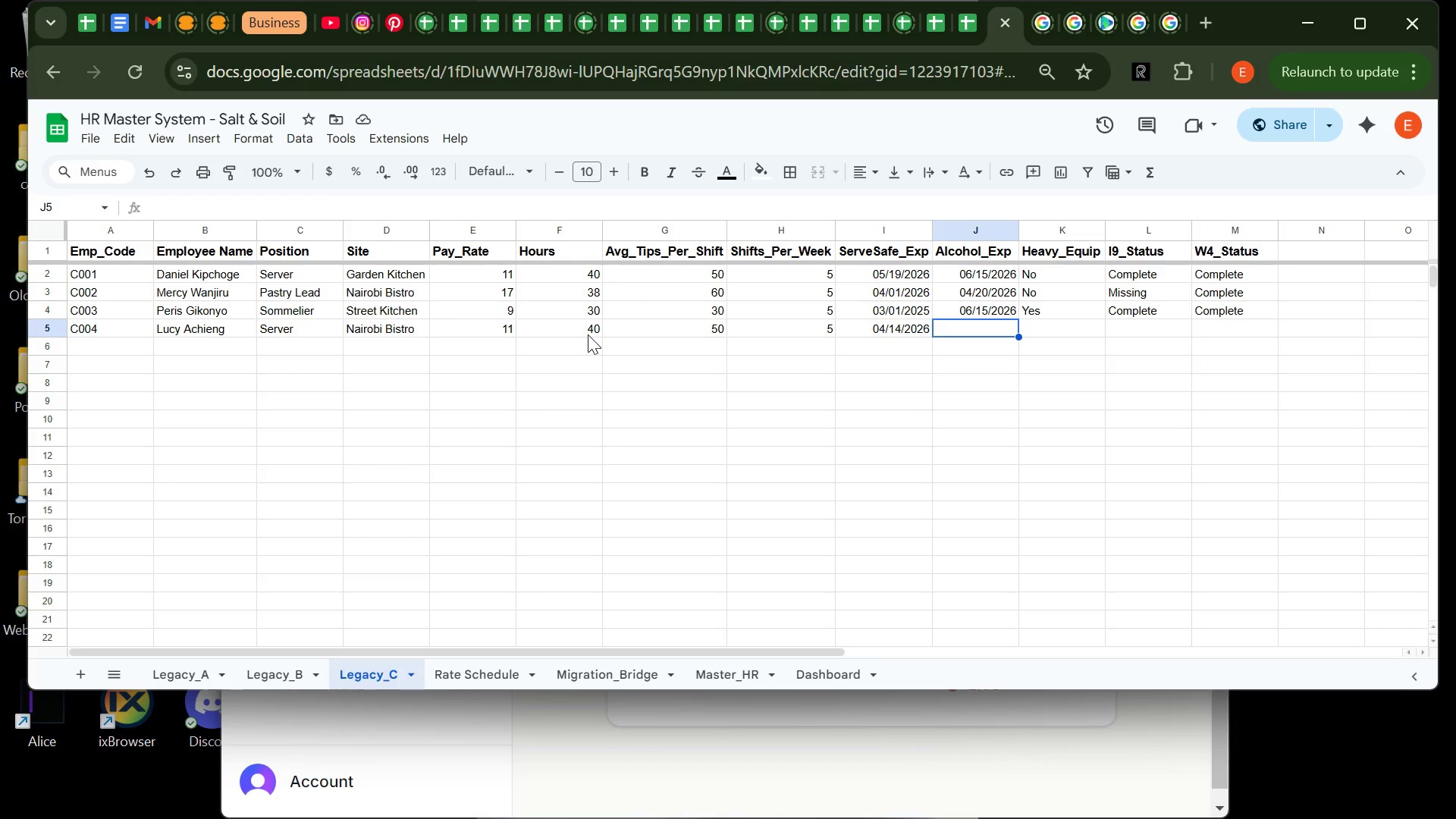 
wait(11.73)
 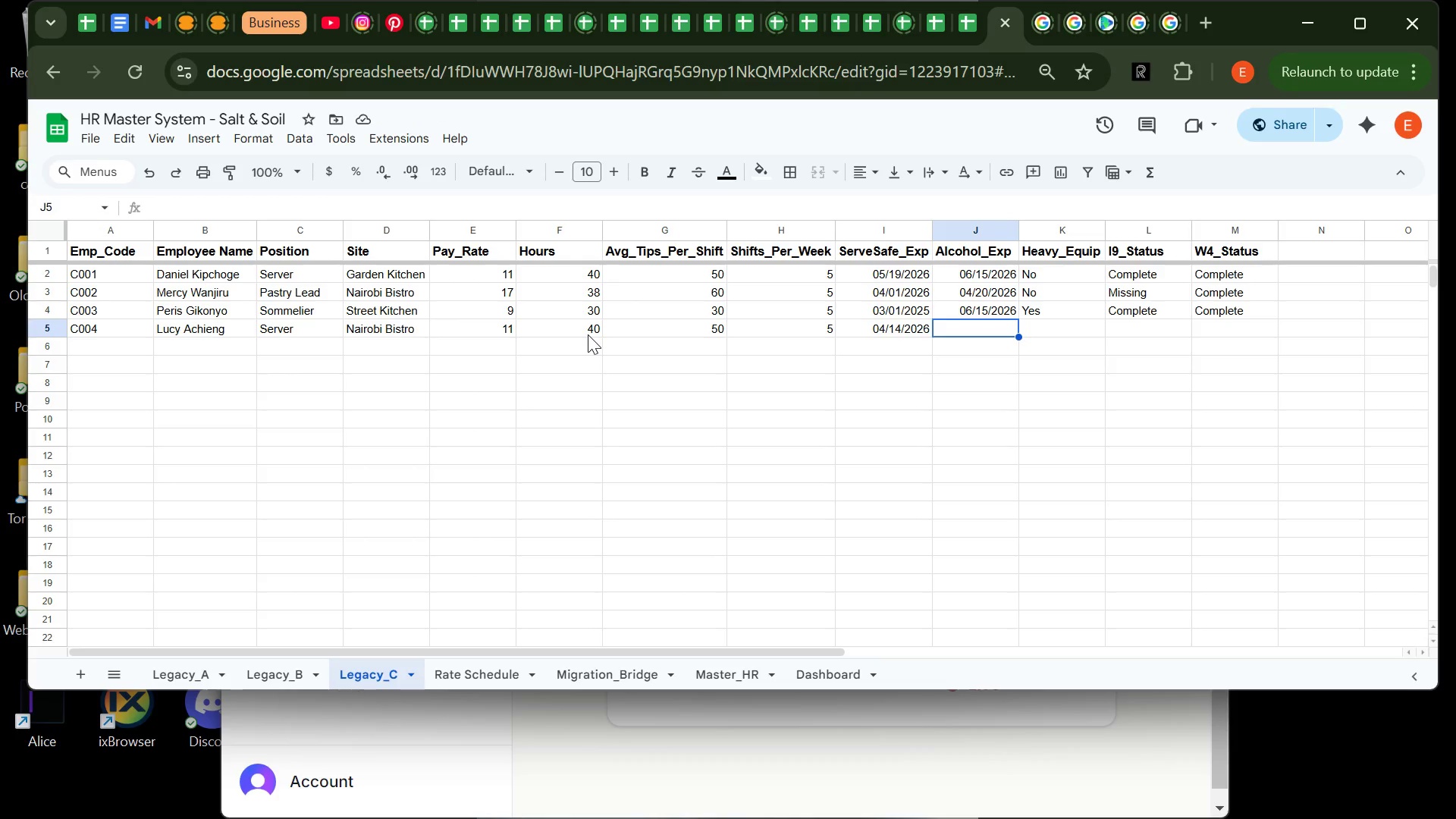 
type(08/12/2026)
key(Tab)
key(Tab)
type(Y)
key(Backspace)
 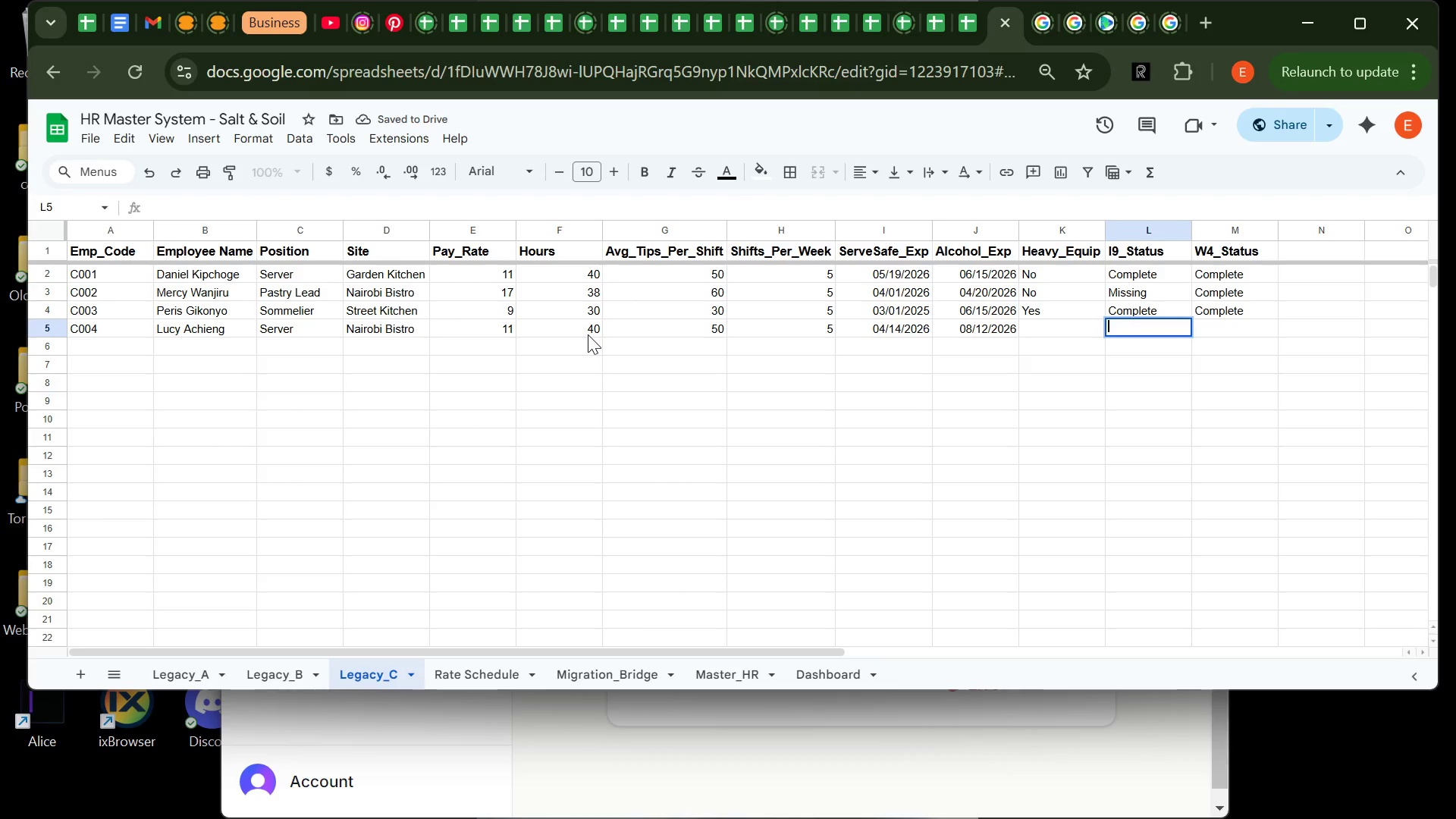 
key(ArrowLeft)
 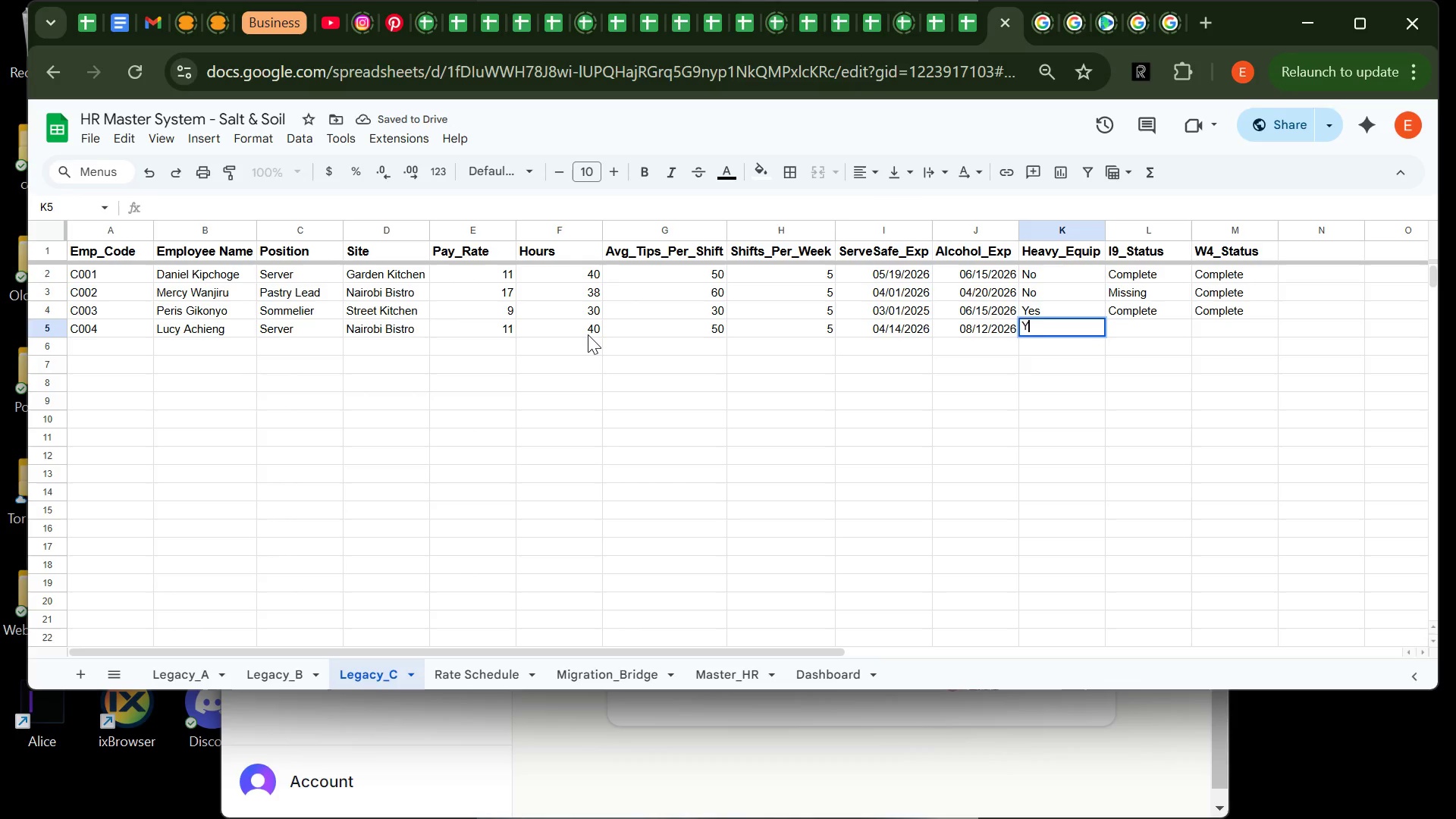 
type(Y)
key(Backspace)
type(ess)
key(Backspace)
key(Backspace)
type(s)
key(Tab)
type(Complete)
key(Tab)
type(Missing)
 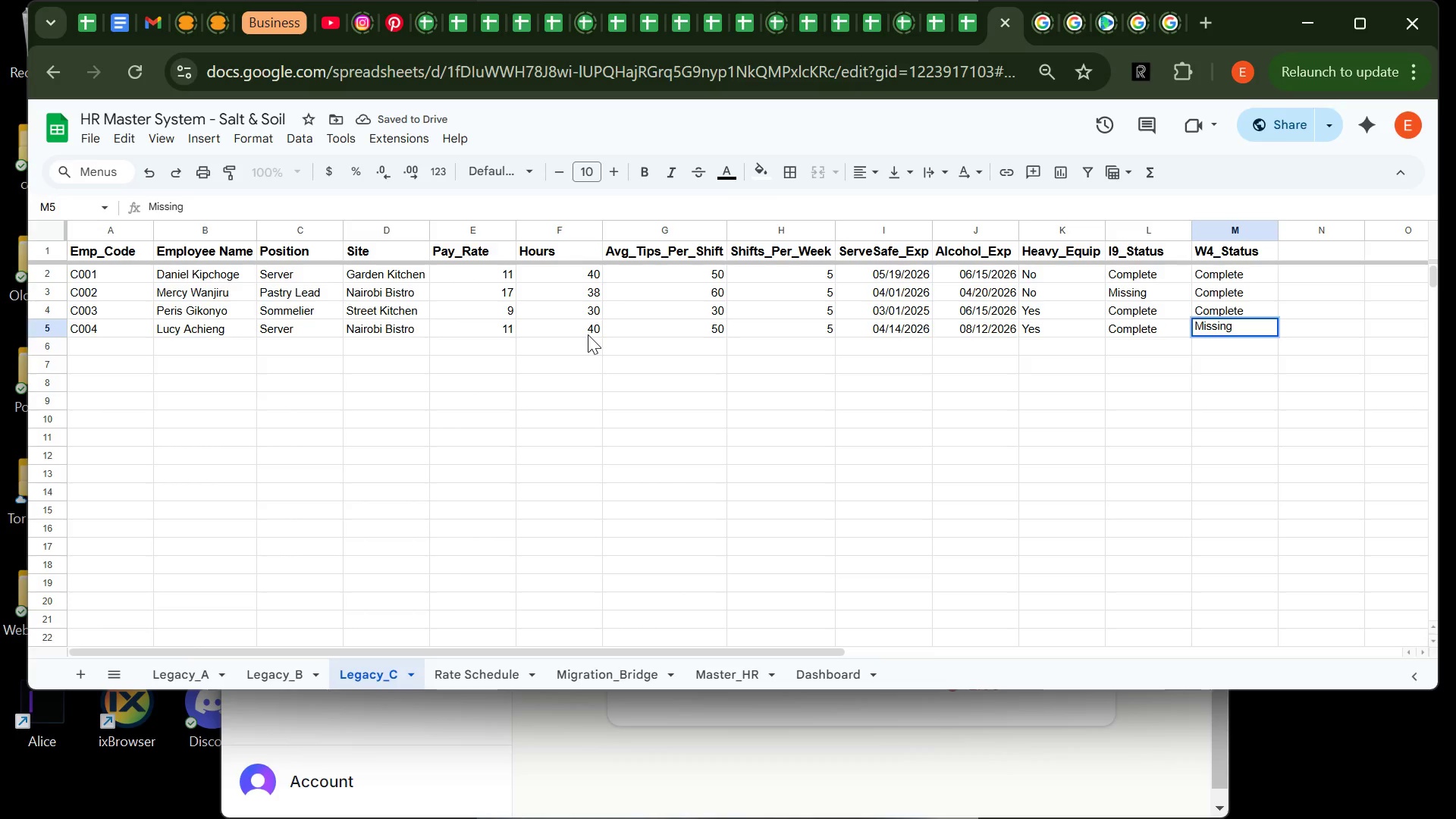 
key(Enter)
 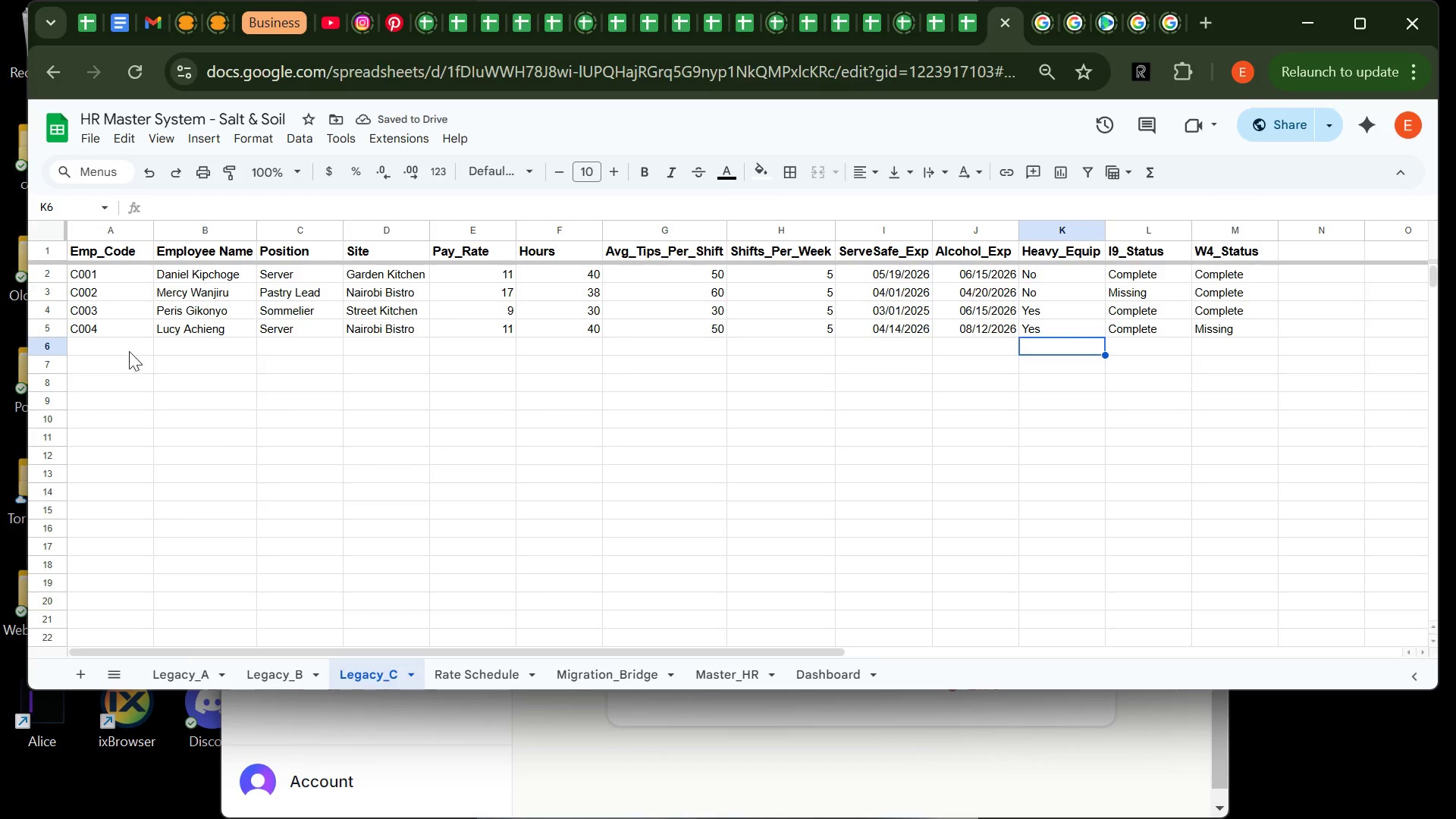 
left_click([115, 338])
 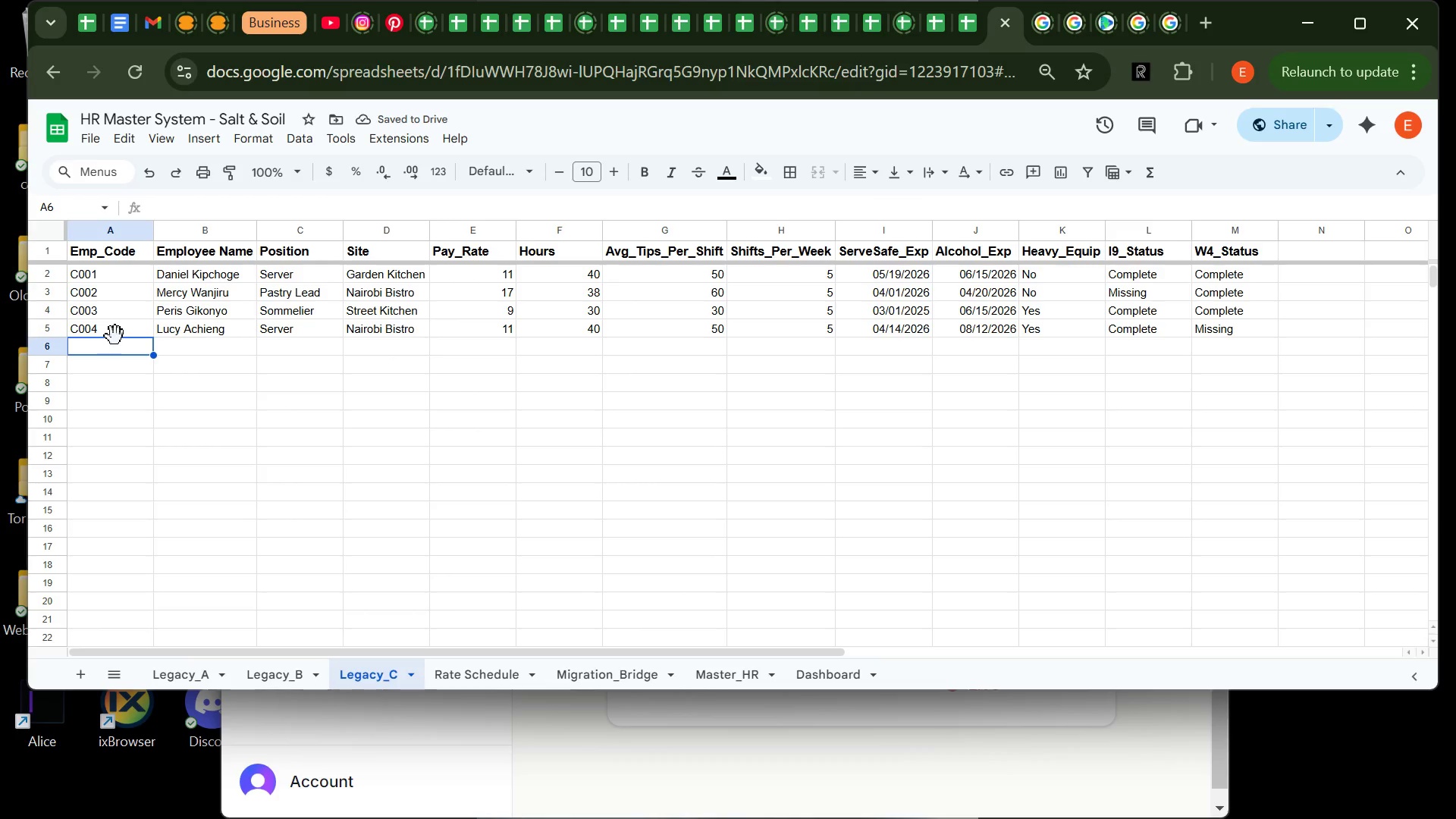 
type(C005)
key(Tab)
 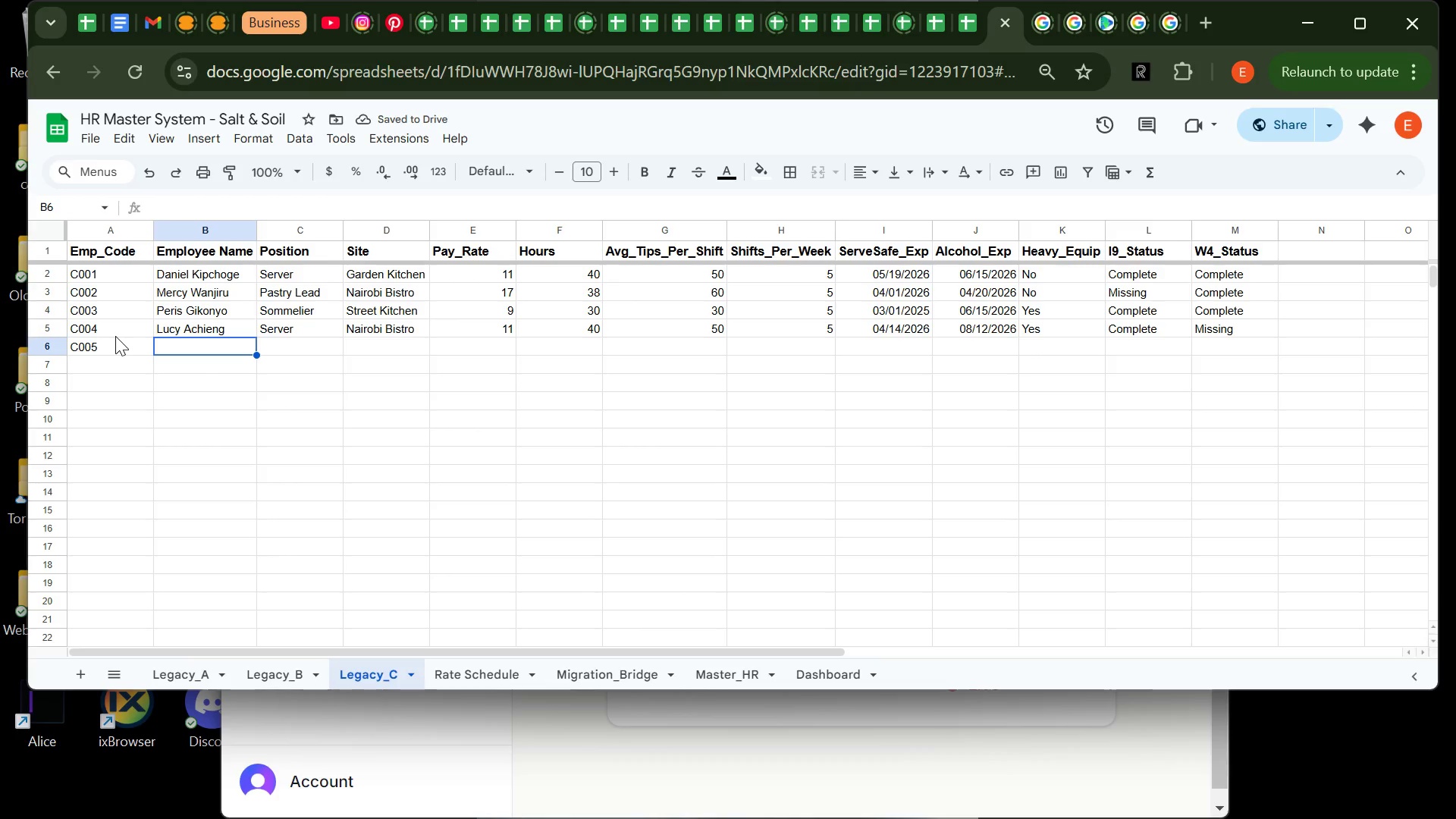 
type(b)
key(Backspace)
type(Brian Mwangi)
key(Tab)
type(Chef de Partie)
key(Tab)
type(Garden Kitechen)
key(Tab)
 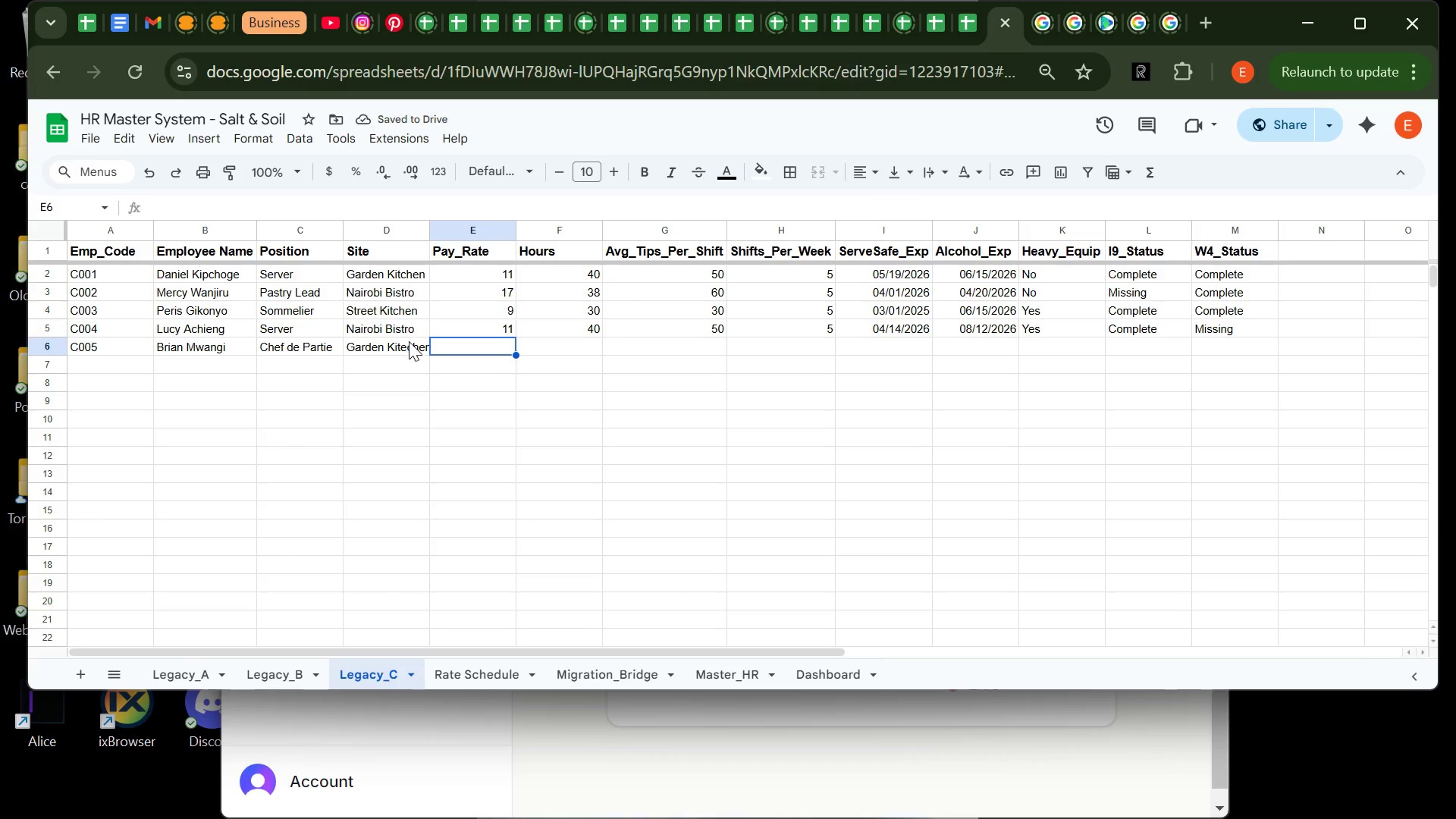 
double_click([408, 342])
 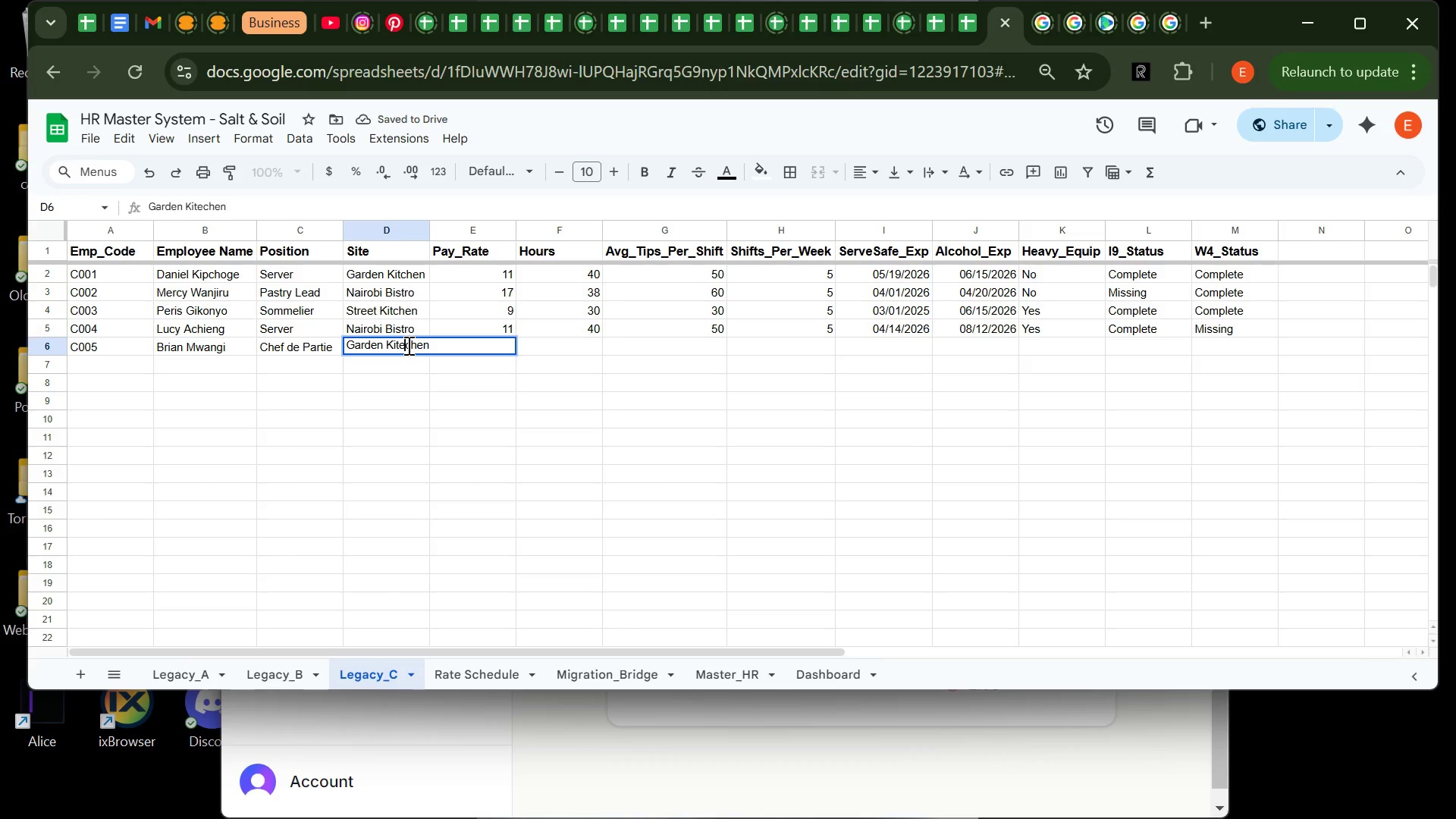 
left_click([407, 345])
 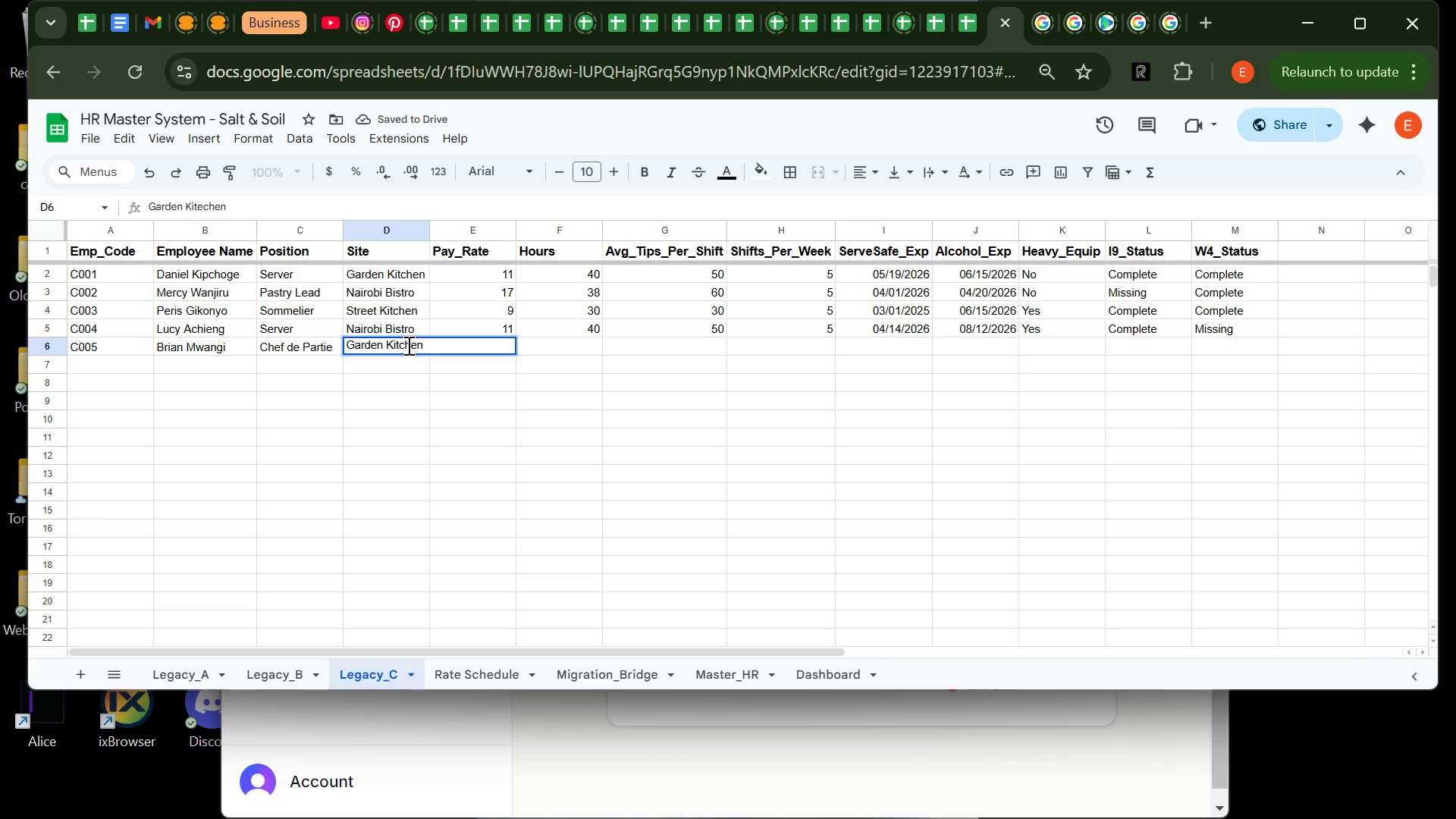 
key(Backspace)
 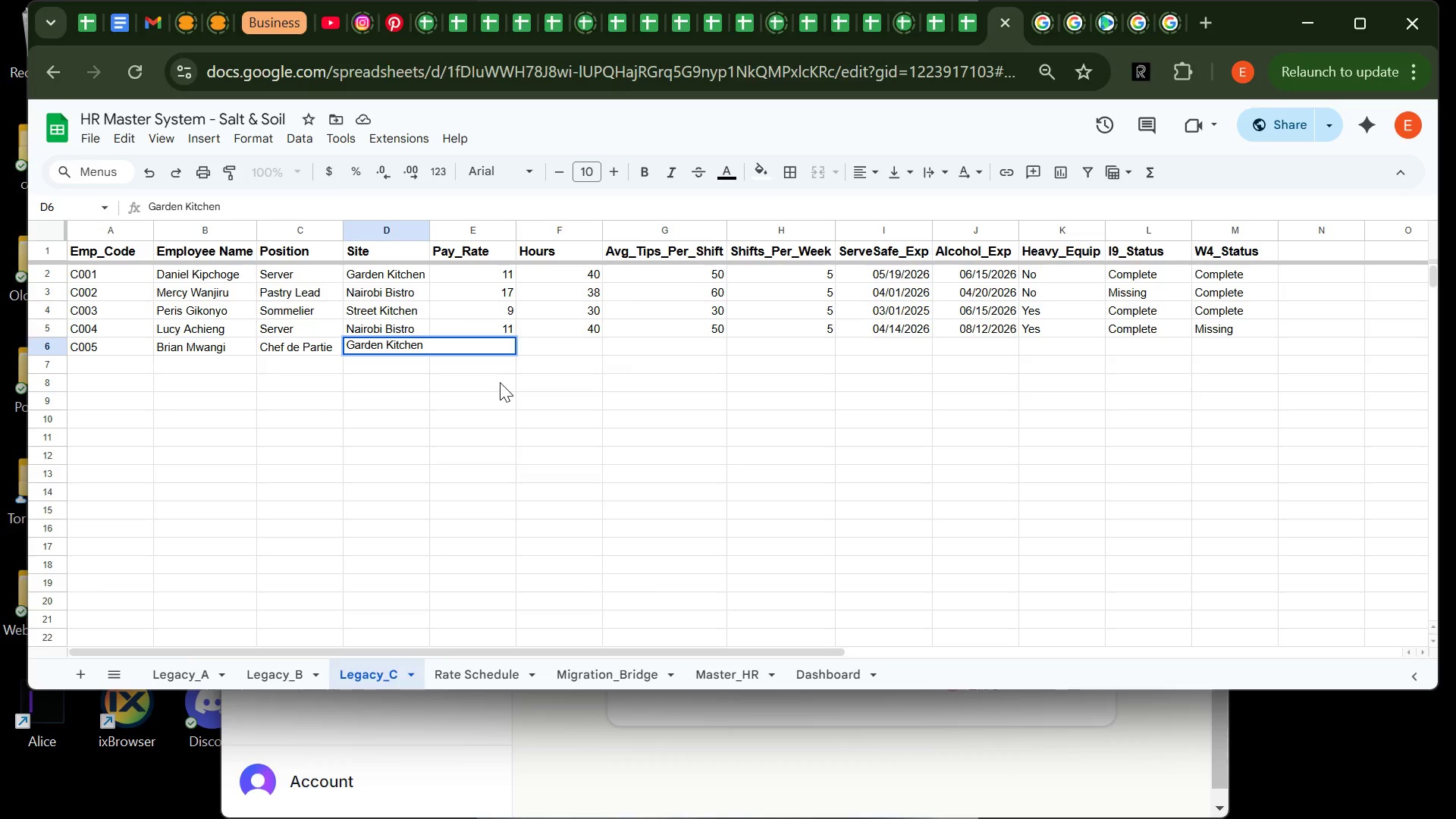 
left_click([500, 382])
 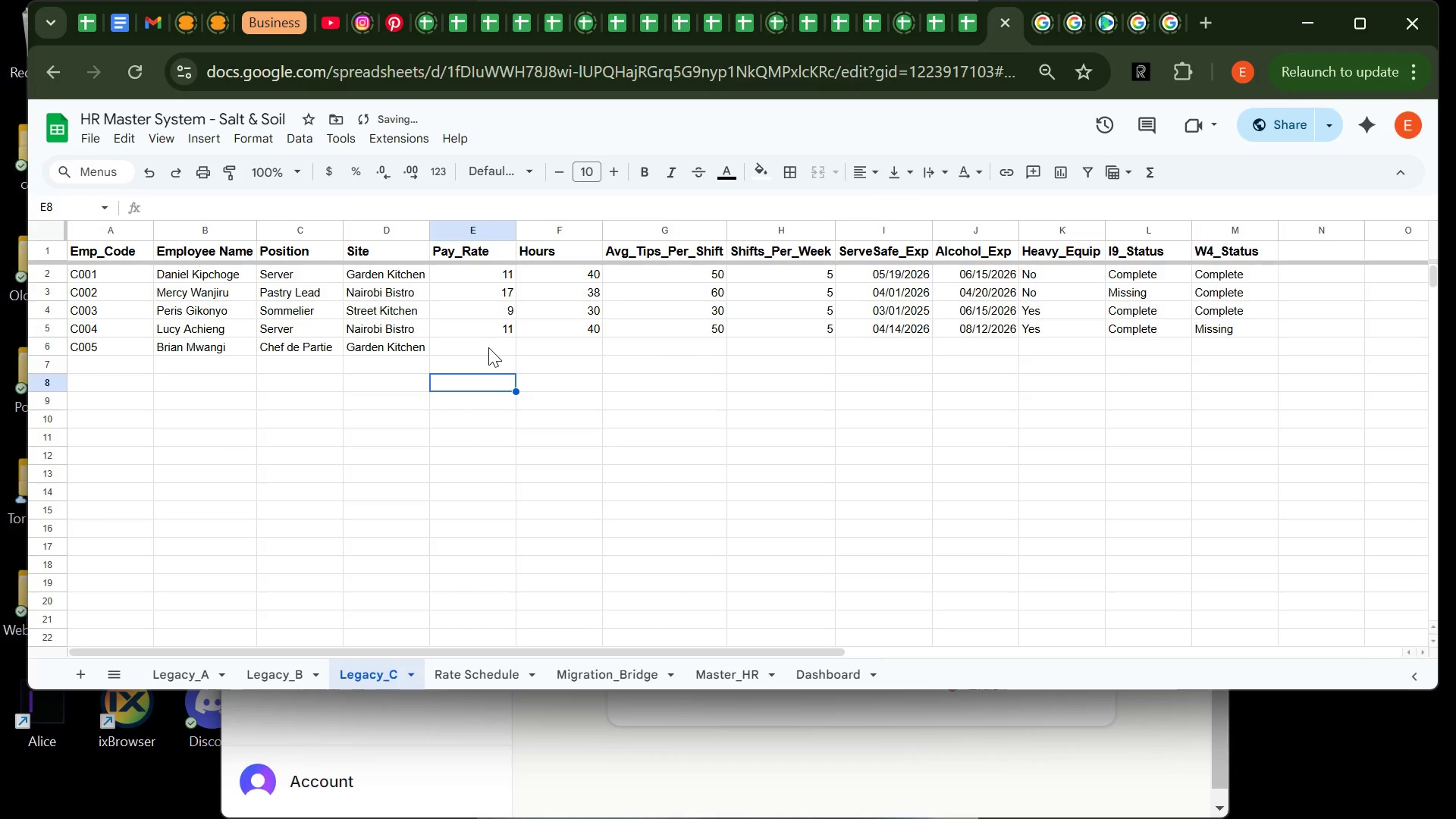 
left_click([488, 347])
 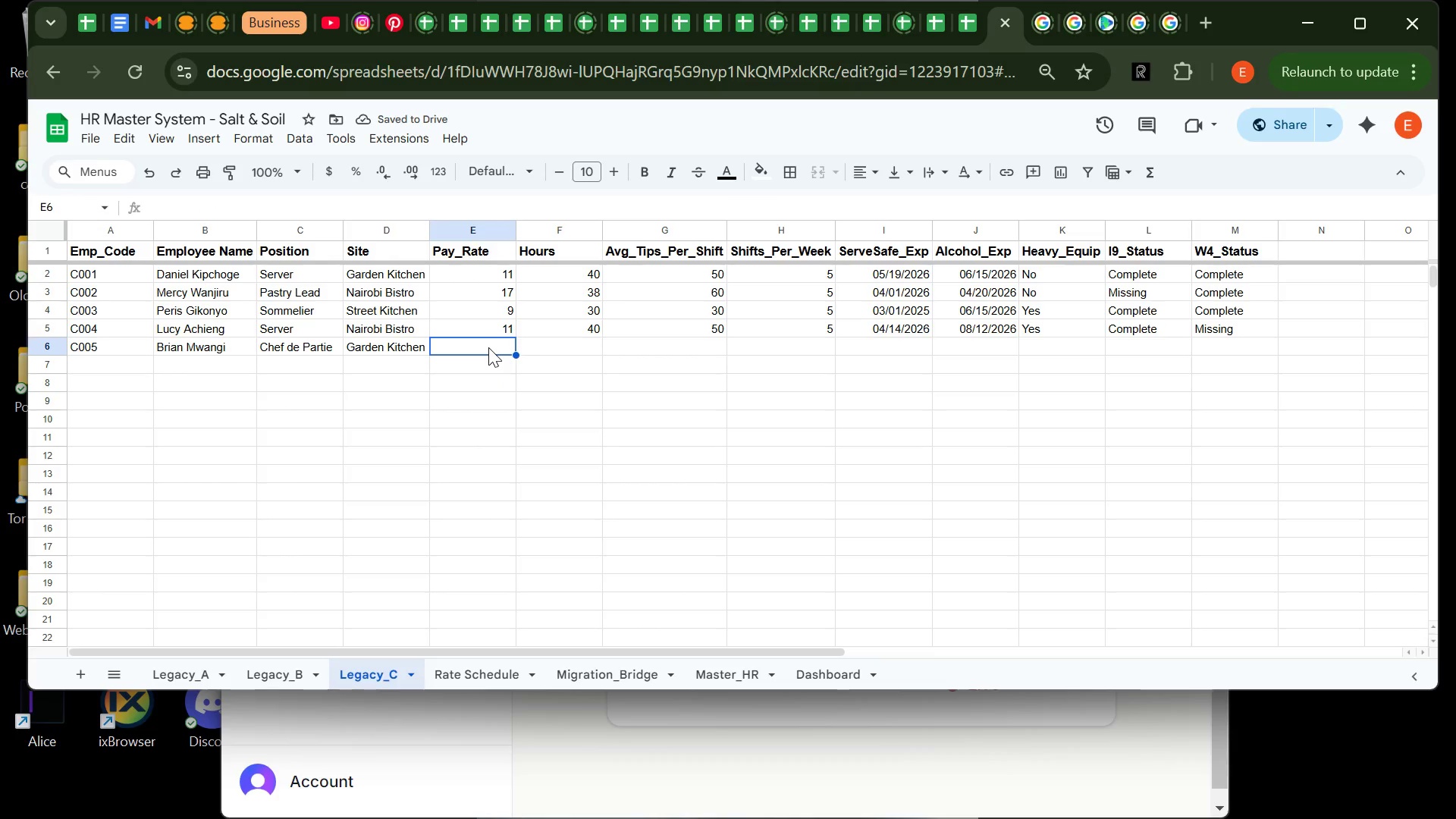 
type(15)
key(Tab)
 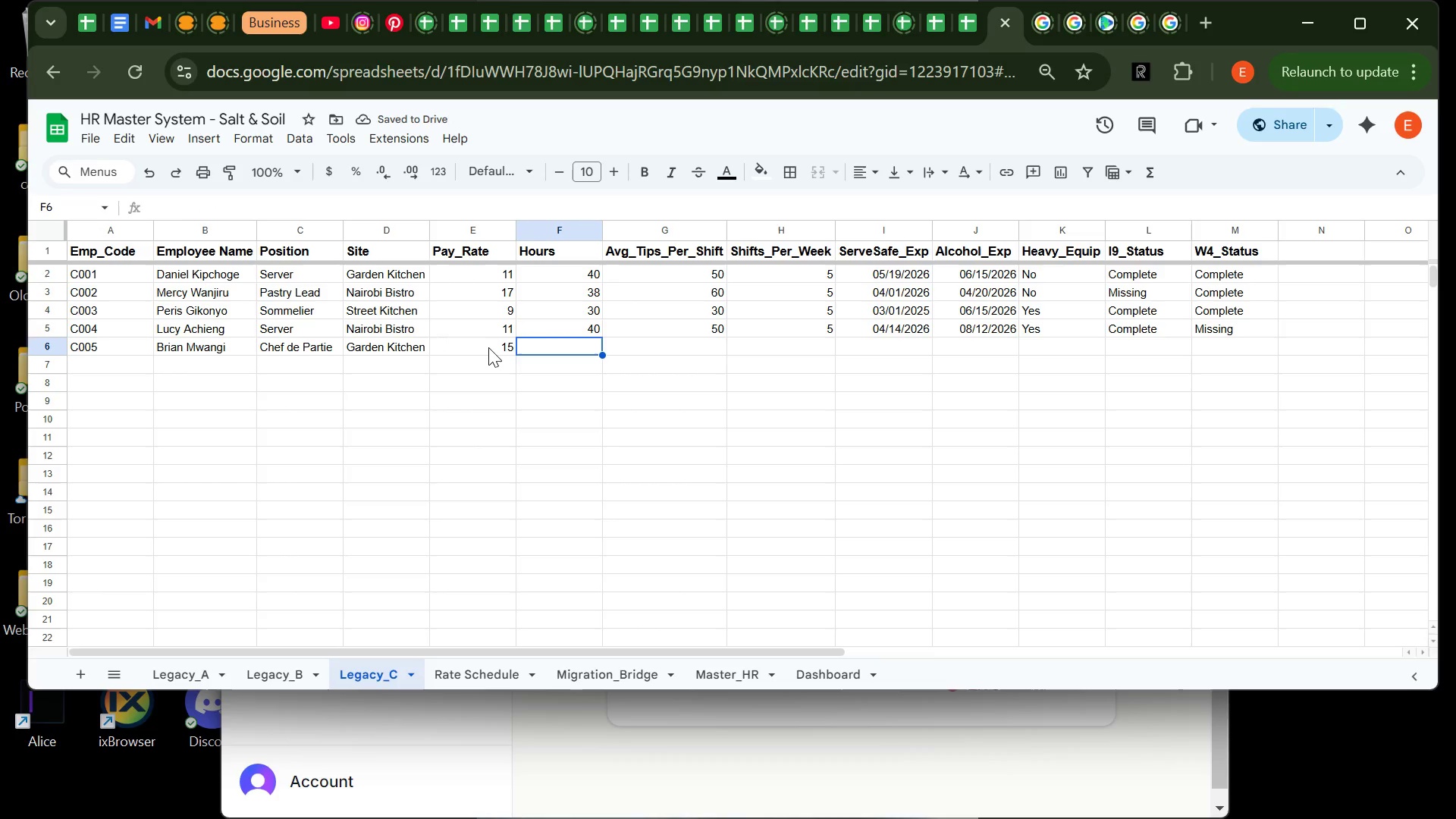 
wait(6.33)
 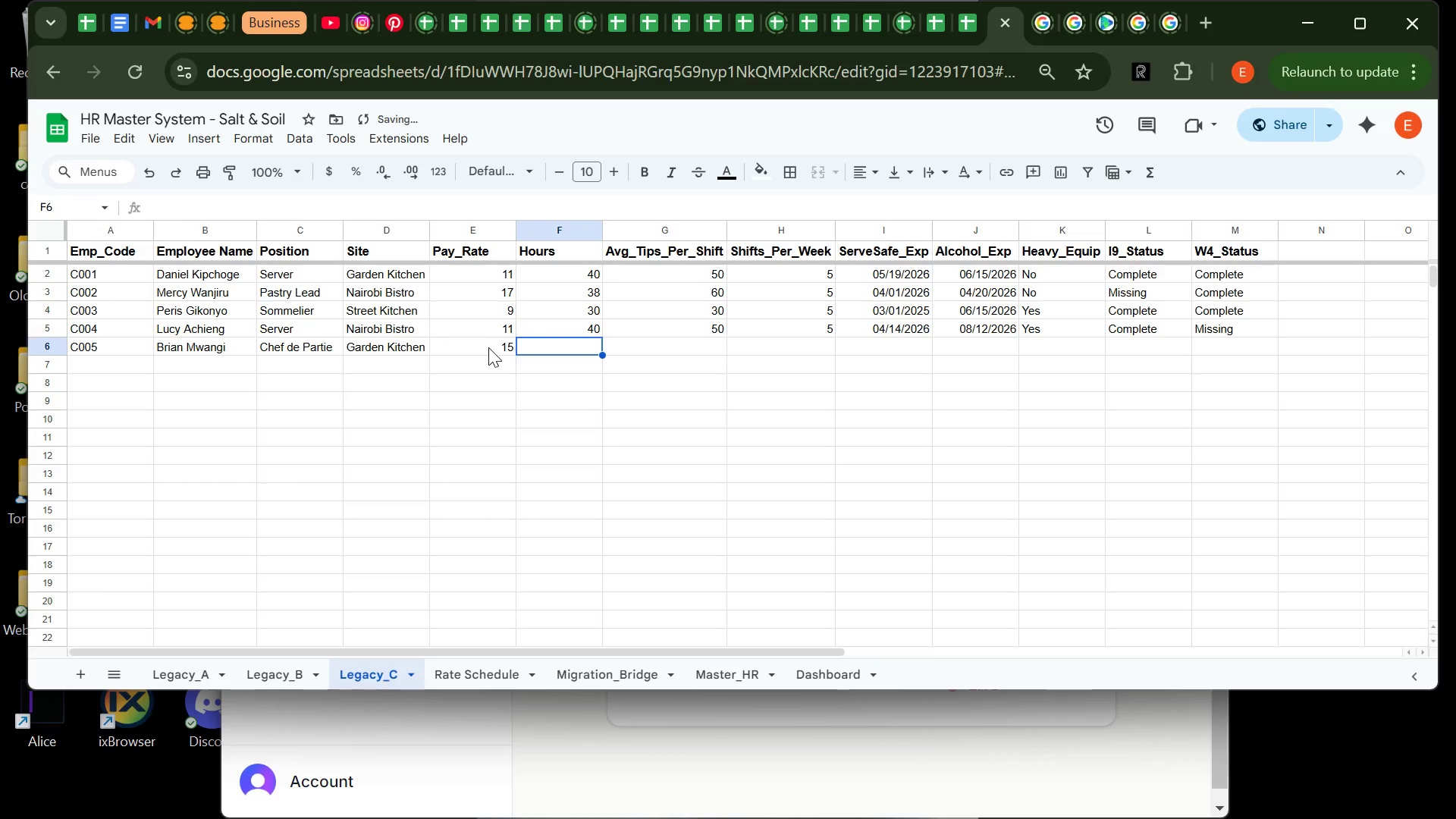 
type(40)
key(Tab)
 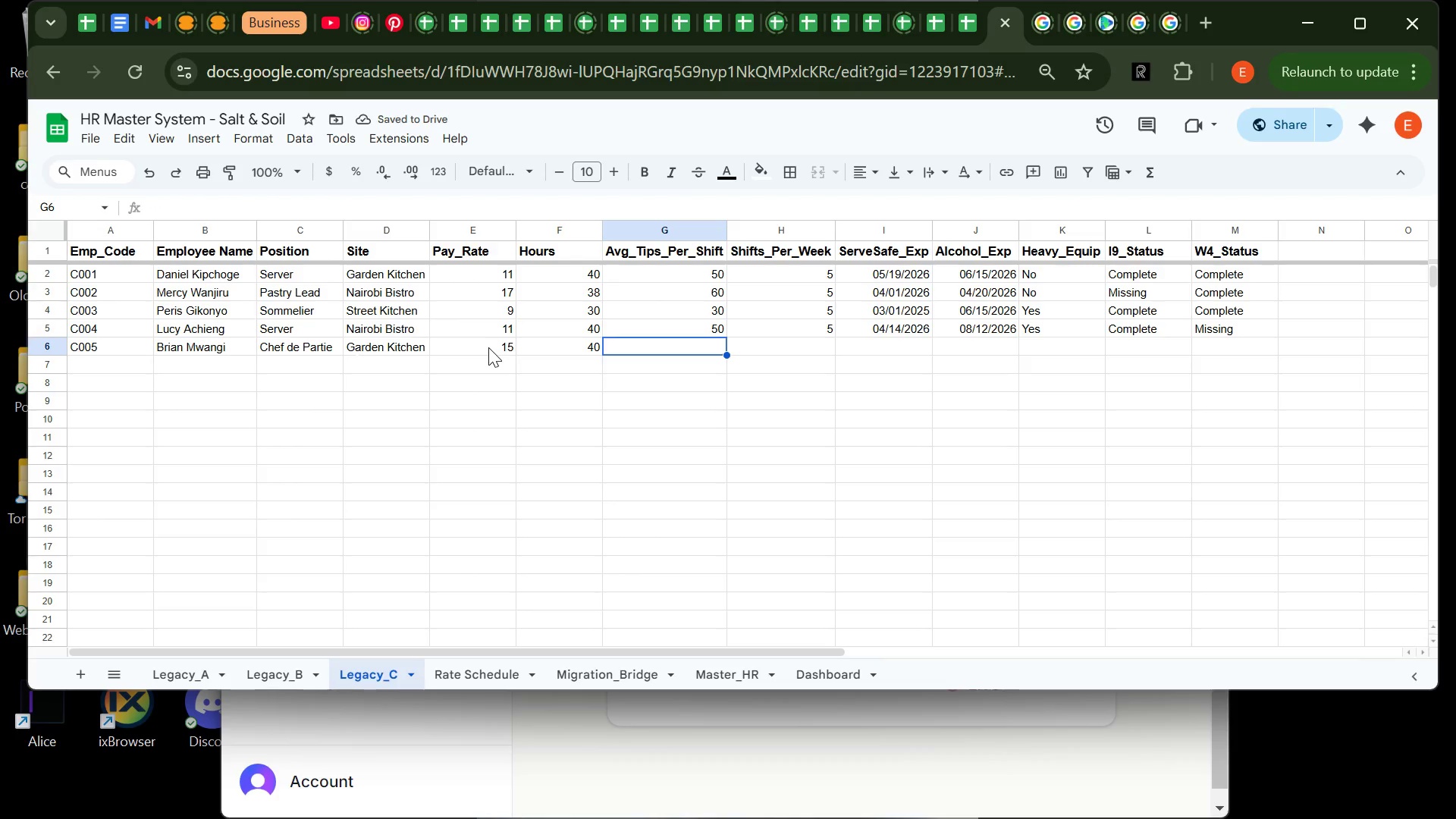 
wait(6.33)
 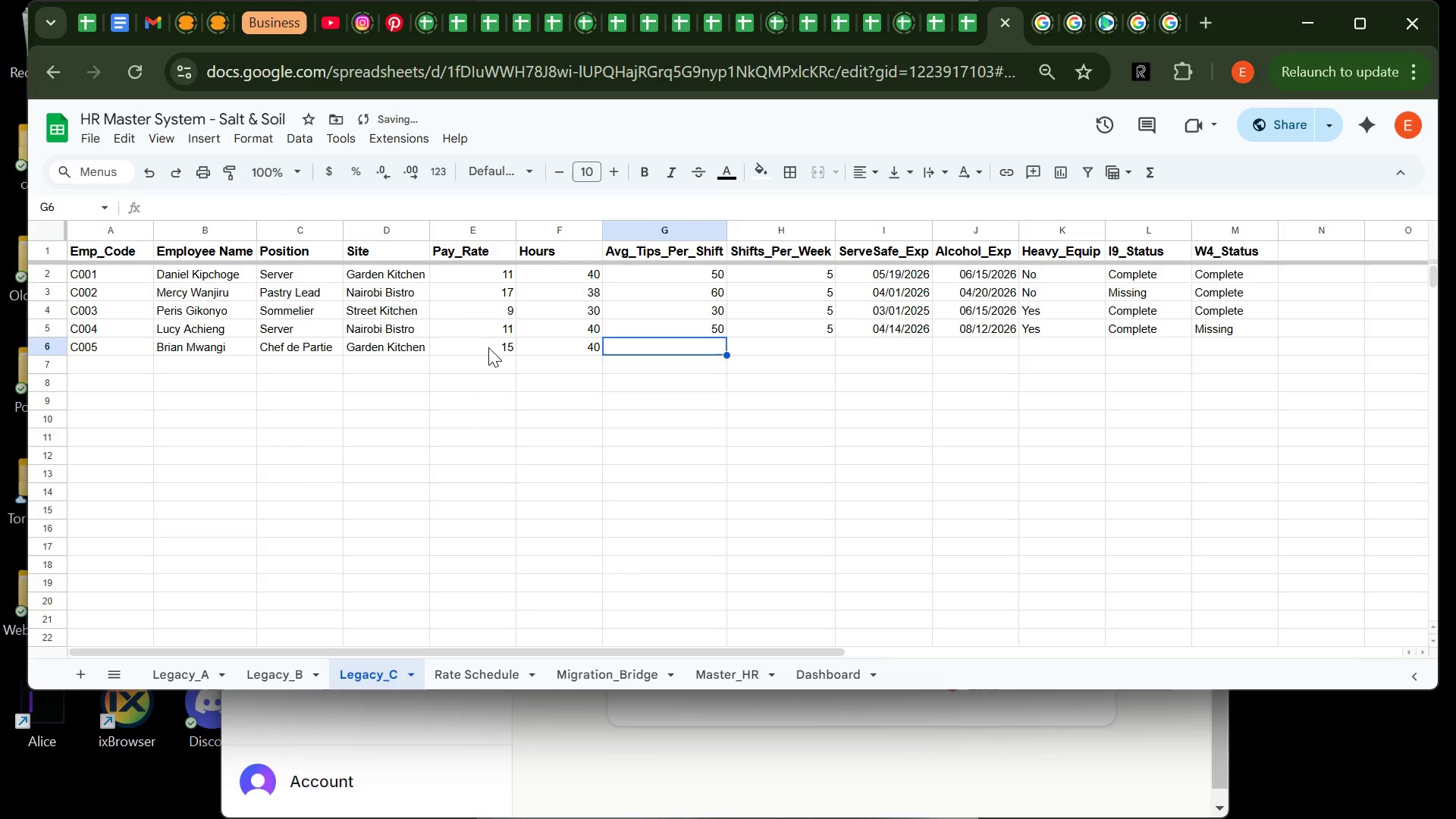 
type(55)
key(Tab)
type(4)
key(Tab)
 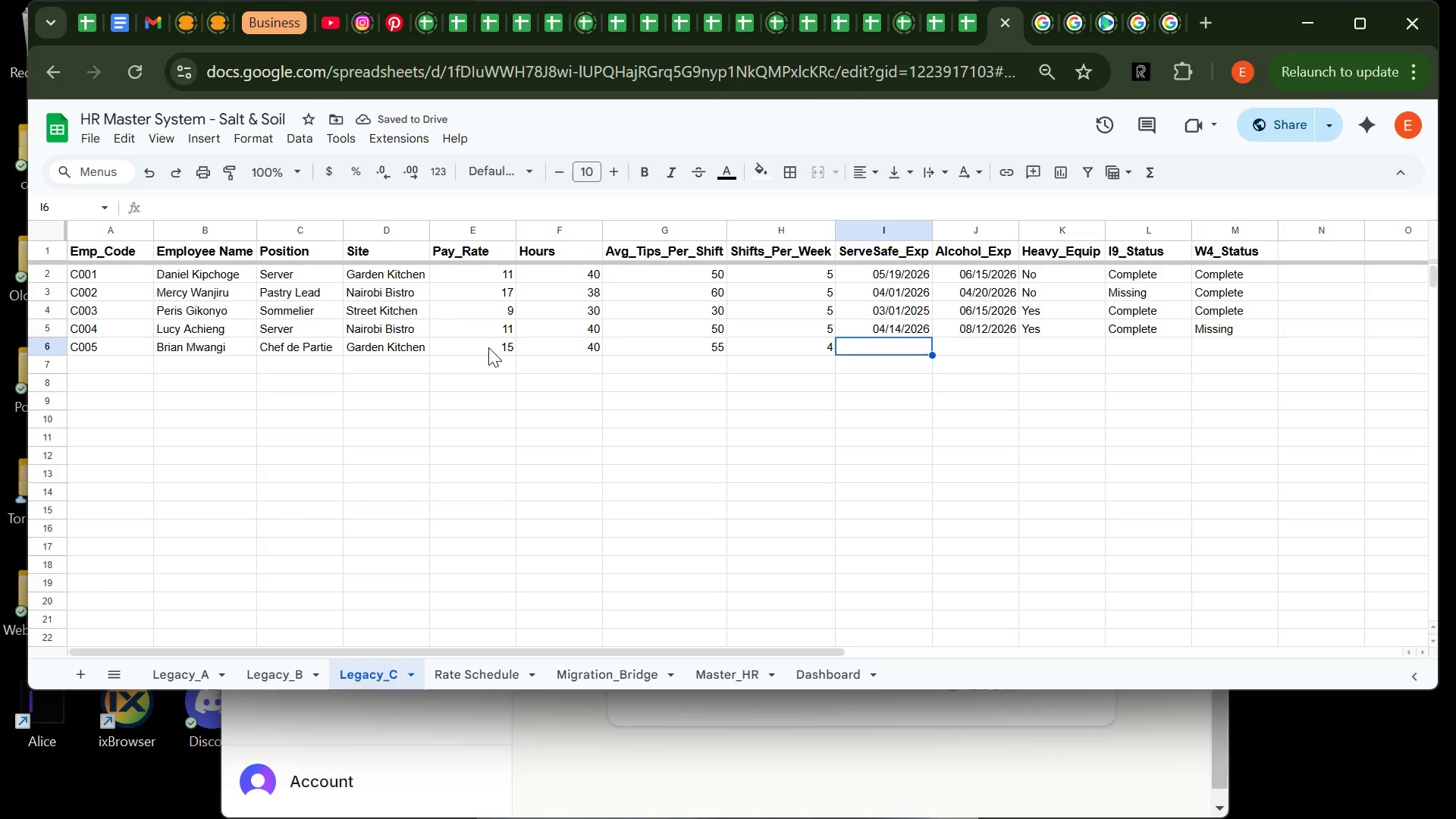 
wait(6.06)
 